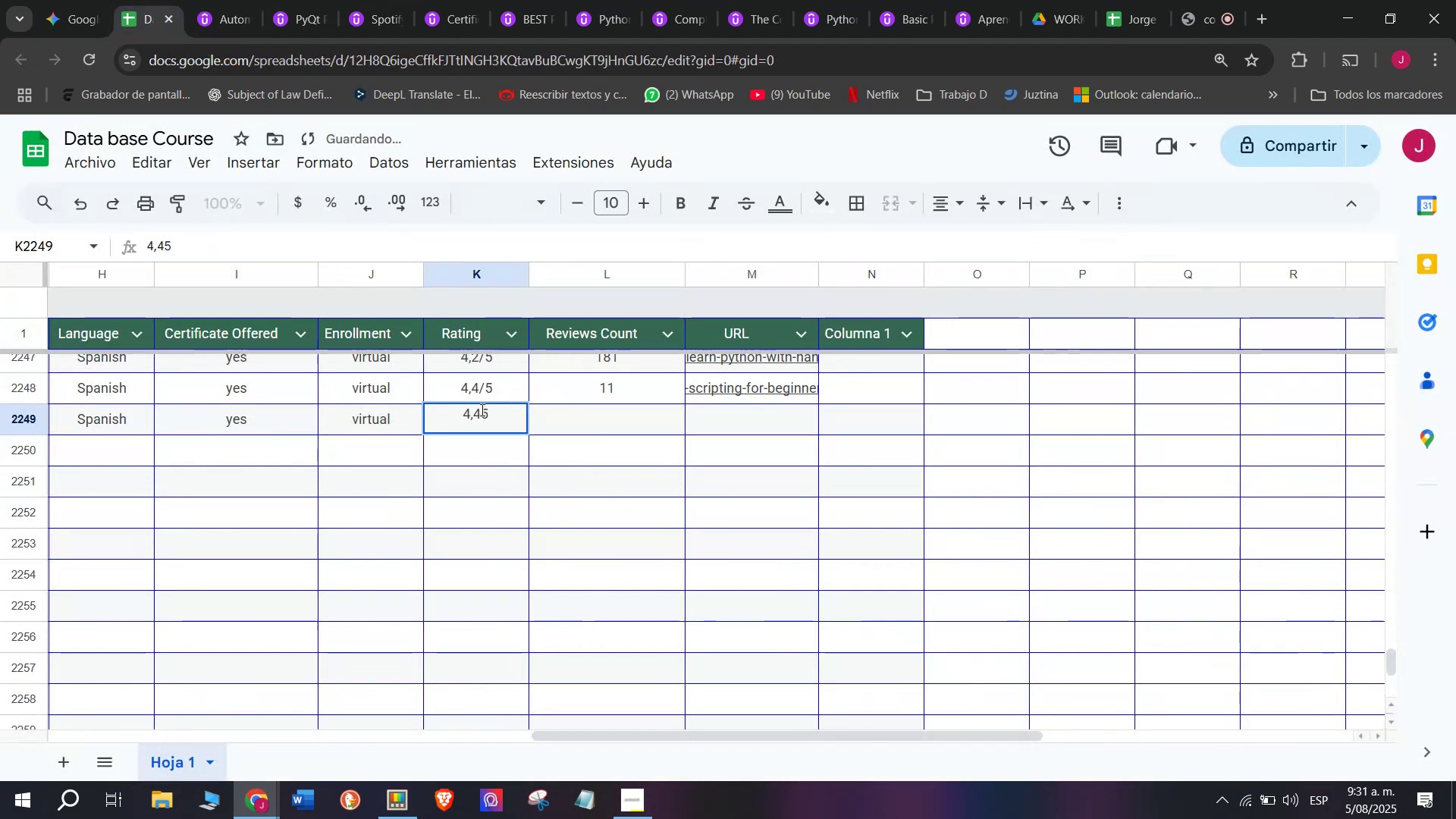 
key(Backspace)
 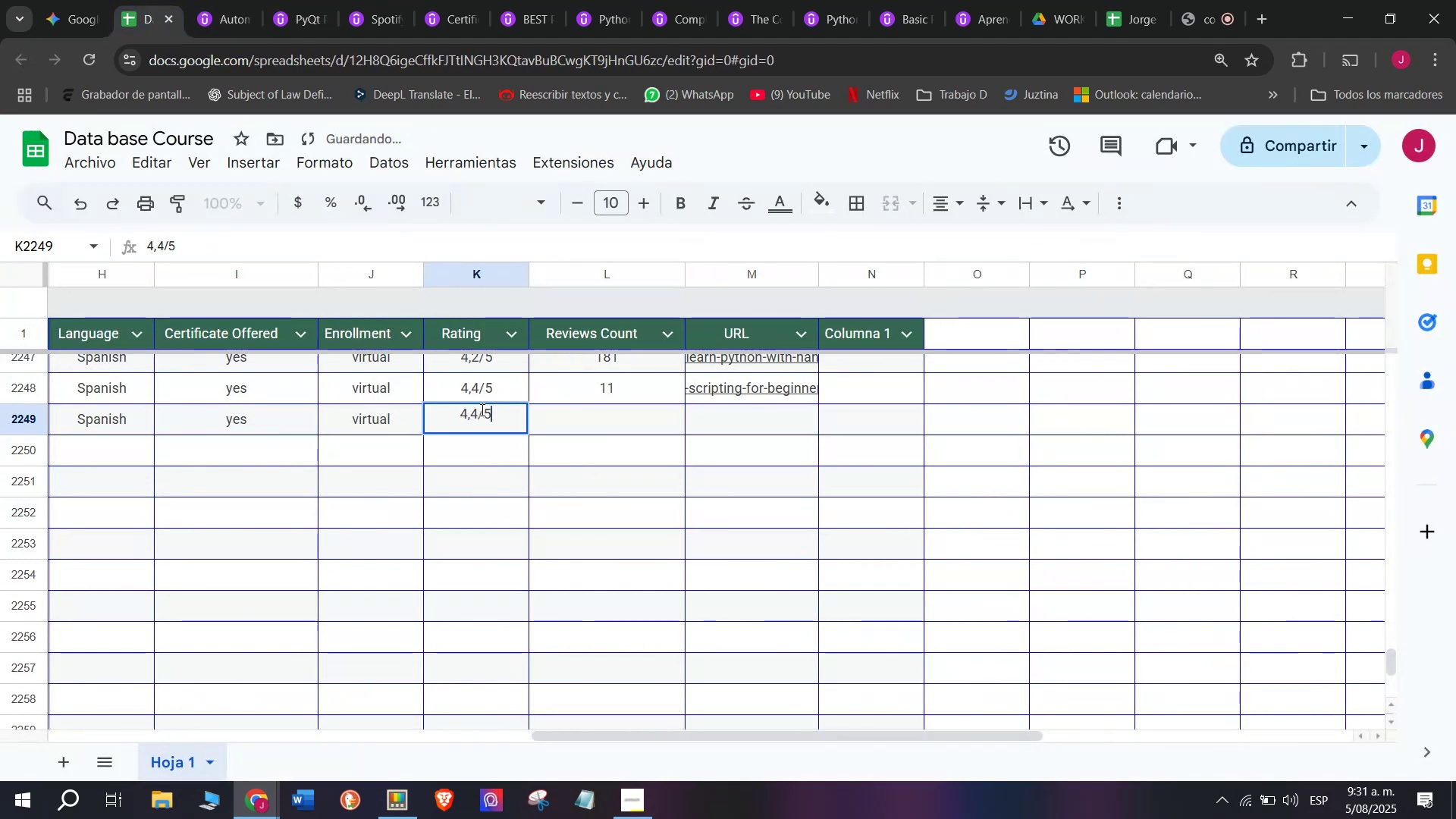 
key(Control+Shift+ControlLeft)
 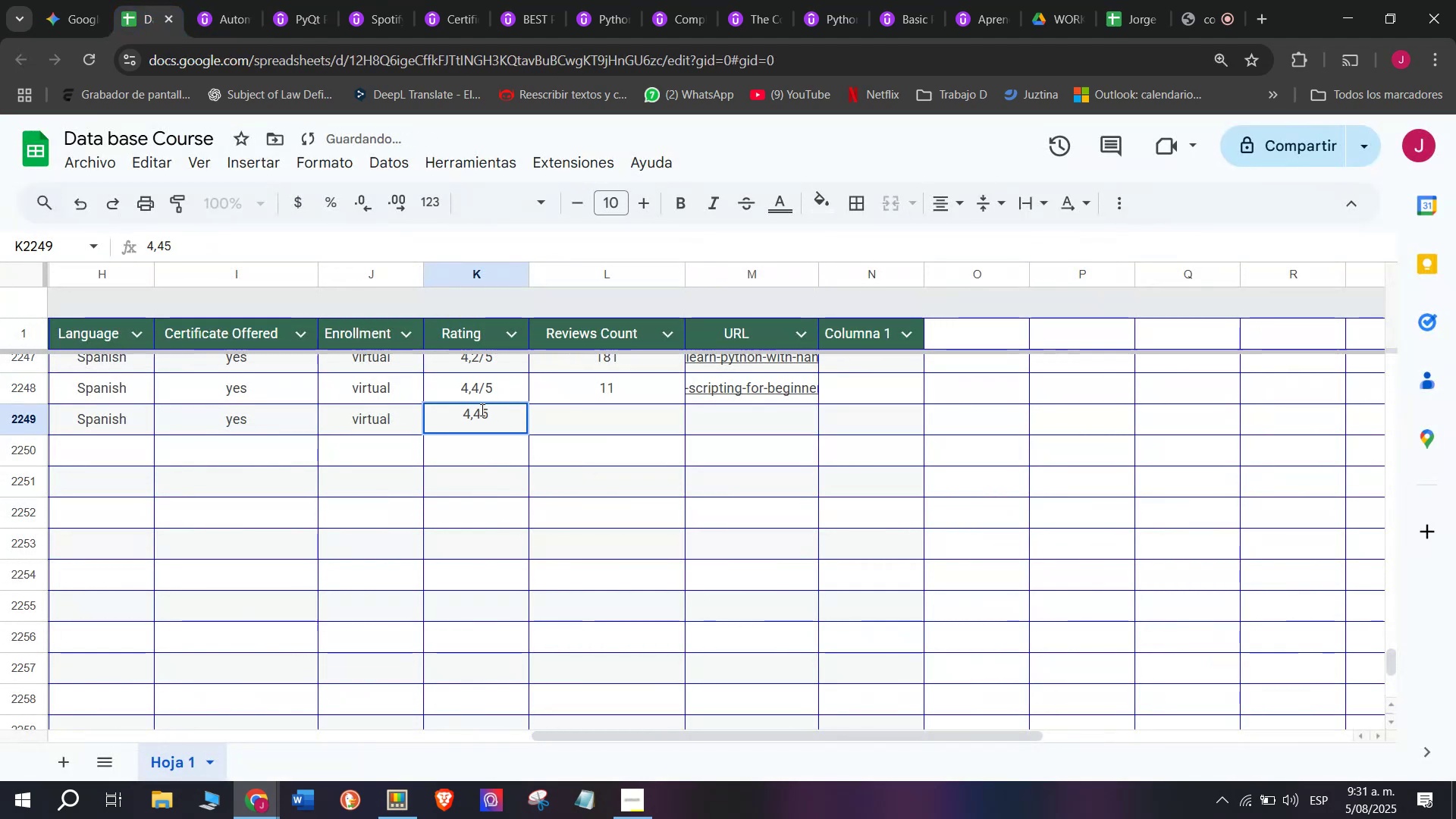 
key(Shift+ShiftLeft)
 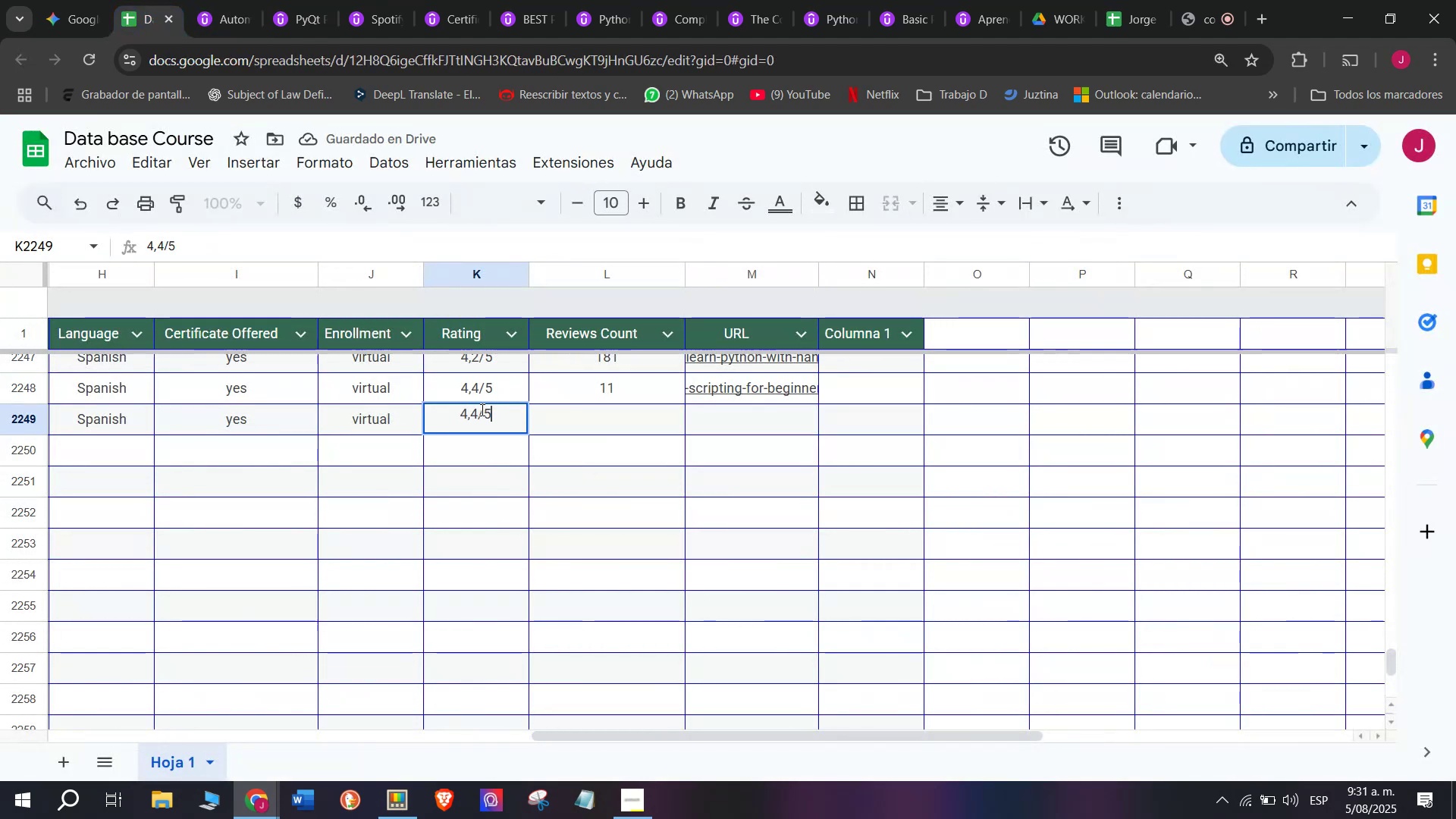 
key(Control+Shift+Z)
 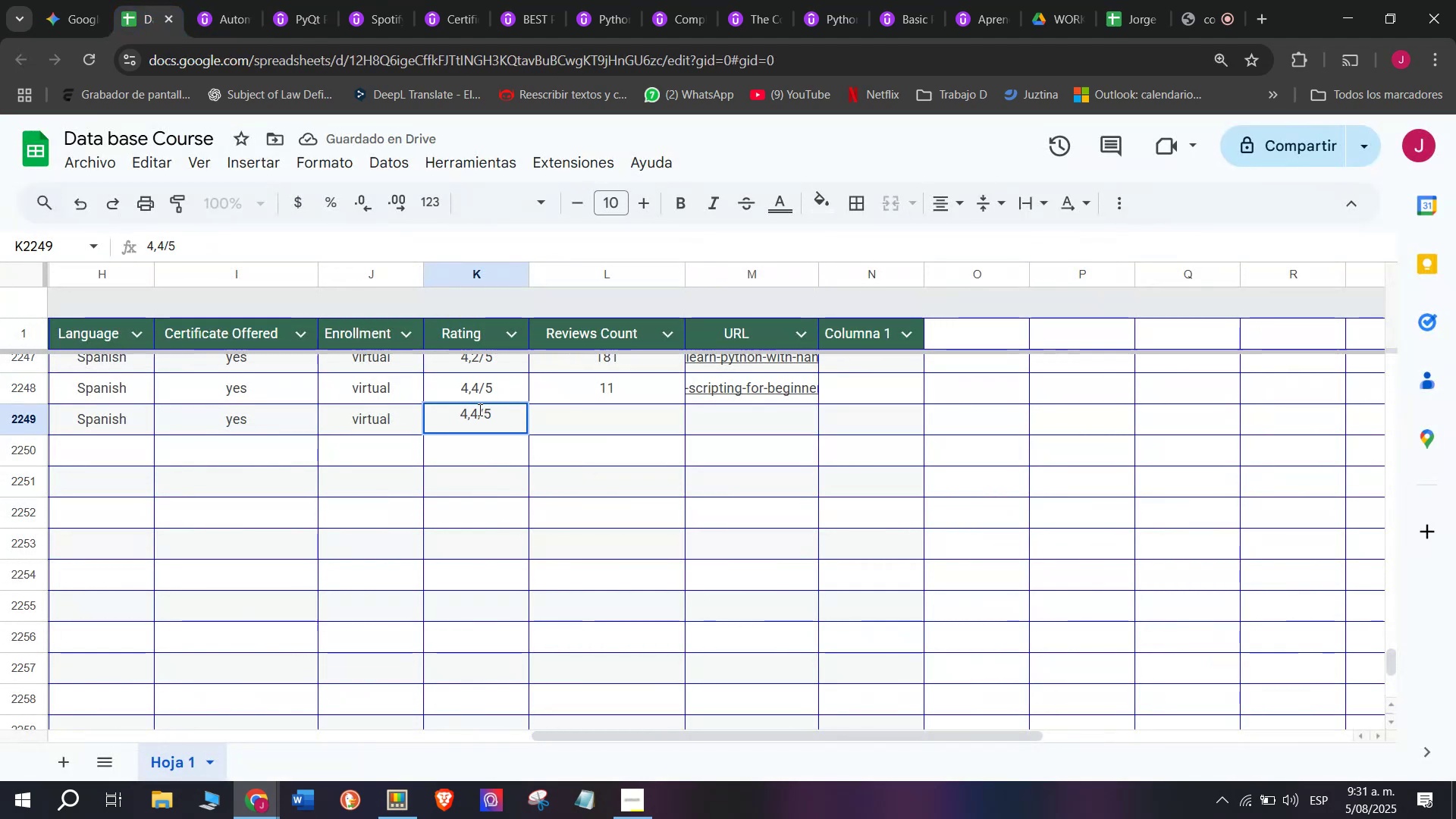 
left_click([478, 410])
 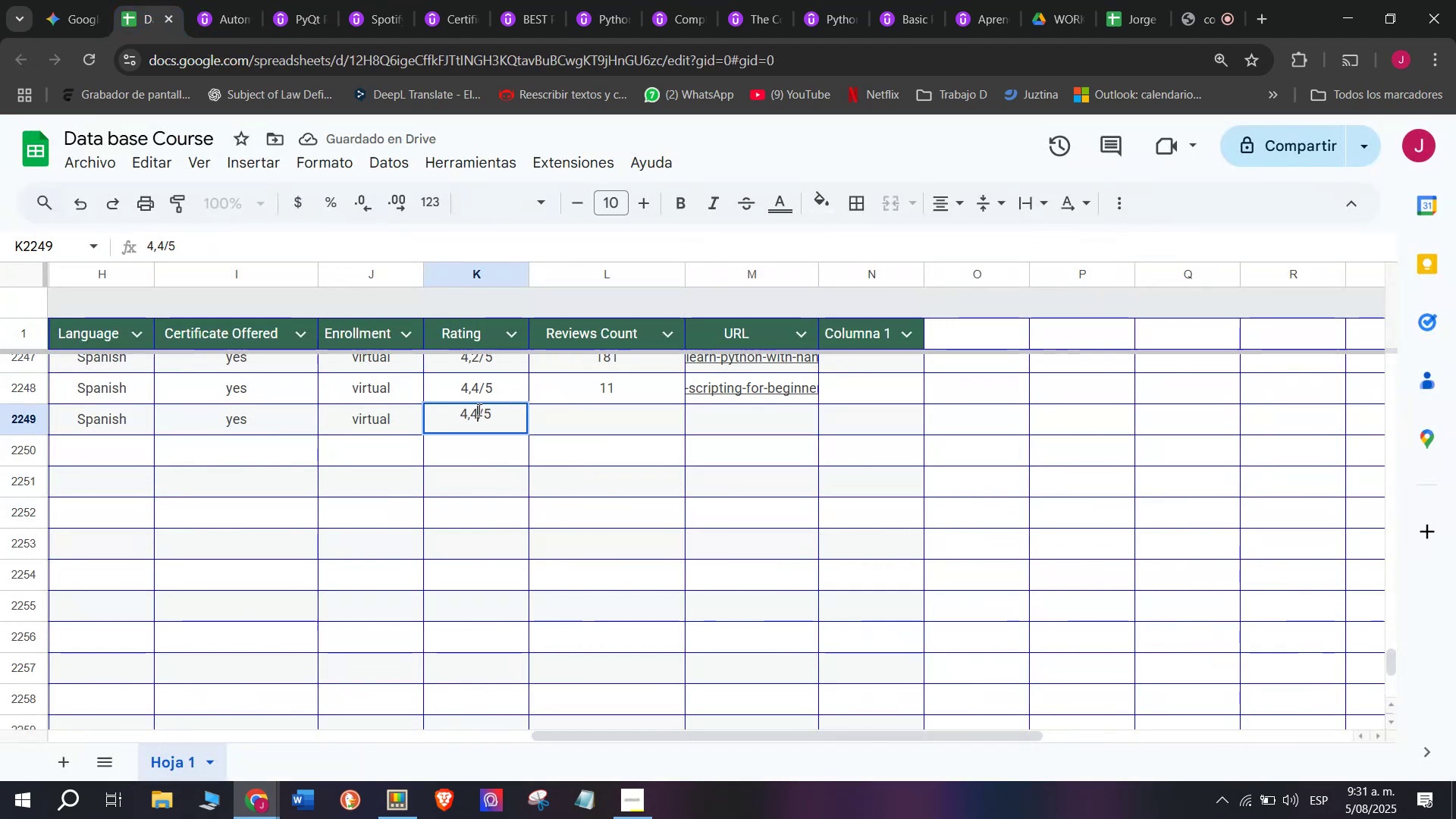 
key(Q)
 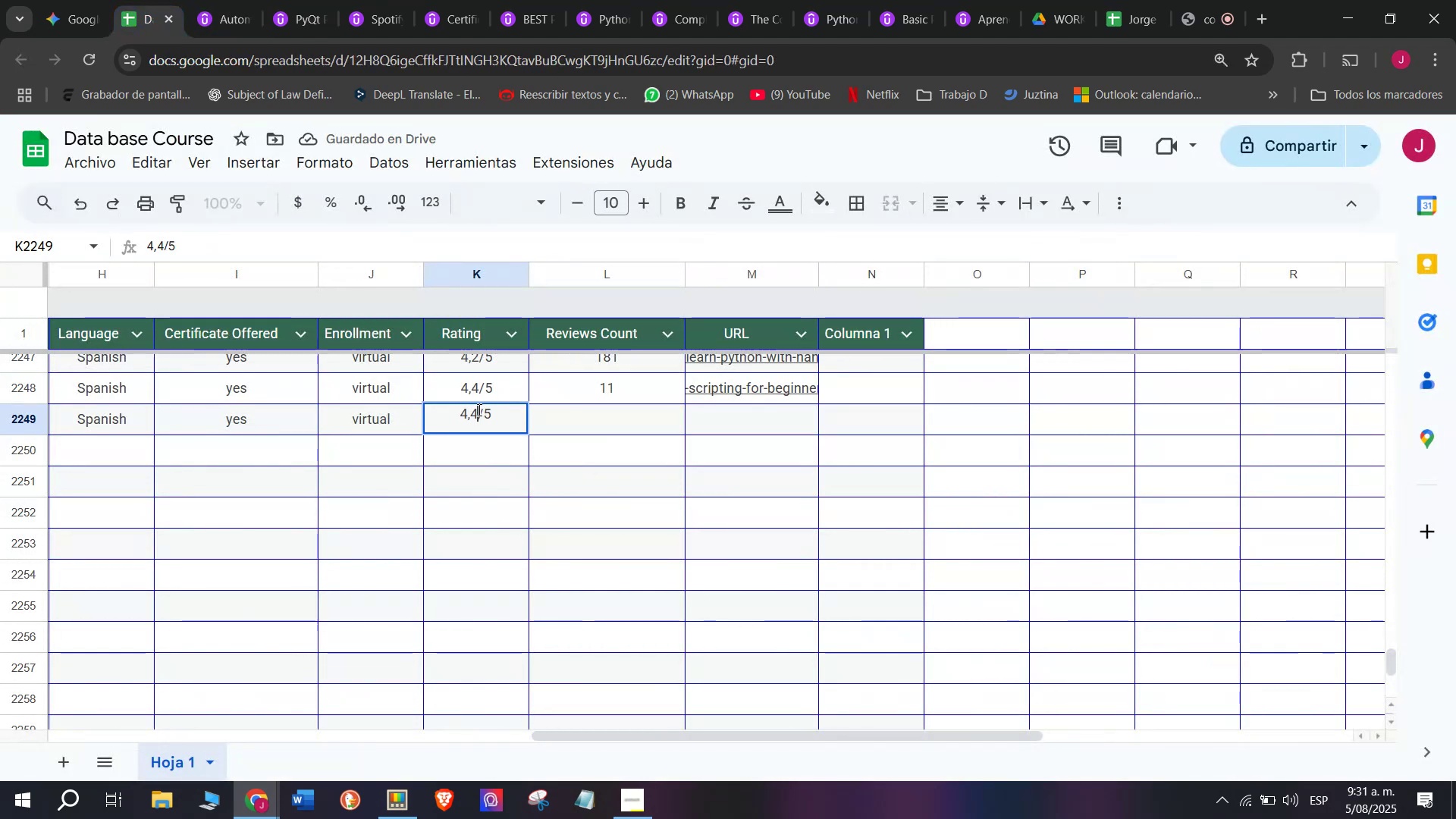 
key(Backspace)
 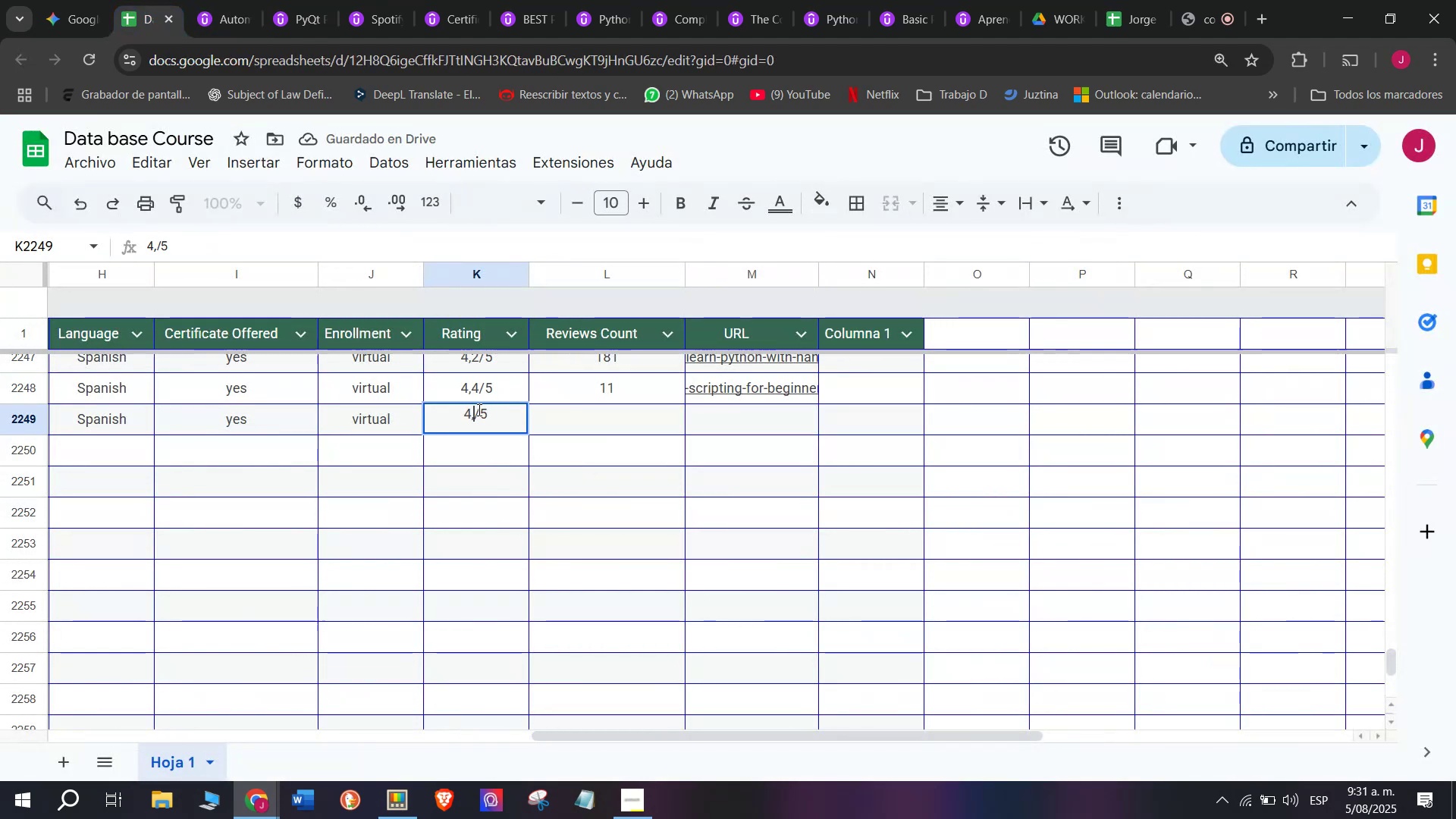 
key(7)
 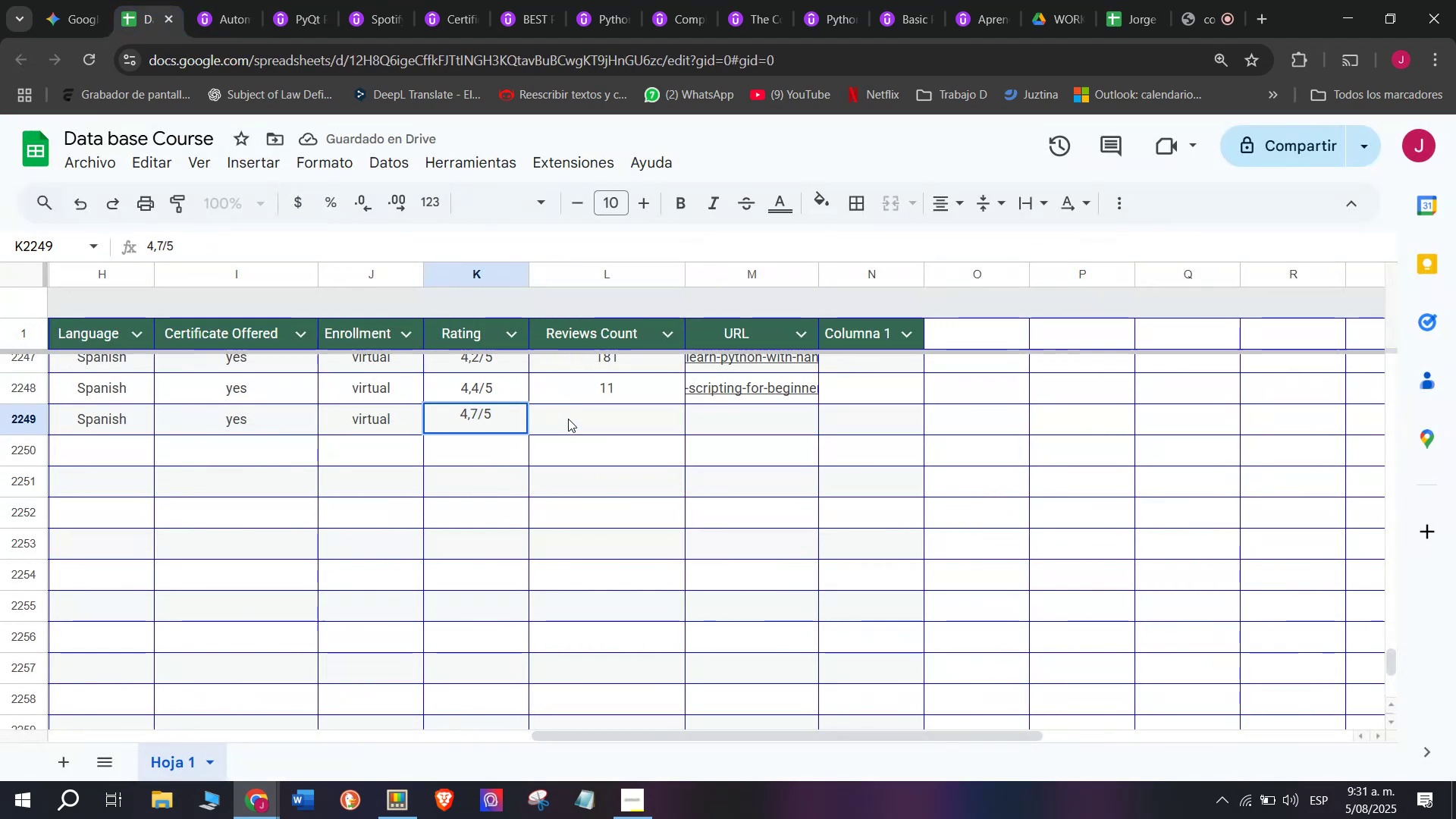 
left_click([570, 416])
 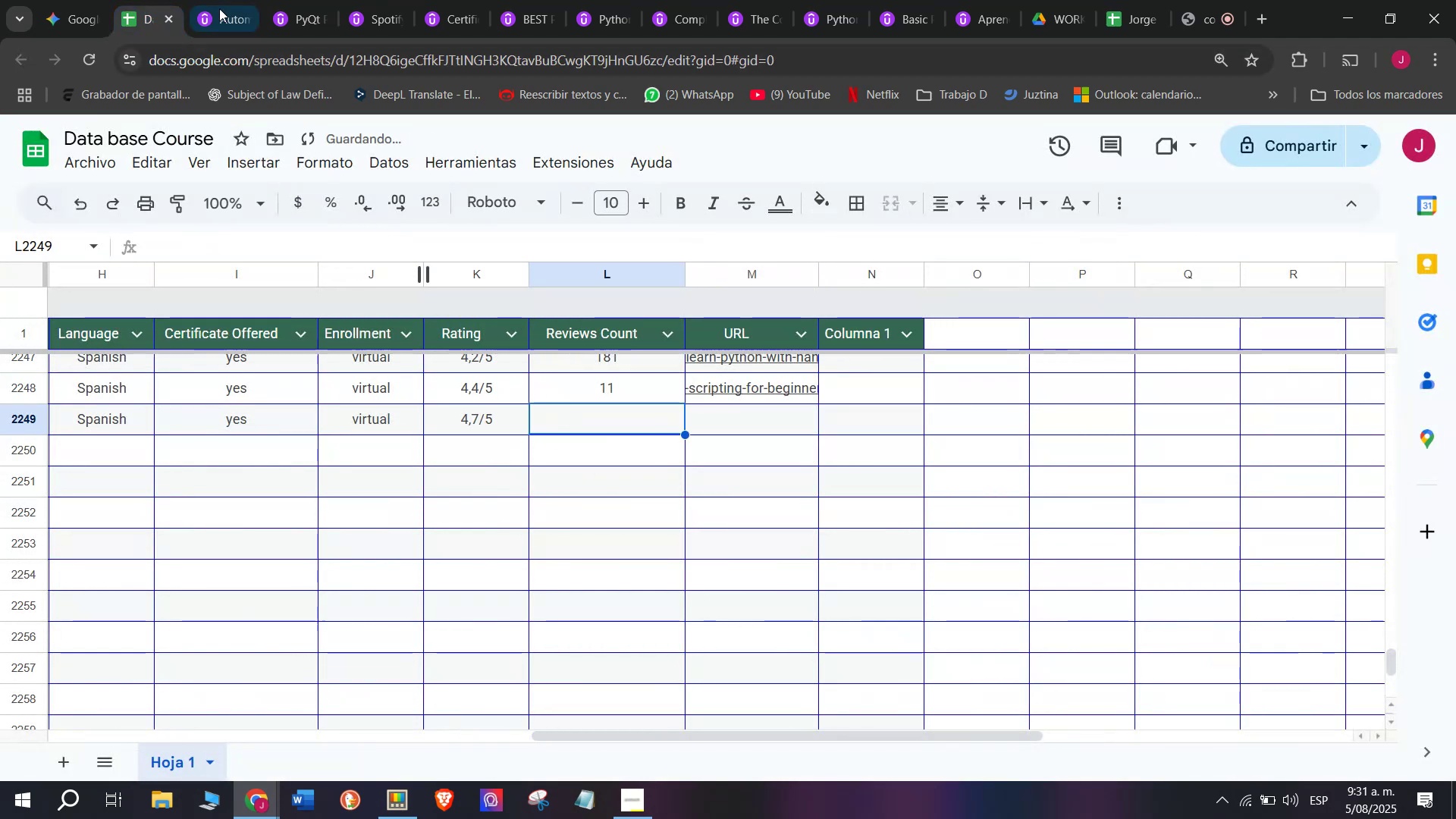 
left_click([211, 0])
 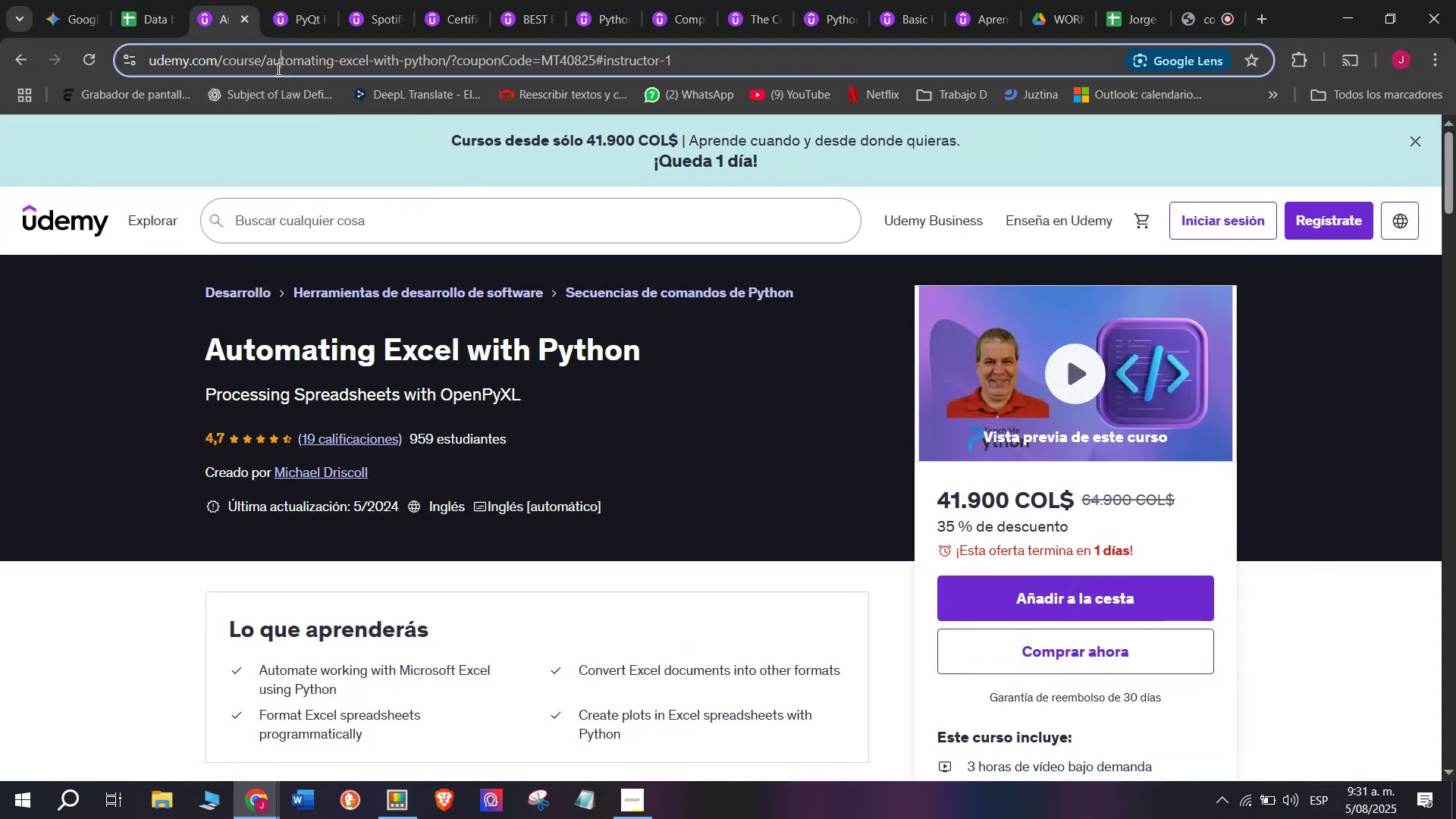 
double_click([277, 69])
 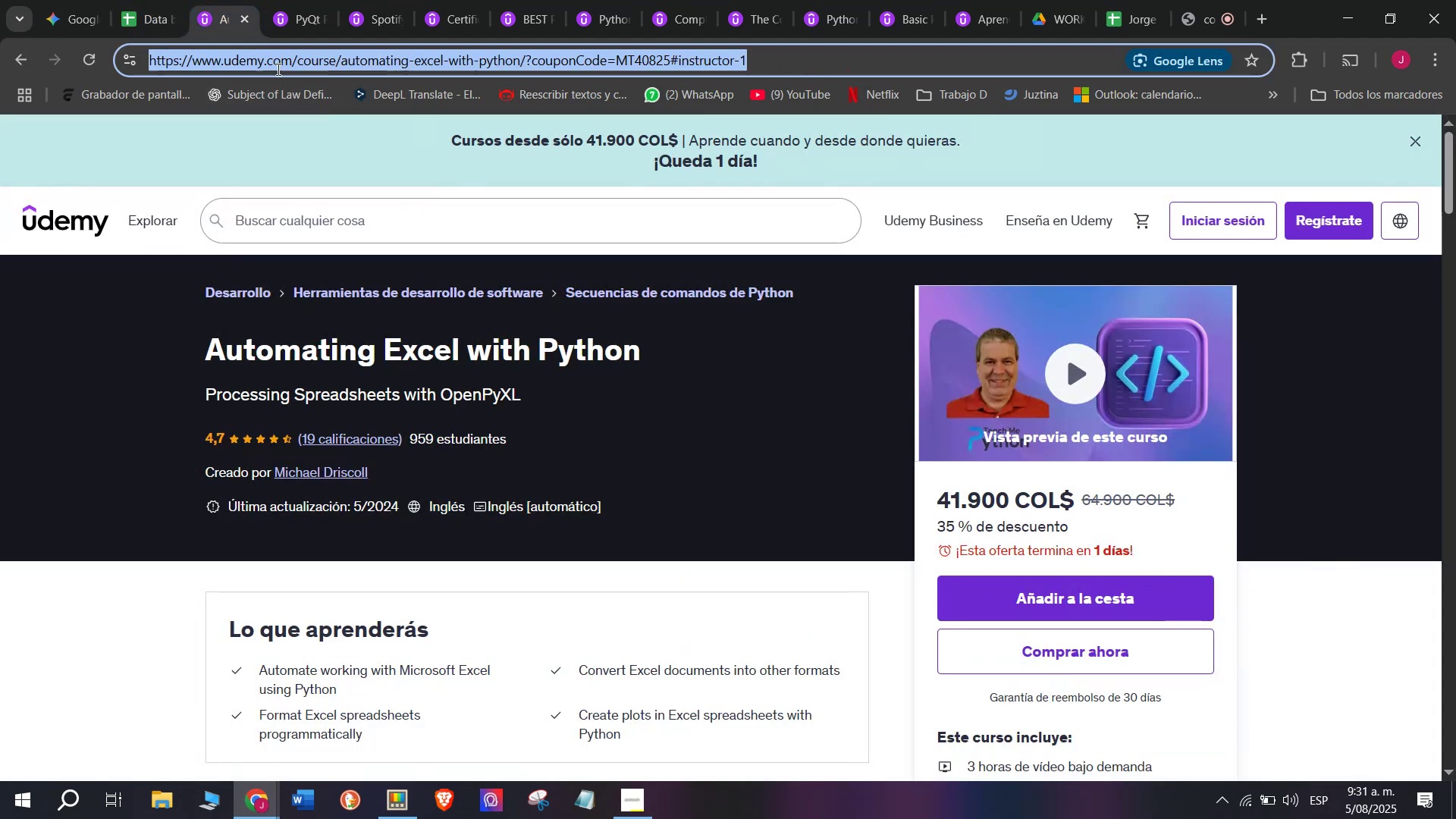 
triple_click([277, 69])
 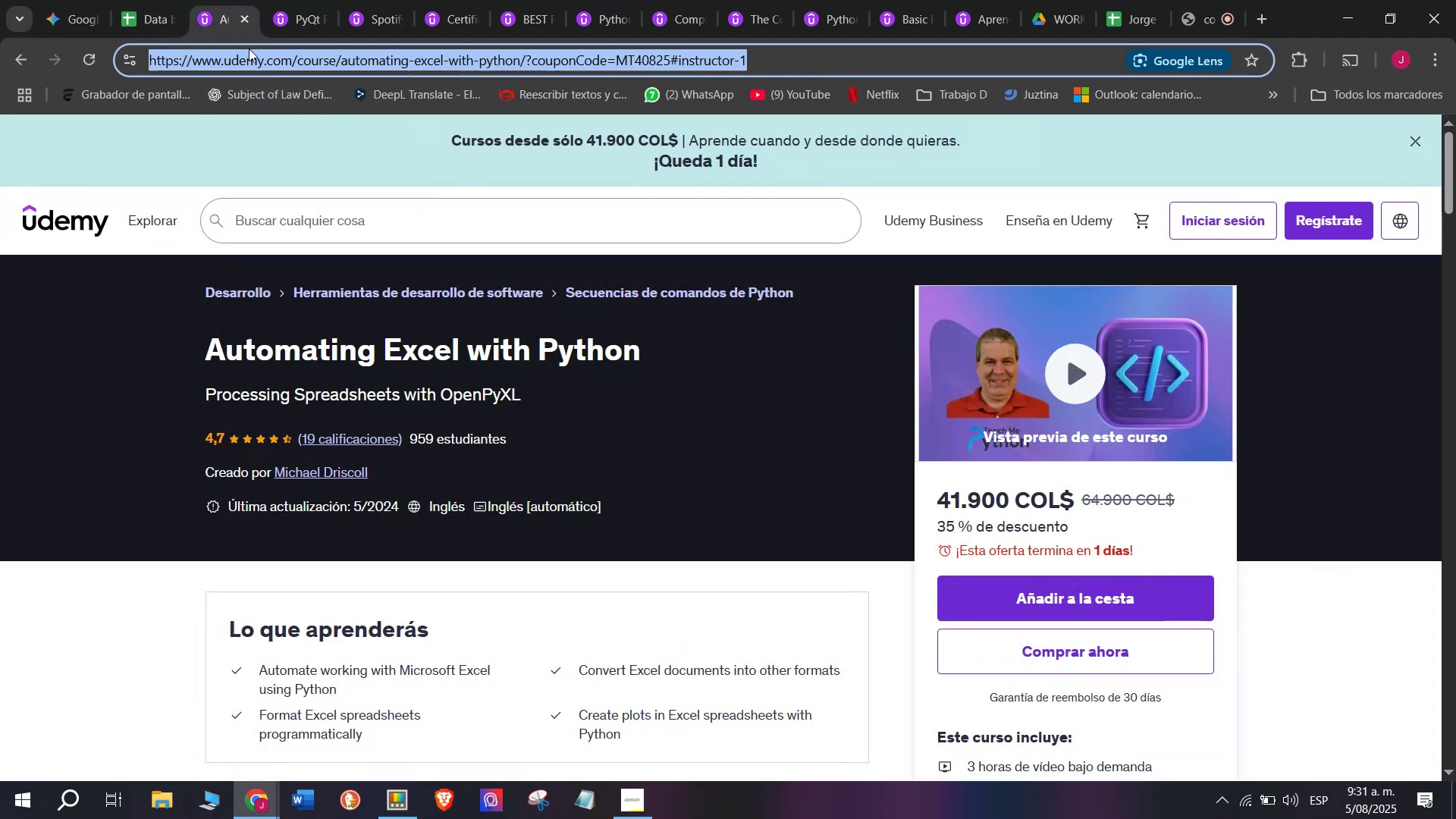 
key(Break)
 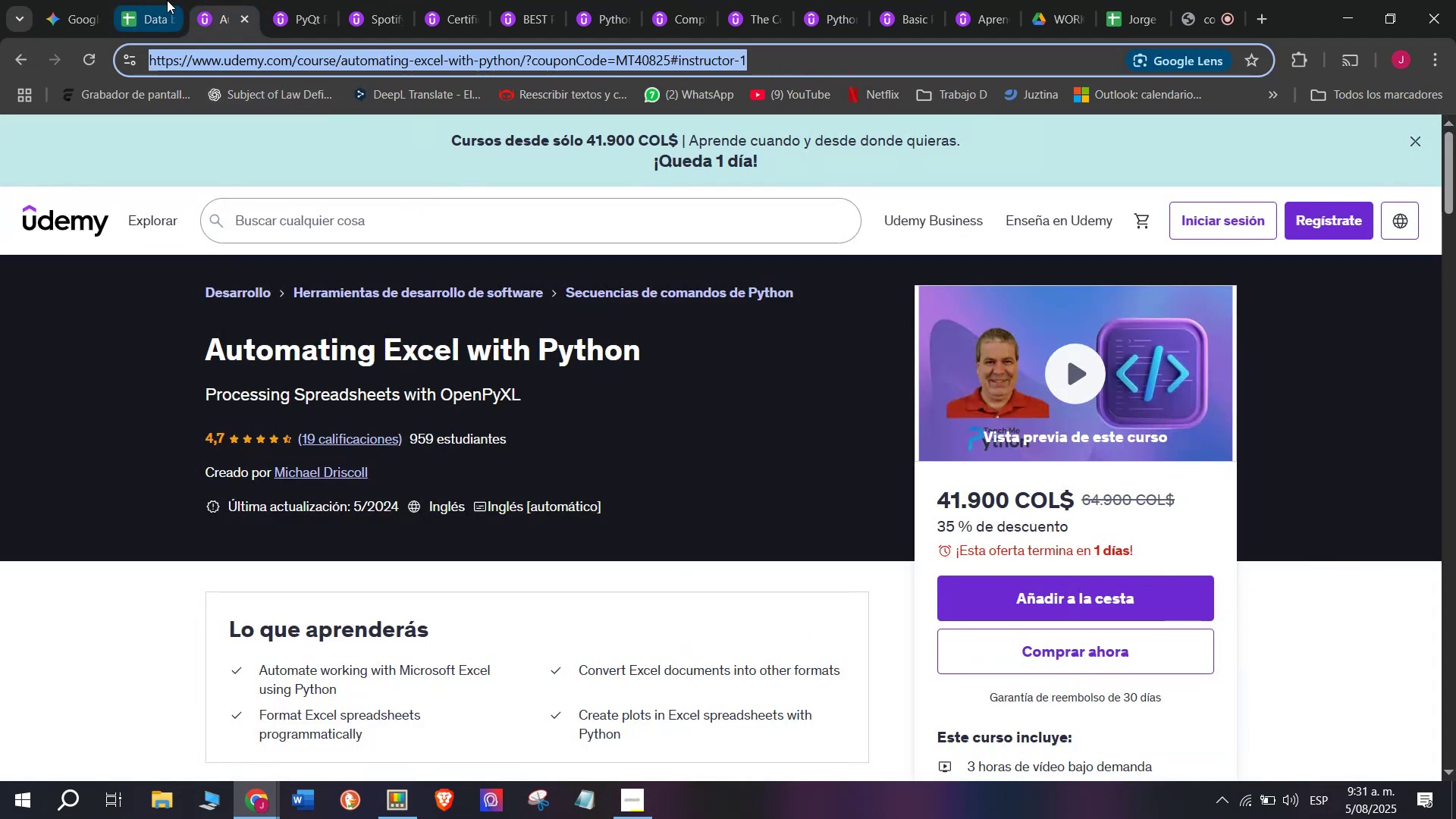 
key(Control+ControlLeft)
 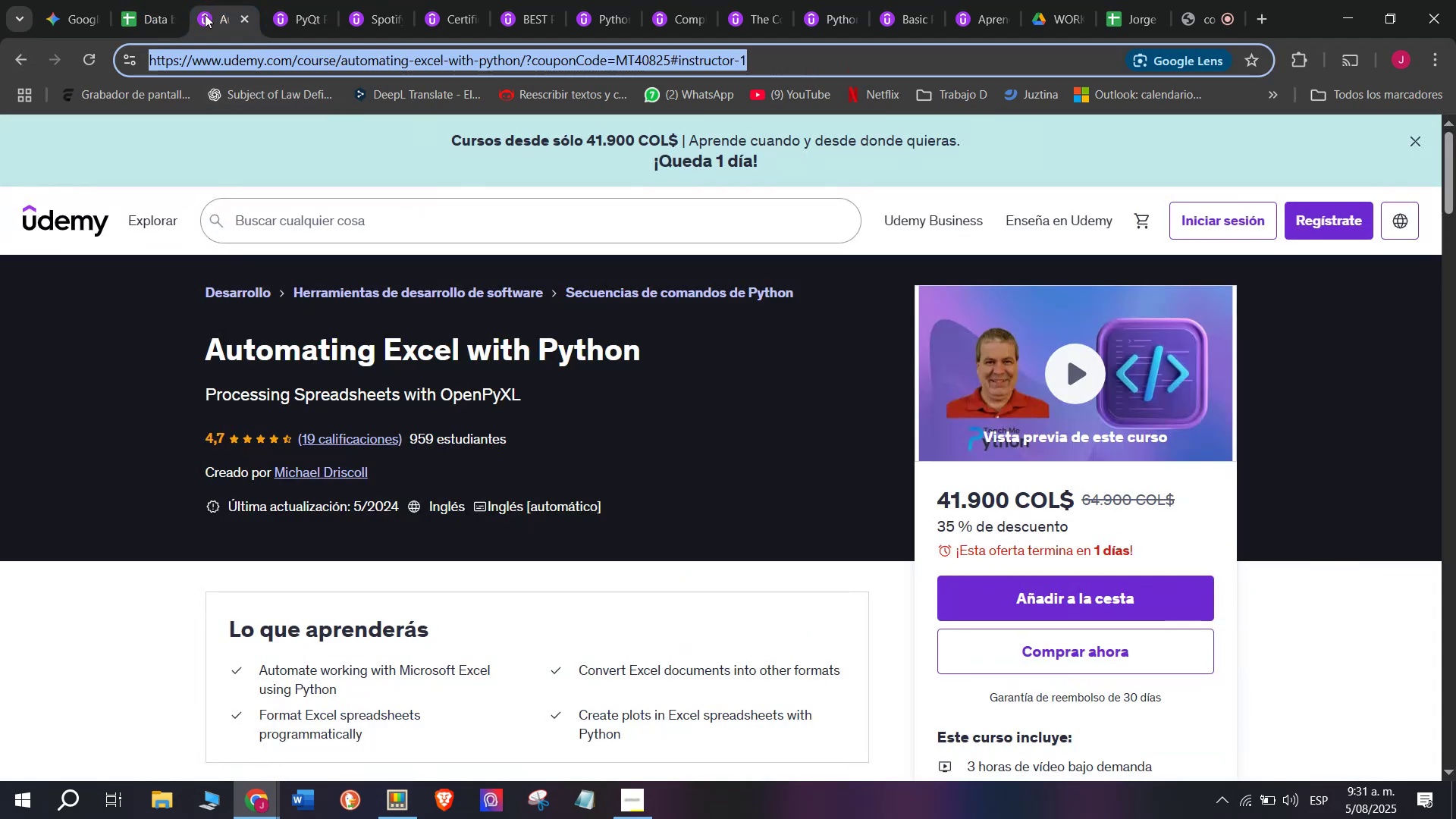 
key(Control+C)
 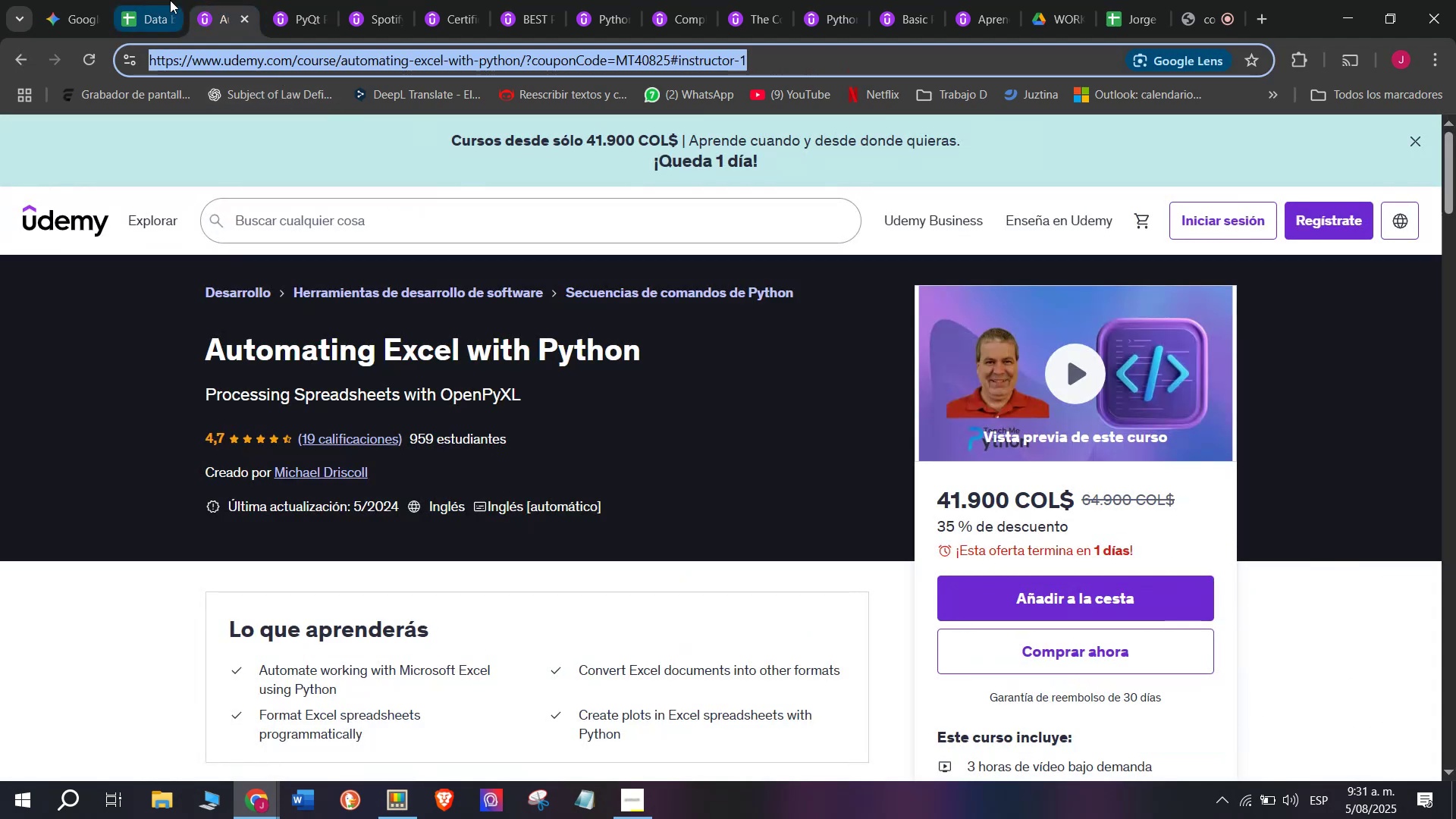 
triple_click([170, 0])
 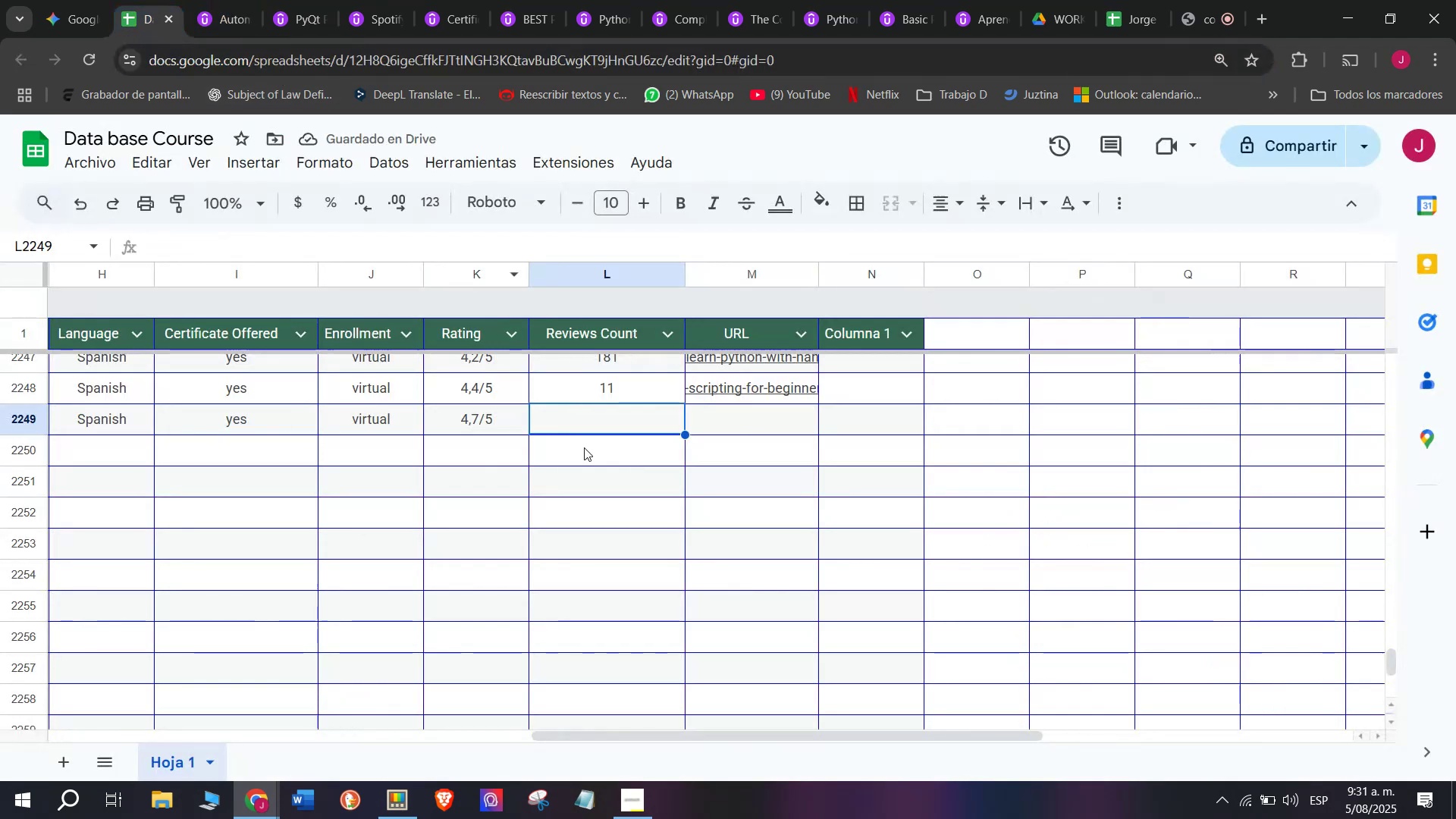 
key(Control+ControlLeft)
 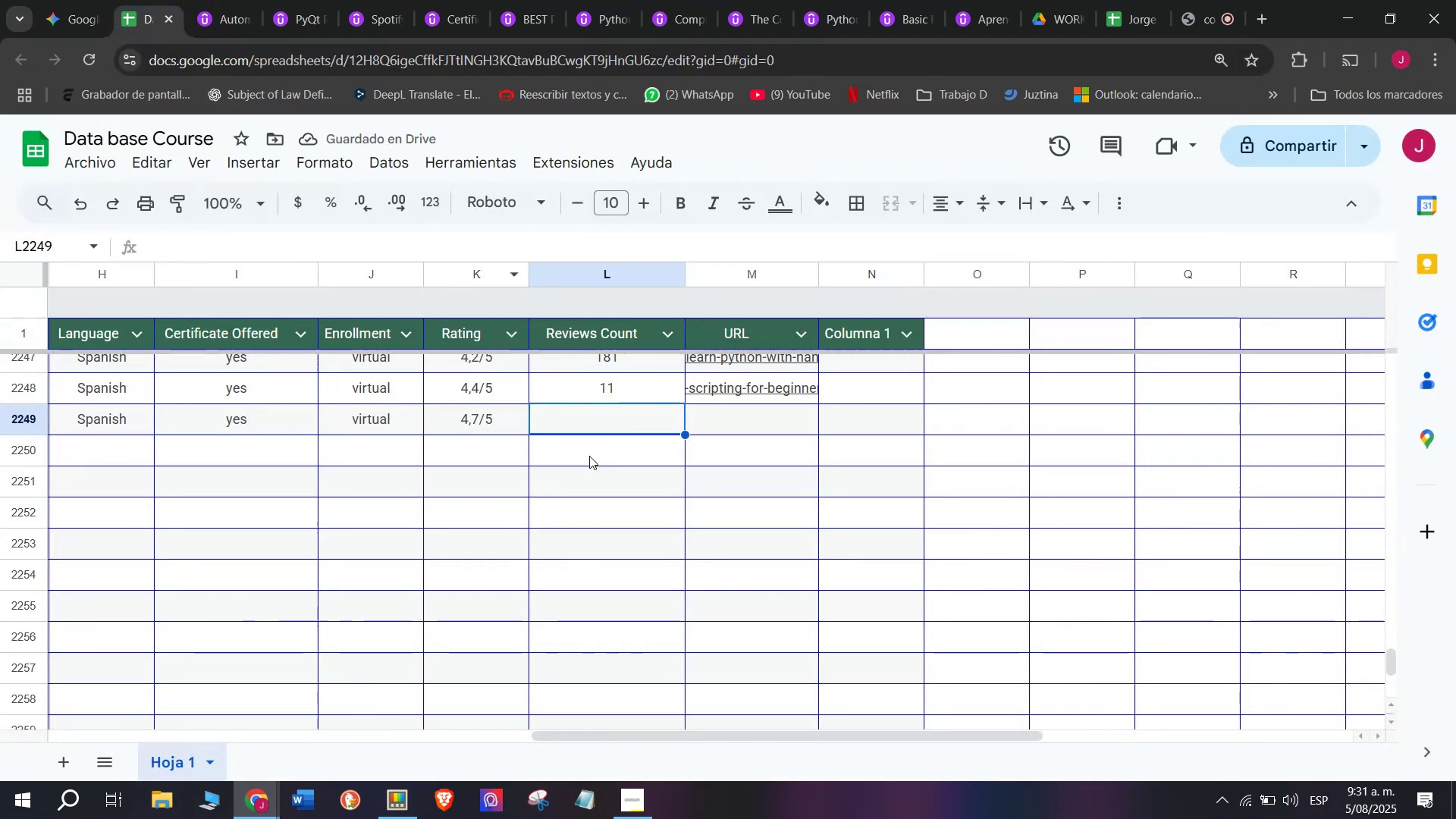 
key(Z)
 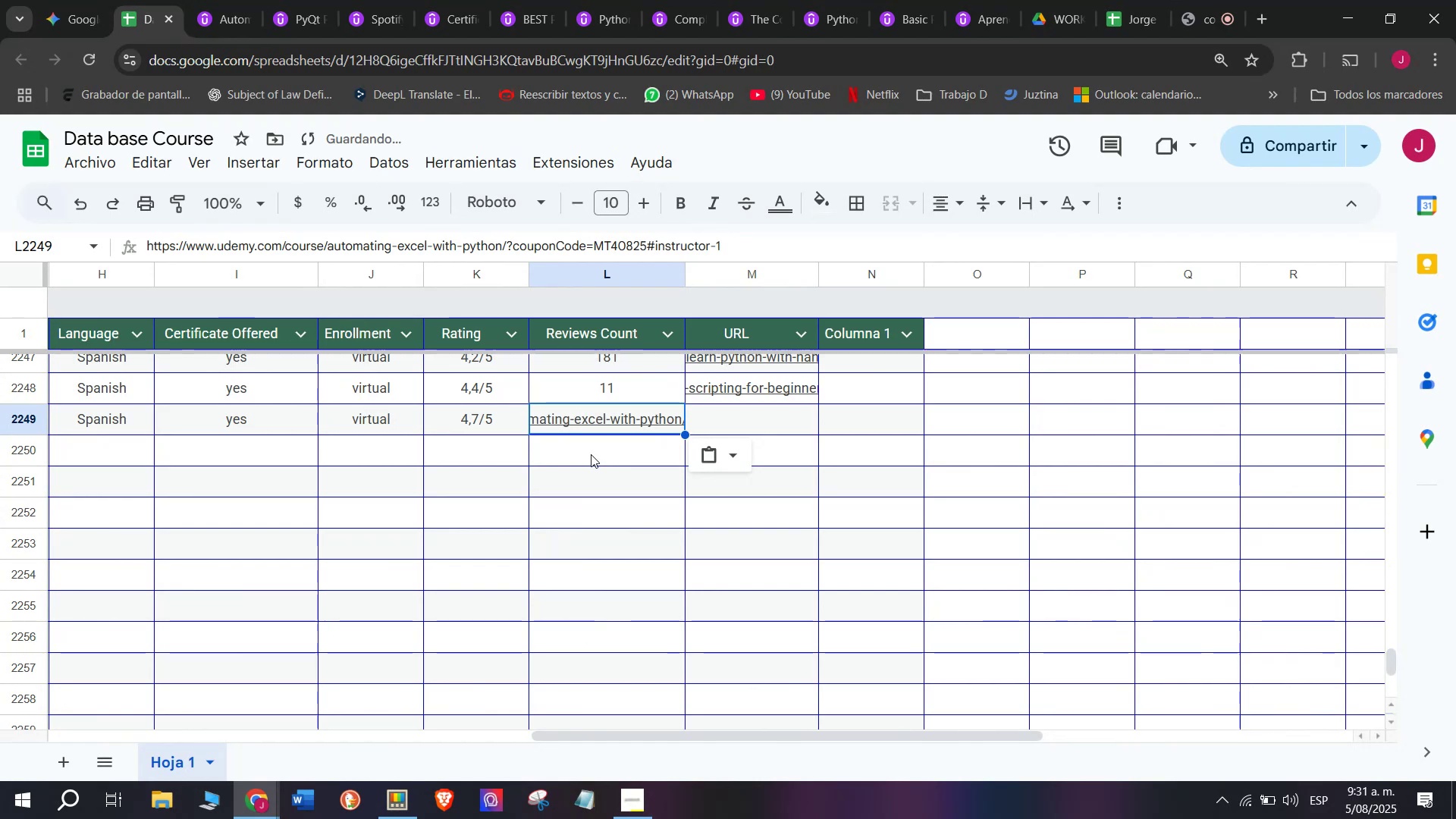 
key(Control+V)
 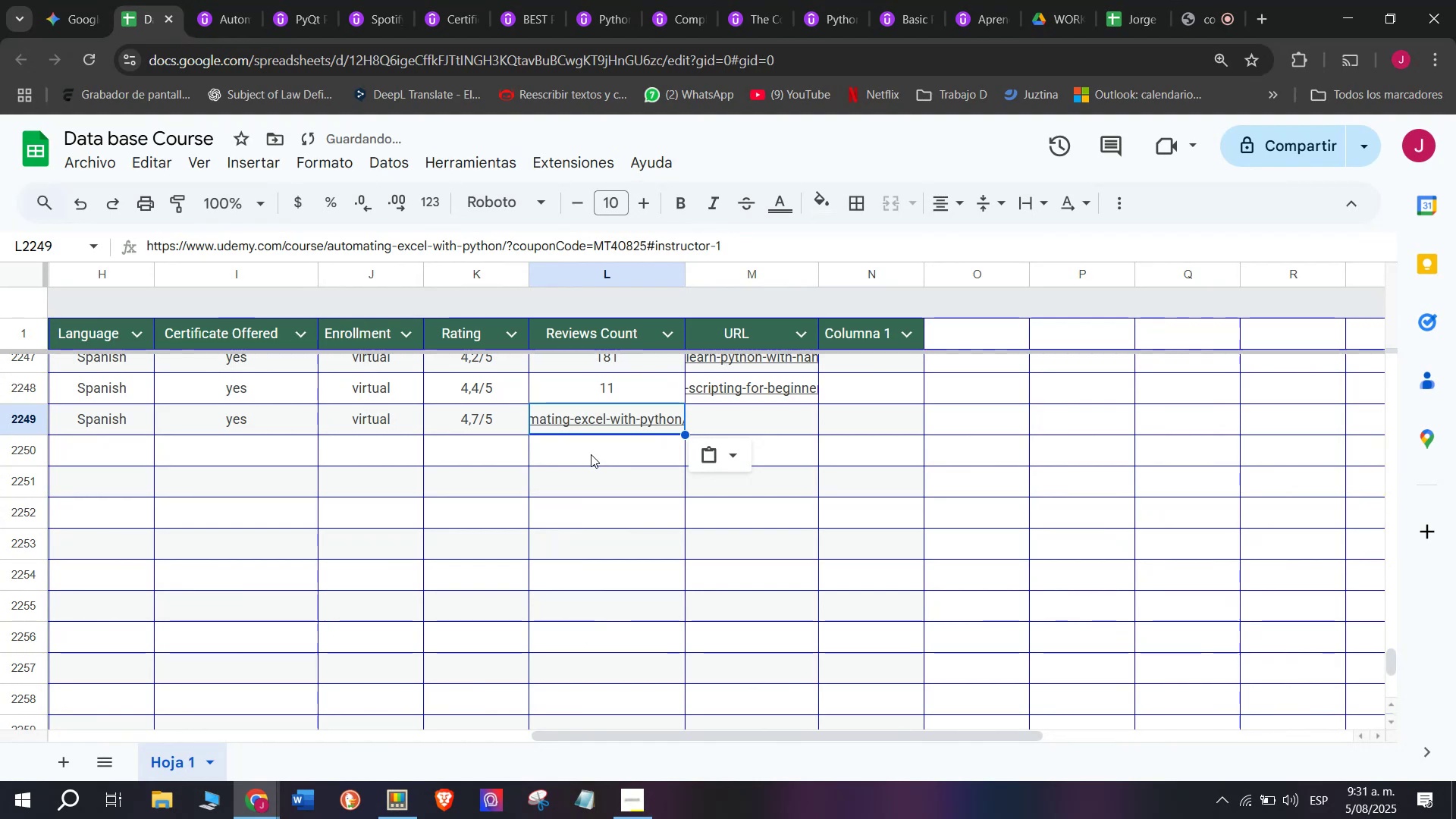 
key(Control+Shift+ControlLeft)
 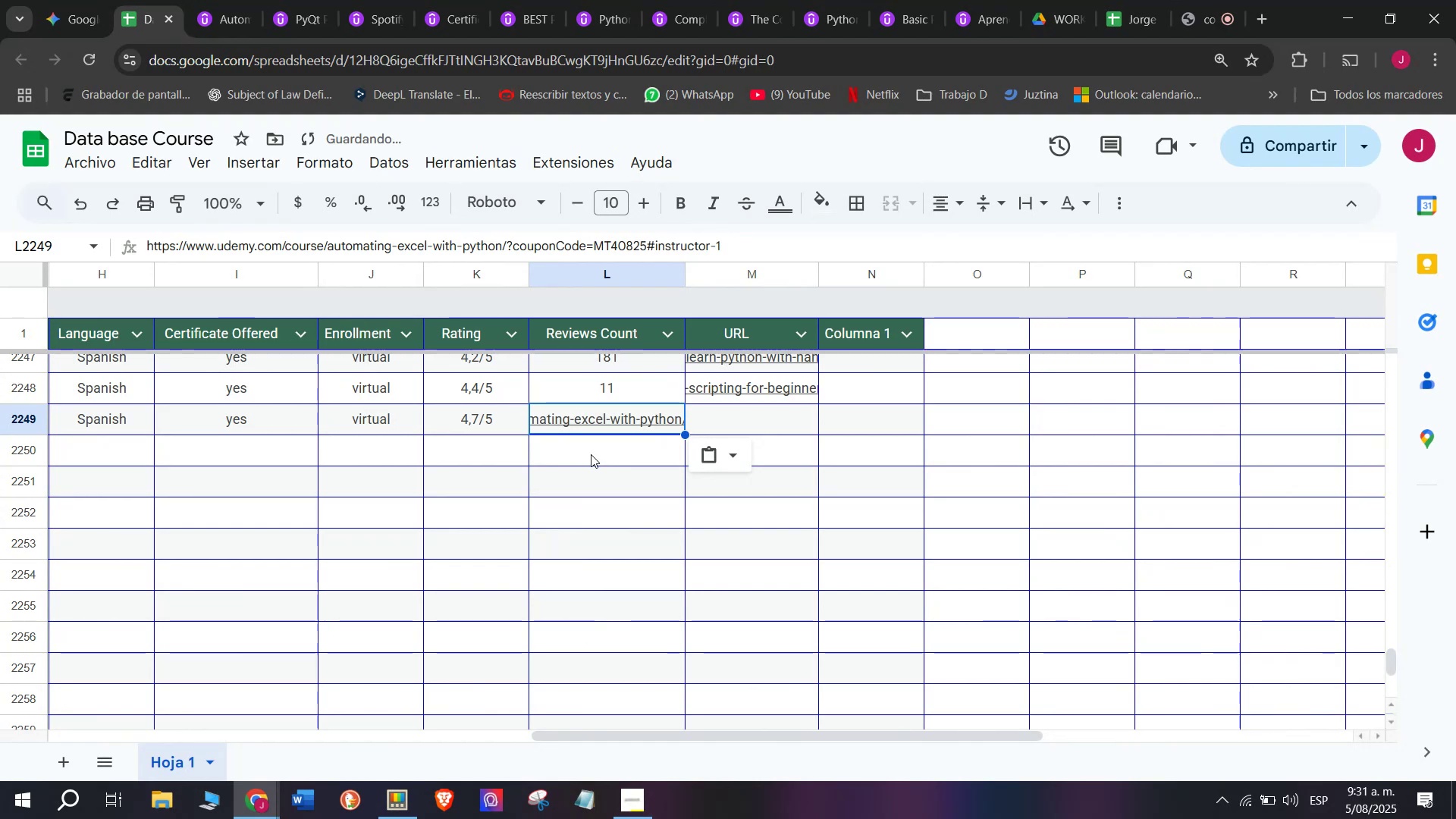 
key(Shift+ShiftLeft)
 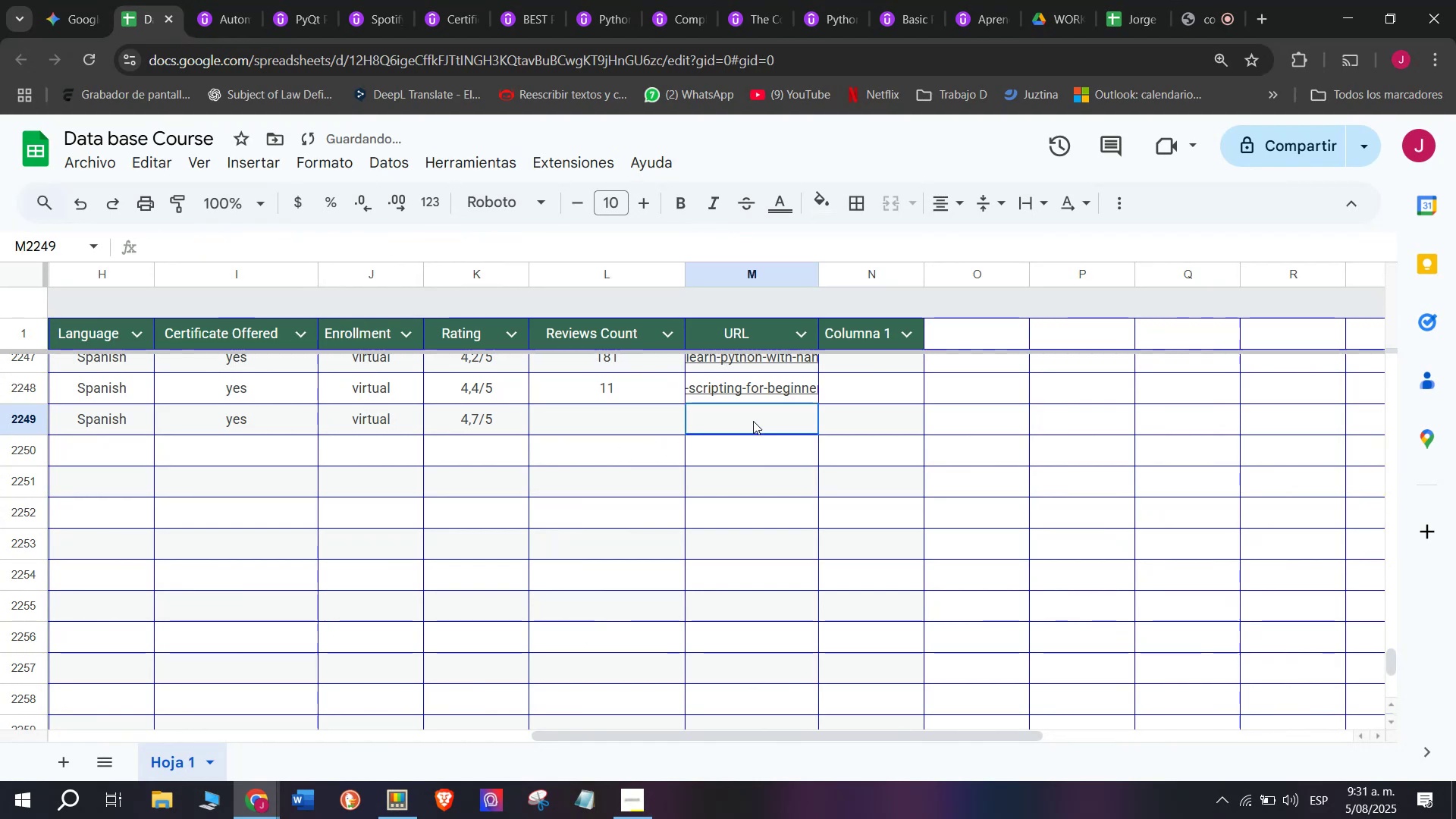 
key(Control+Shift+Z)
 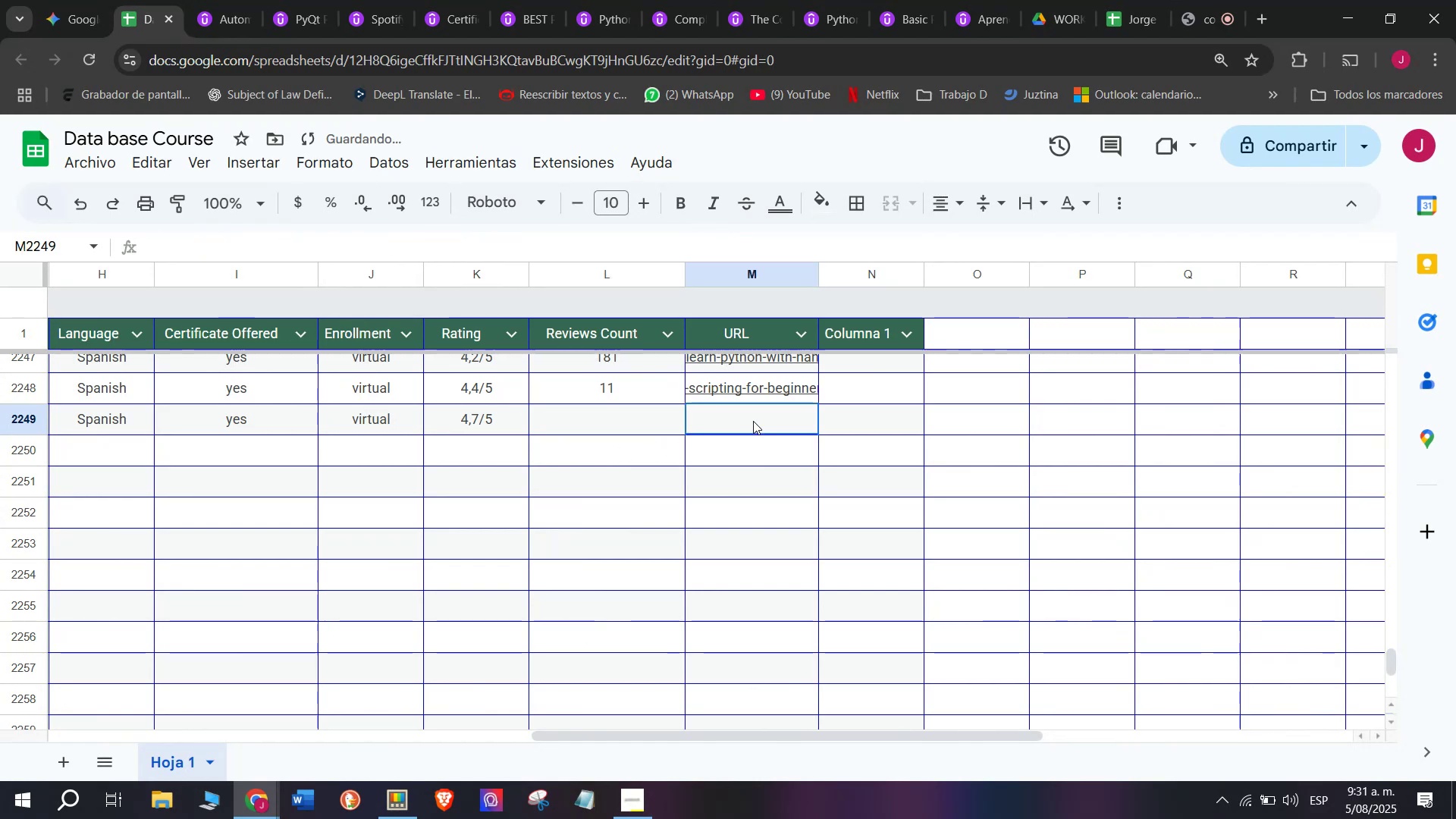 
double_click([753, 421])
 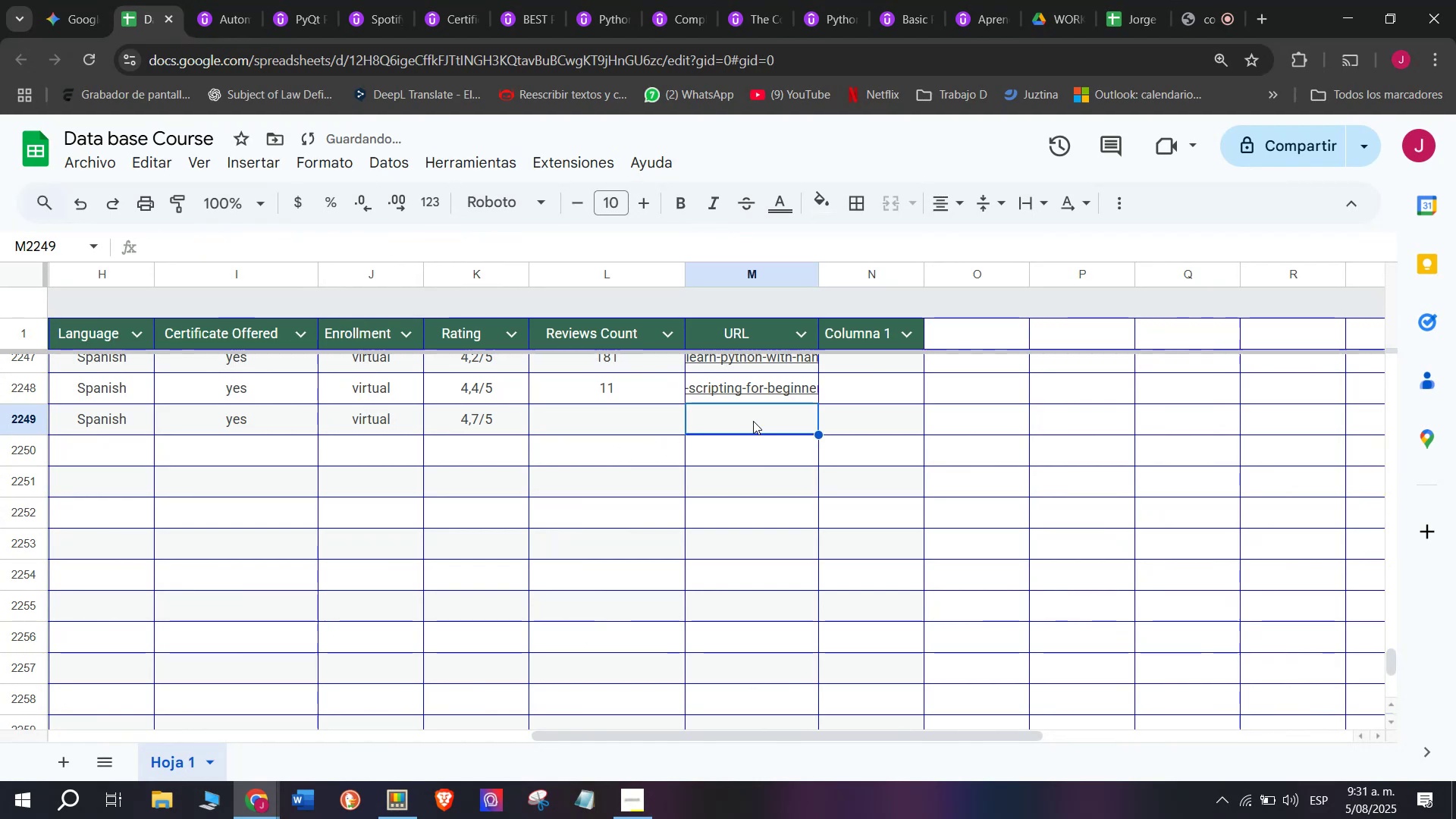 
key(Control+ControlLeft)
 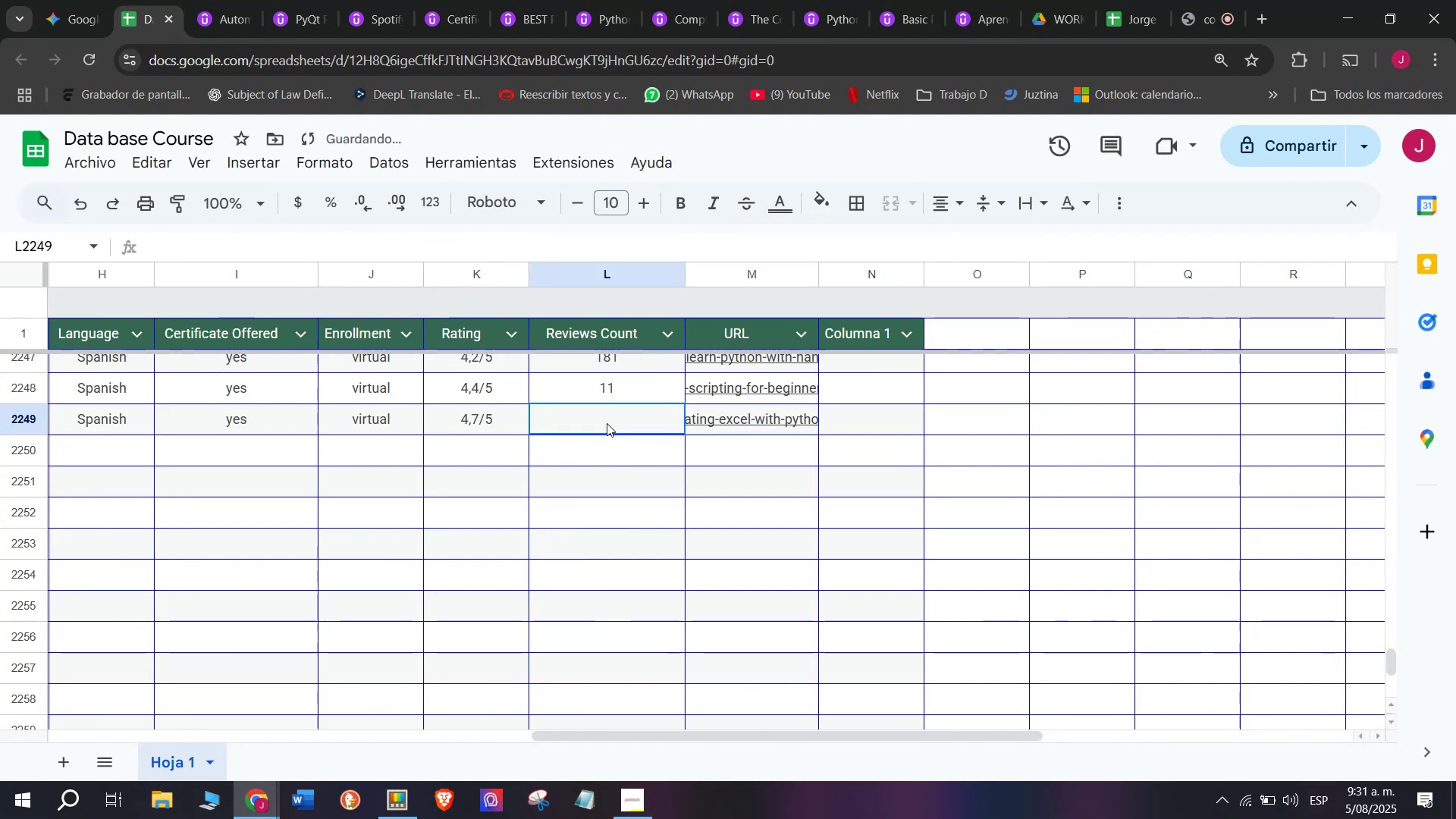 
key(Z)
 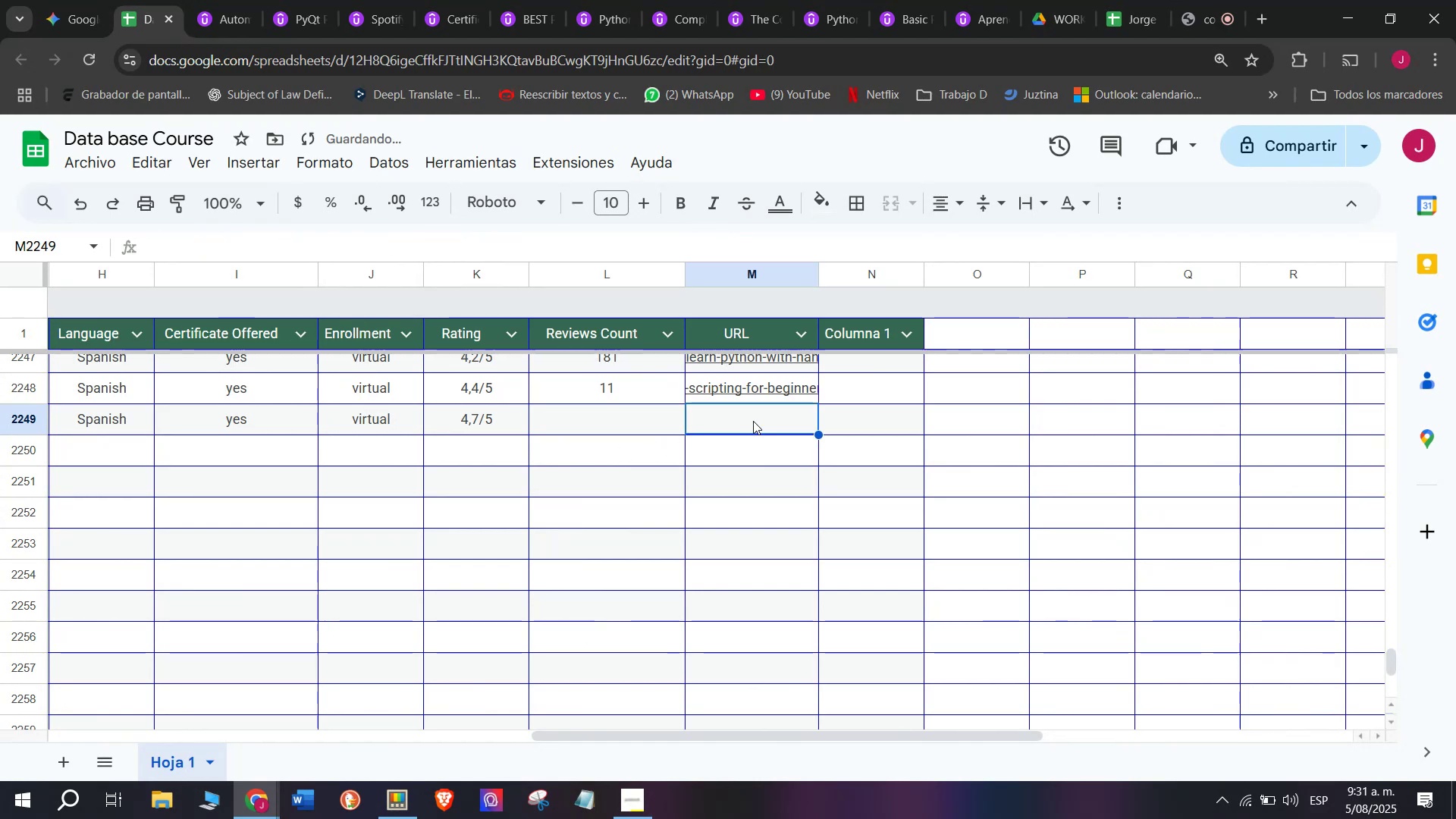 
key(Control+V)
 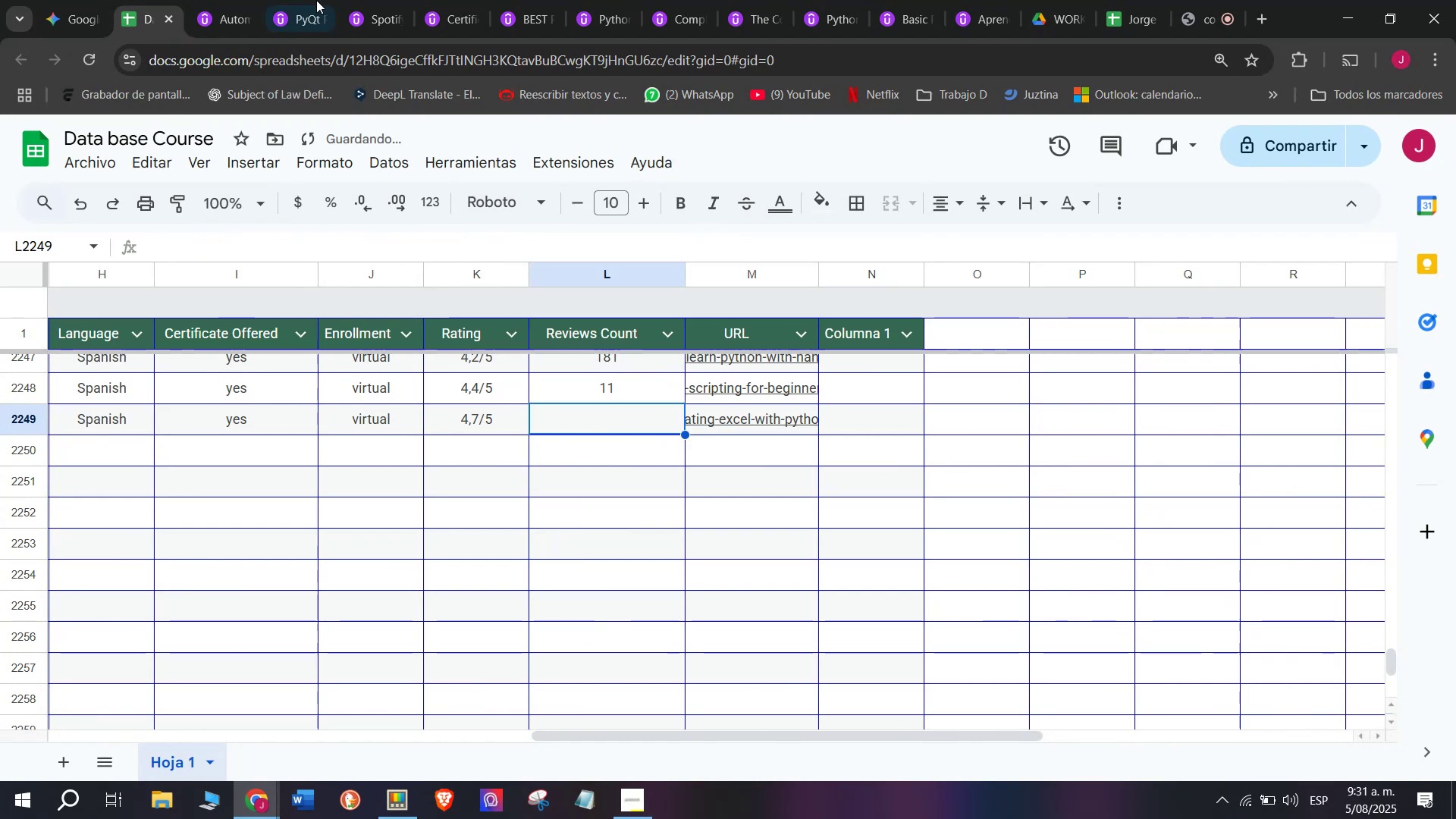 
left_click([208, 0])
 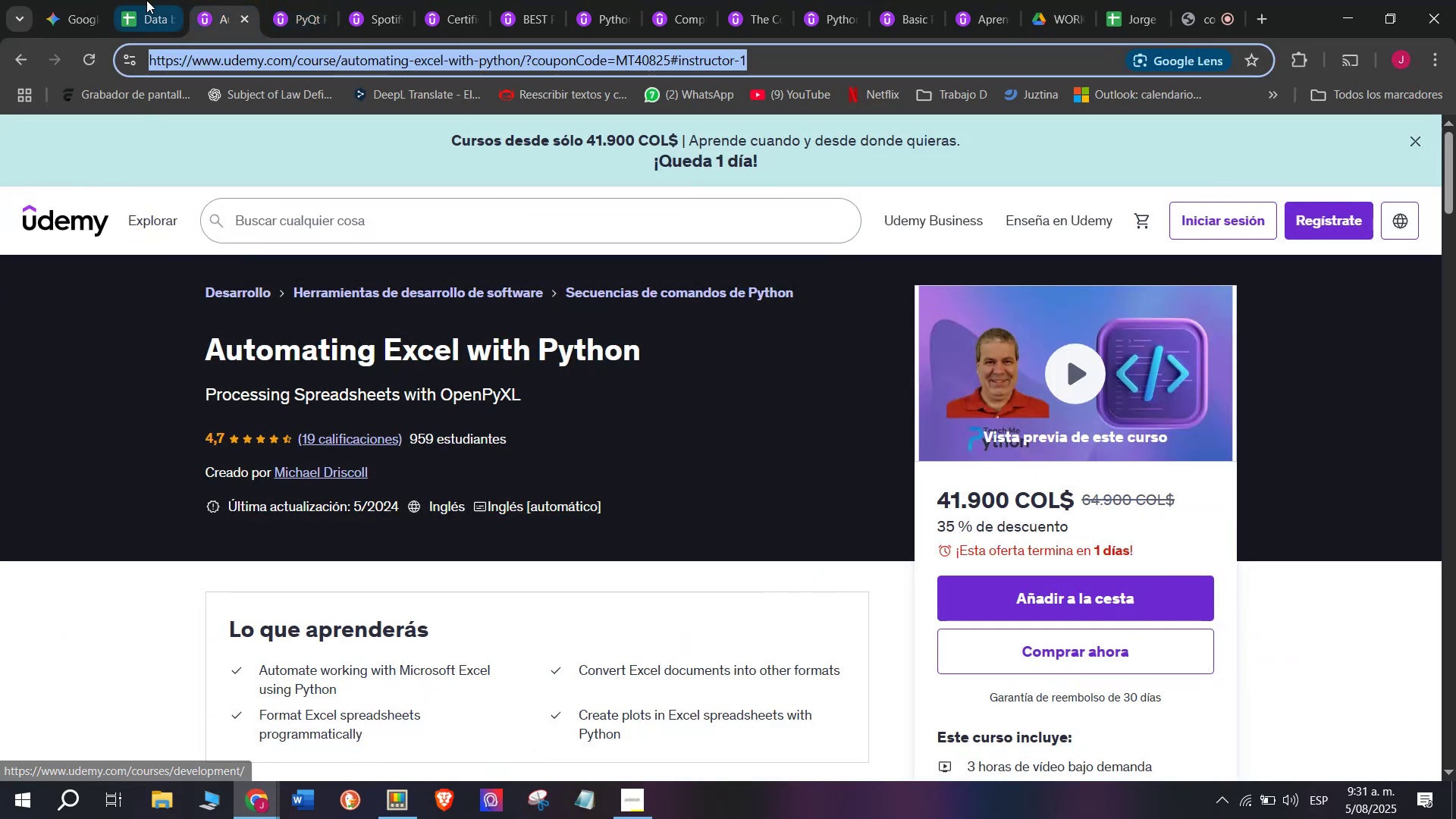 
left_click([146, 0])
 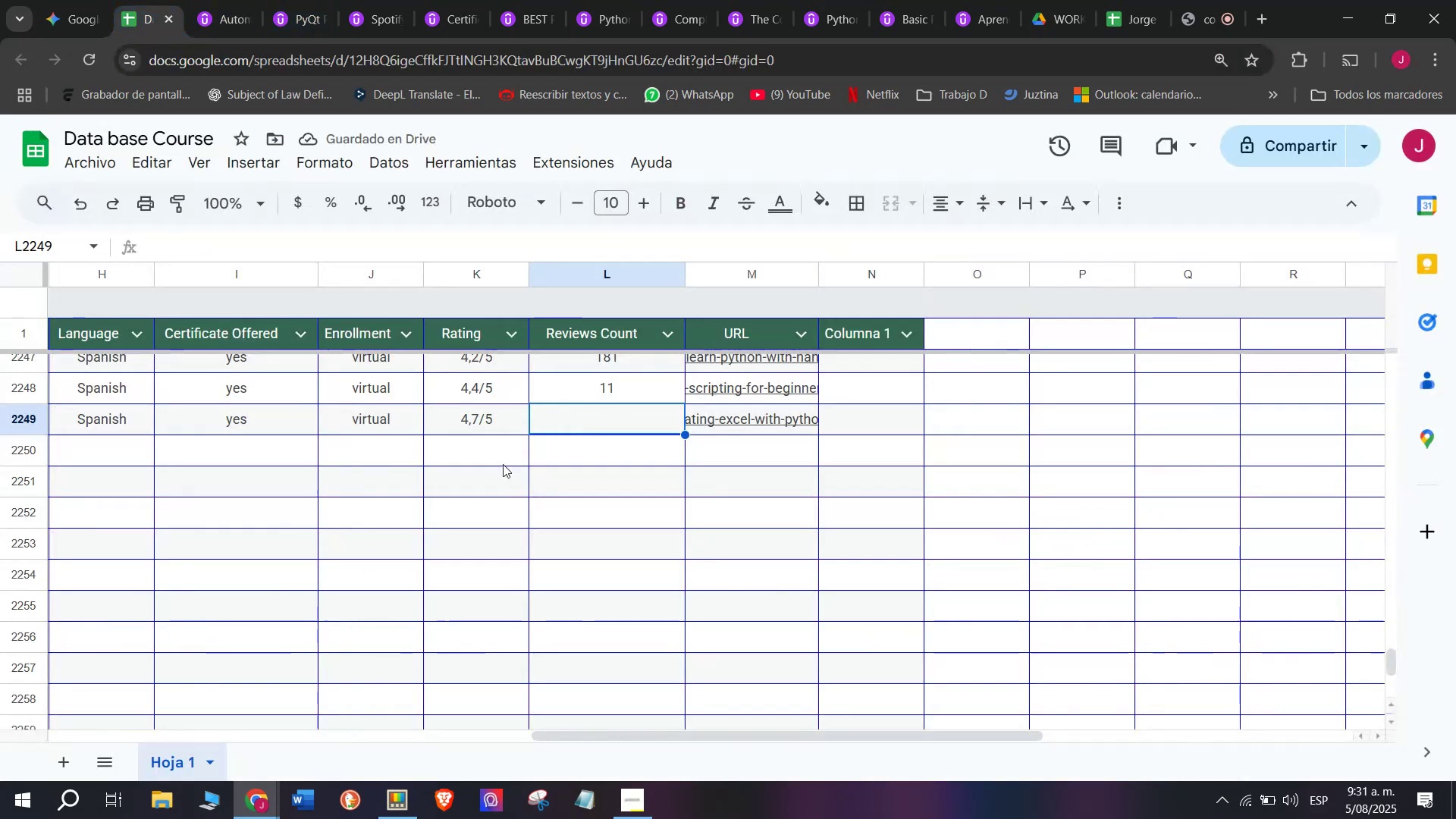 
type(19)
 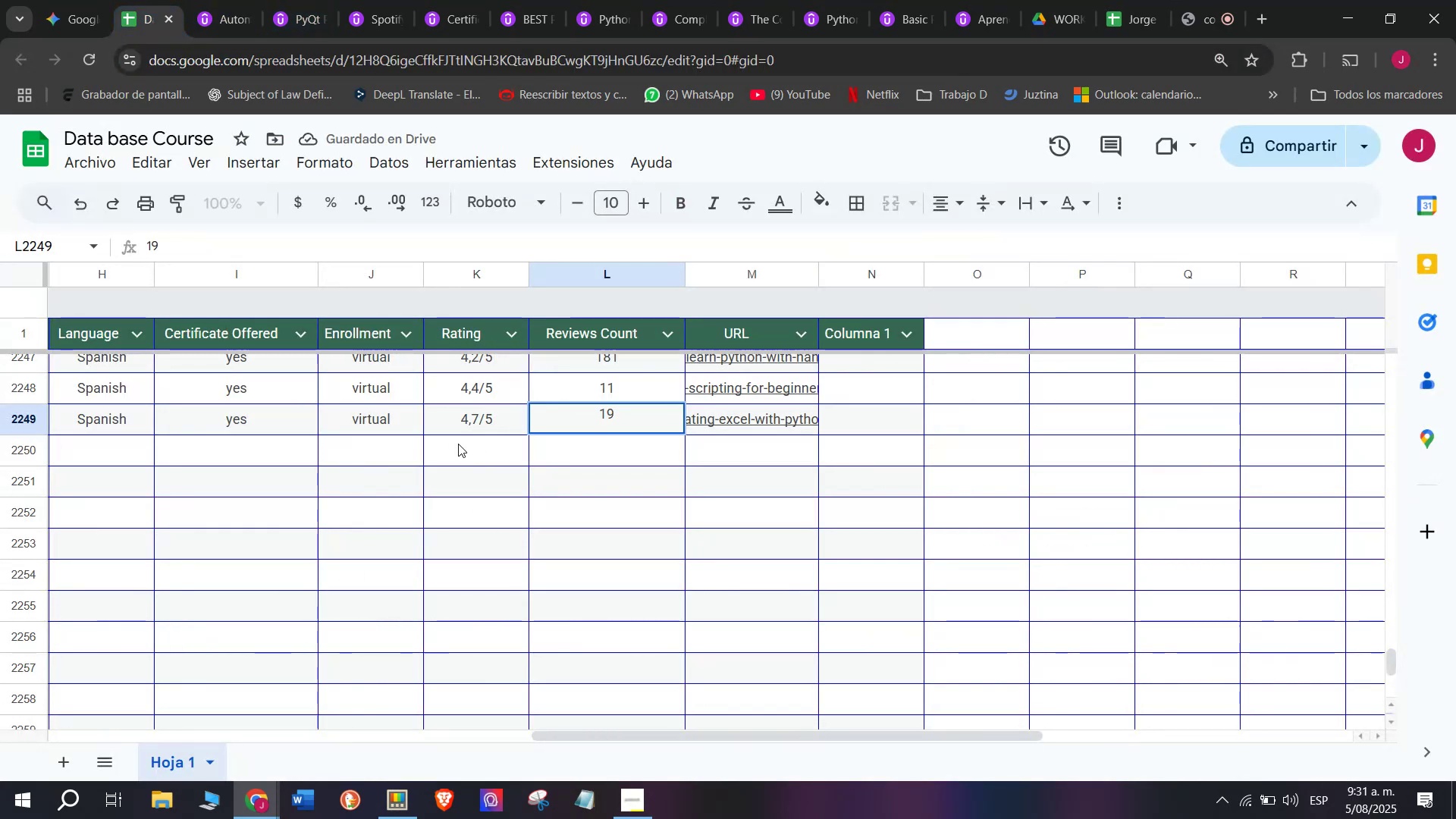 
left_click([467, 459])
 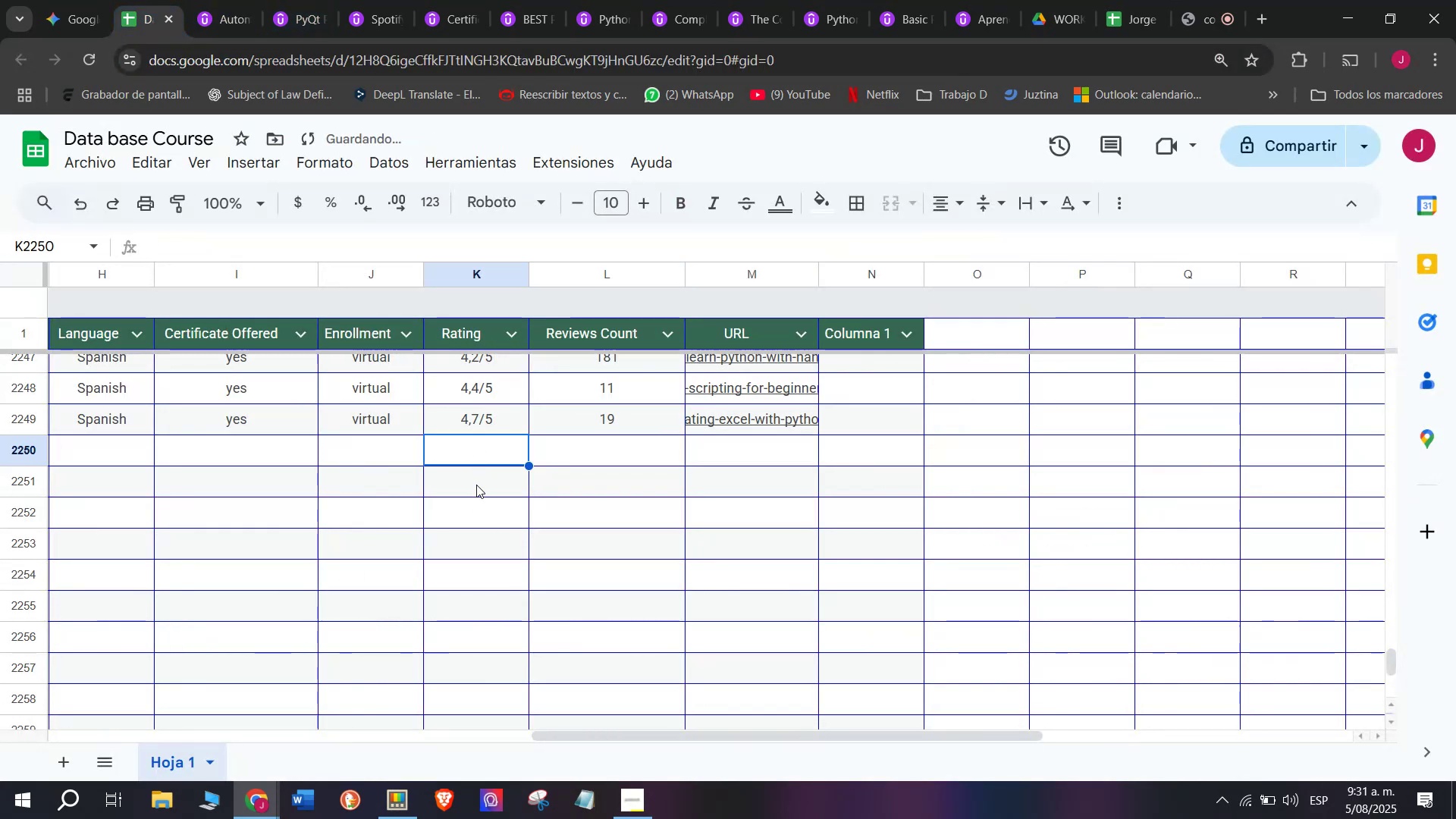 
scroll: coordinate [209, 431], scroll_direction: up, amount: 7.0
 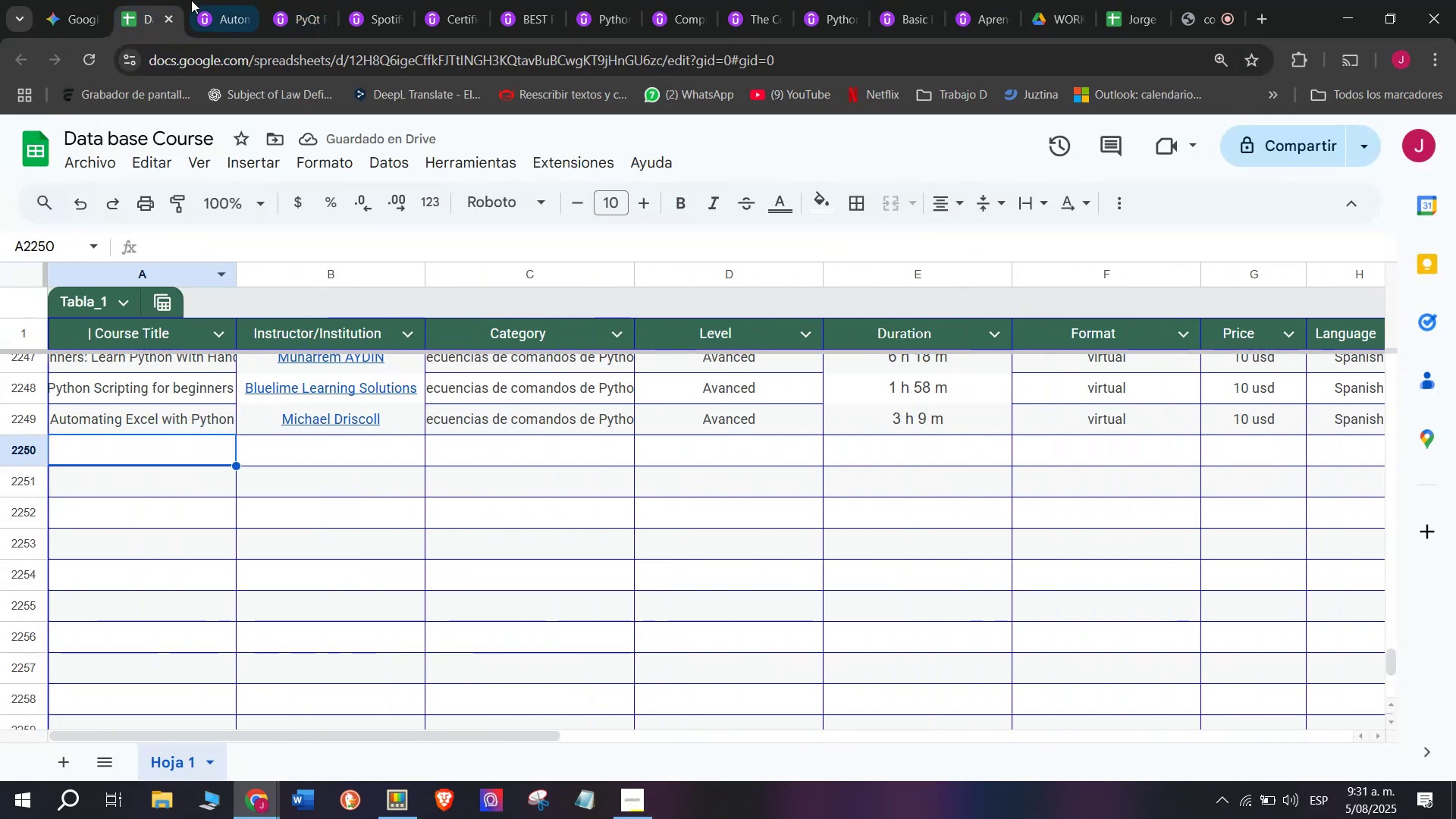 
left_click([193, 0])
 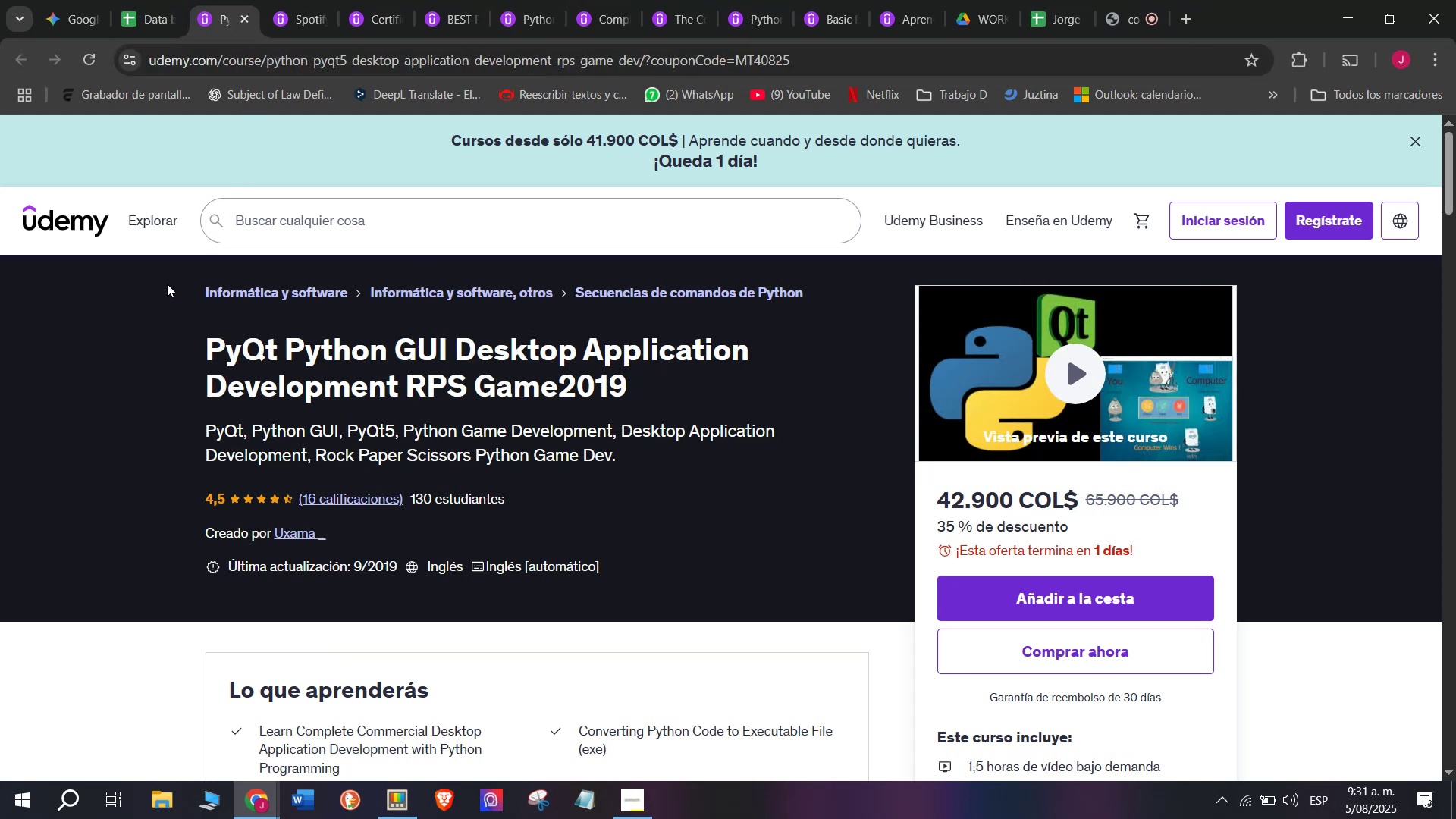 
left_click_drag(start_coordinate=[183, 344], to_coordinate=[656, 395])
 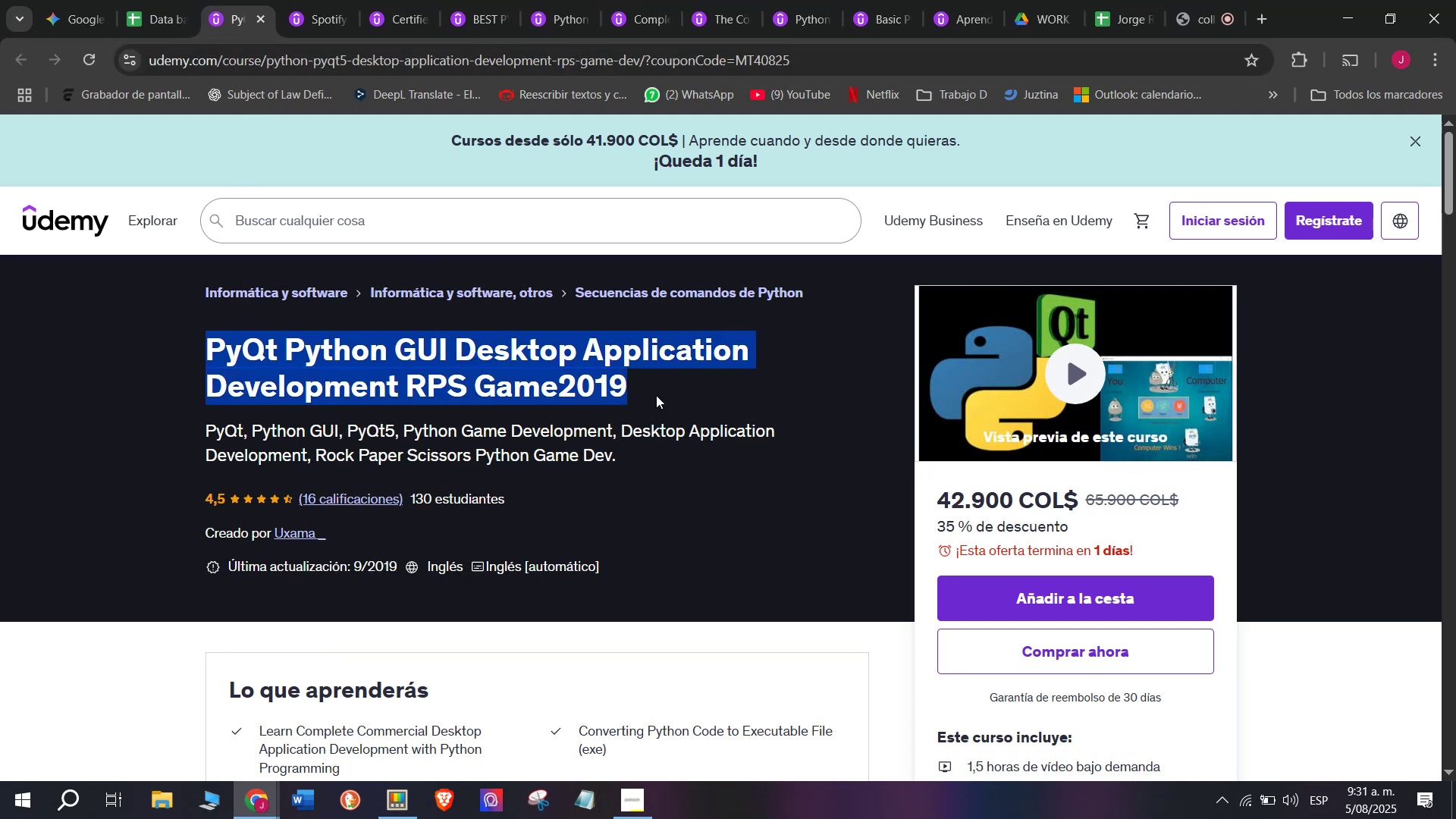 
key(Control+ControlLeft)
 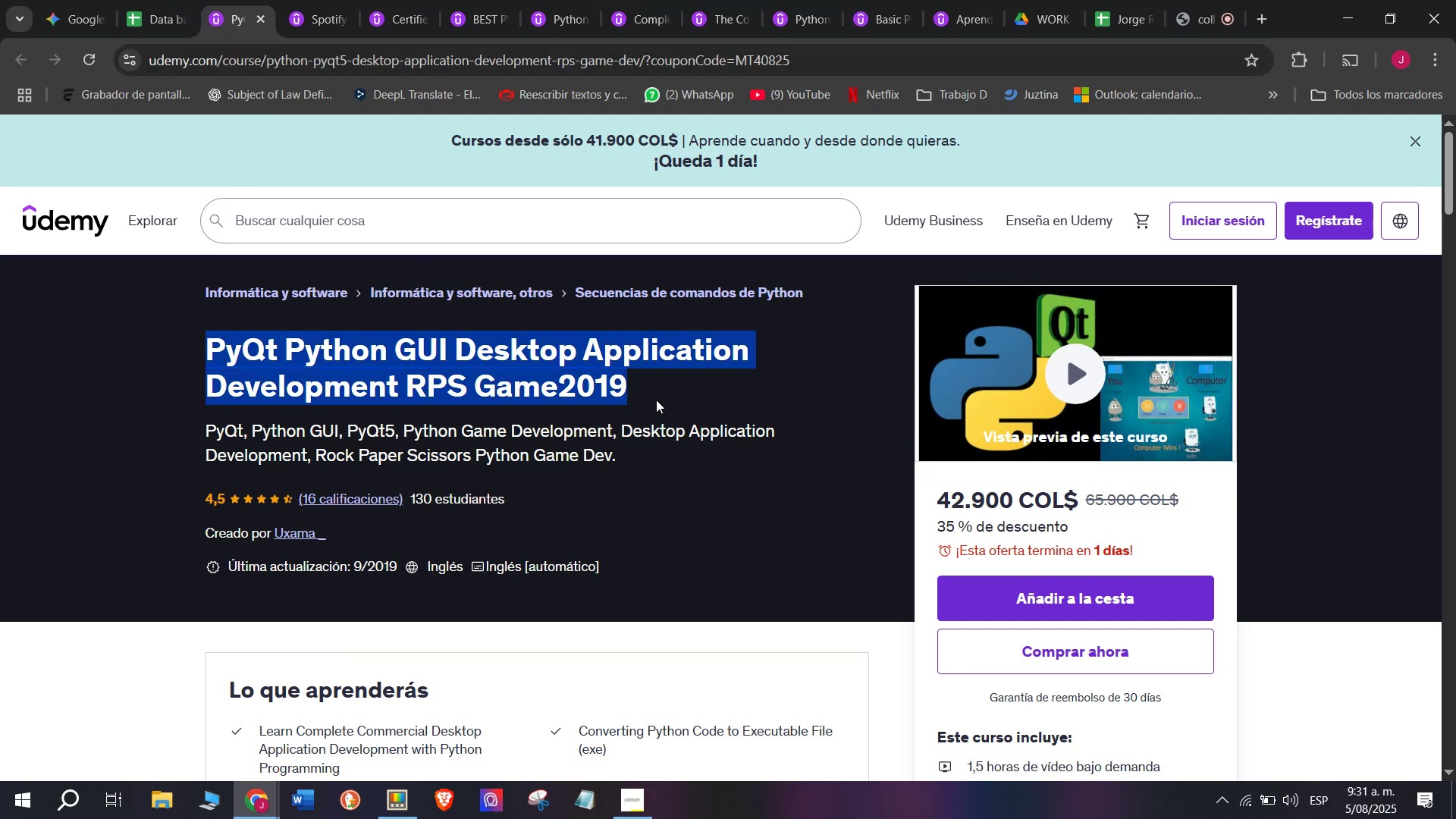 
key(Break)
 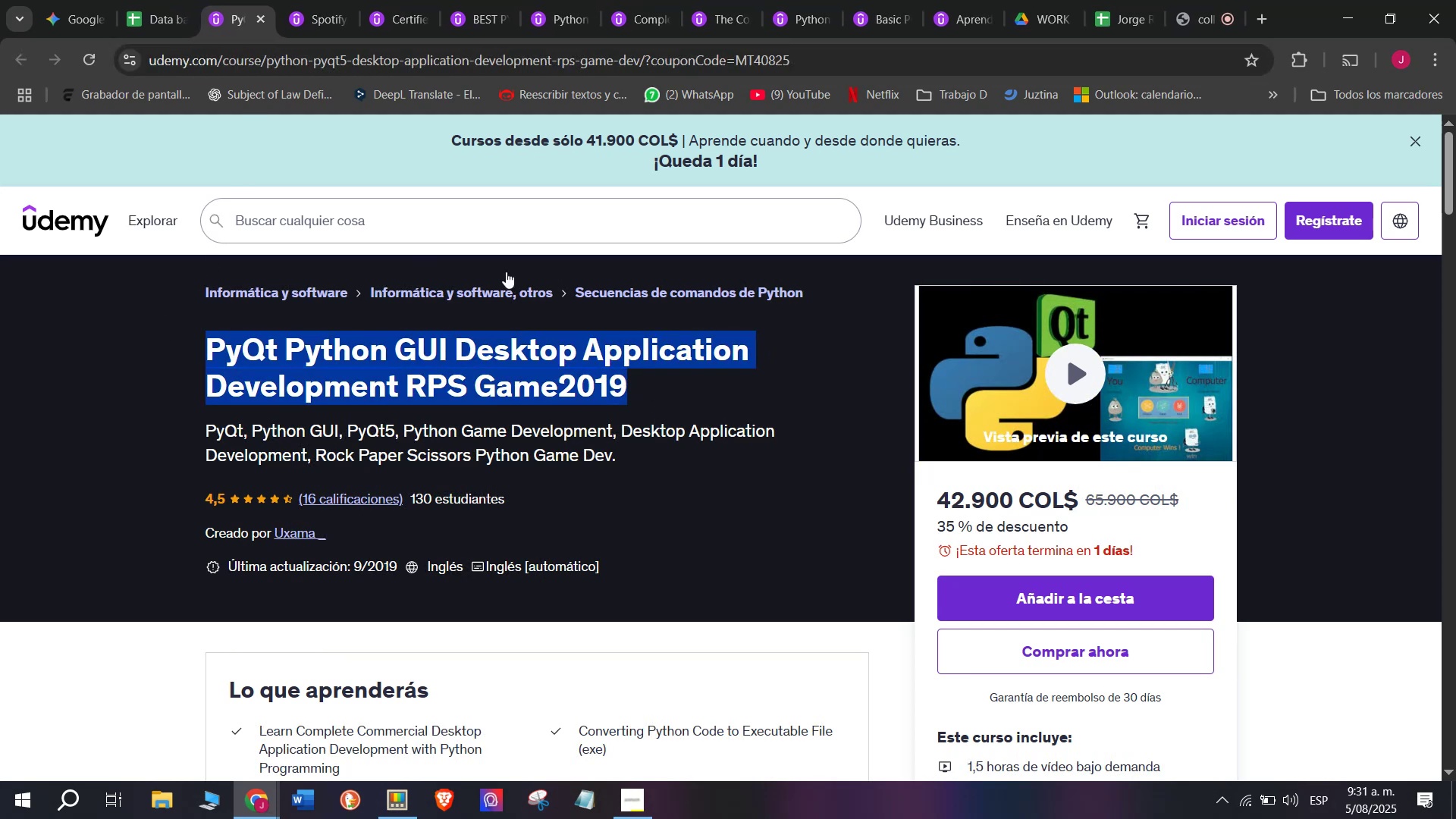 
key(Control+C)
 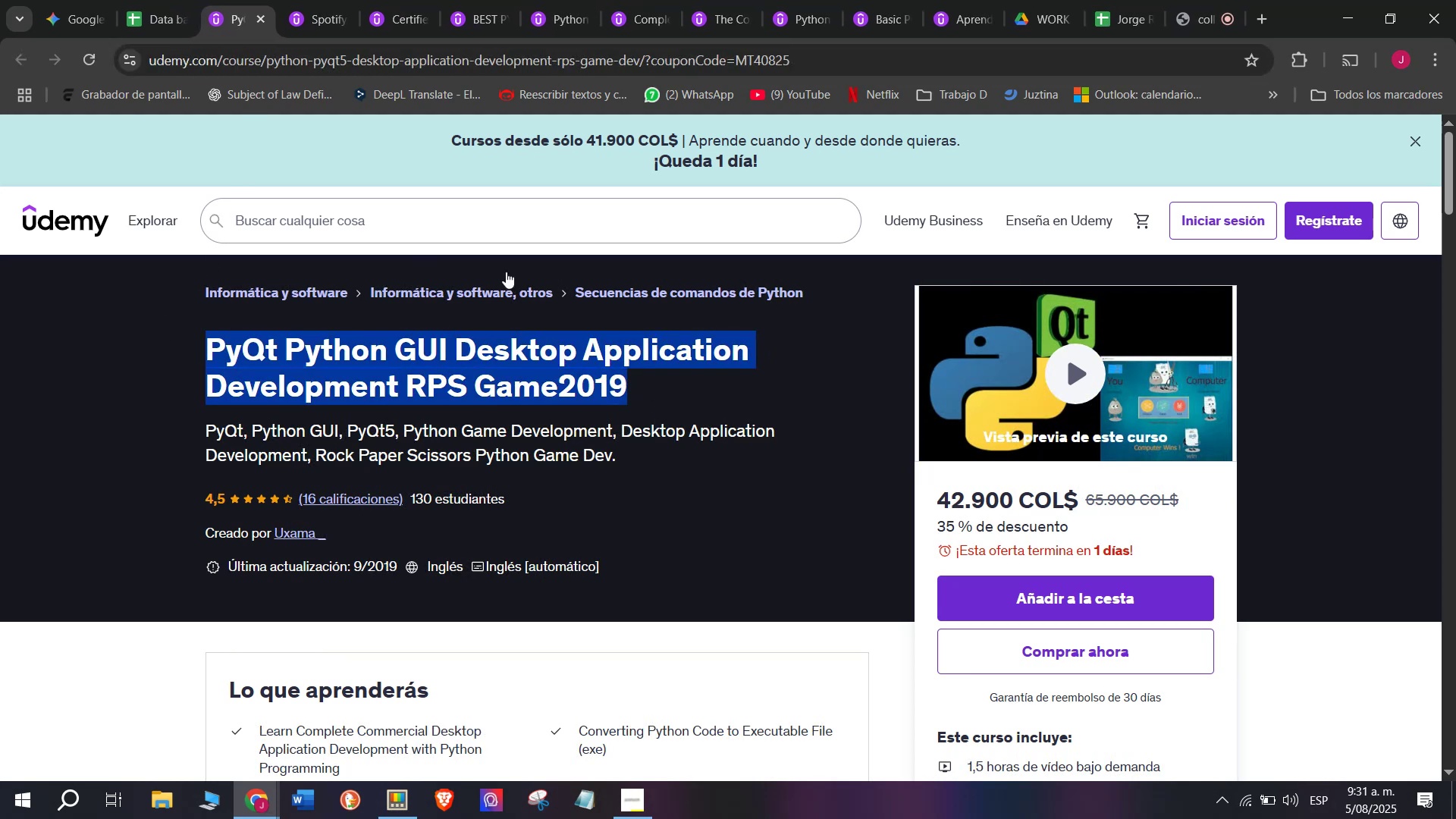 
key(Break)
 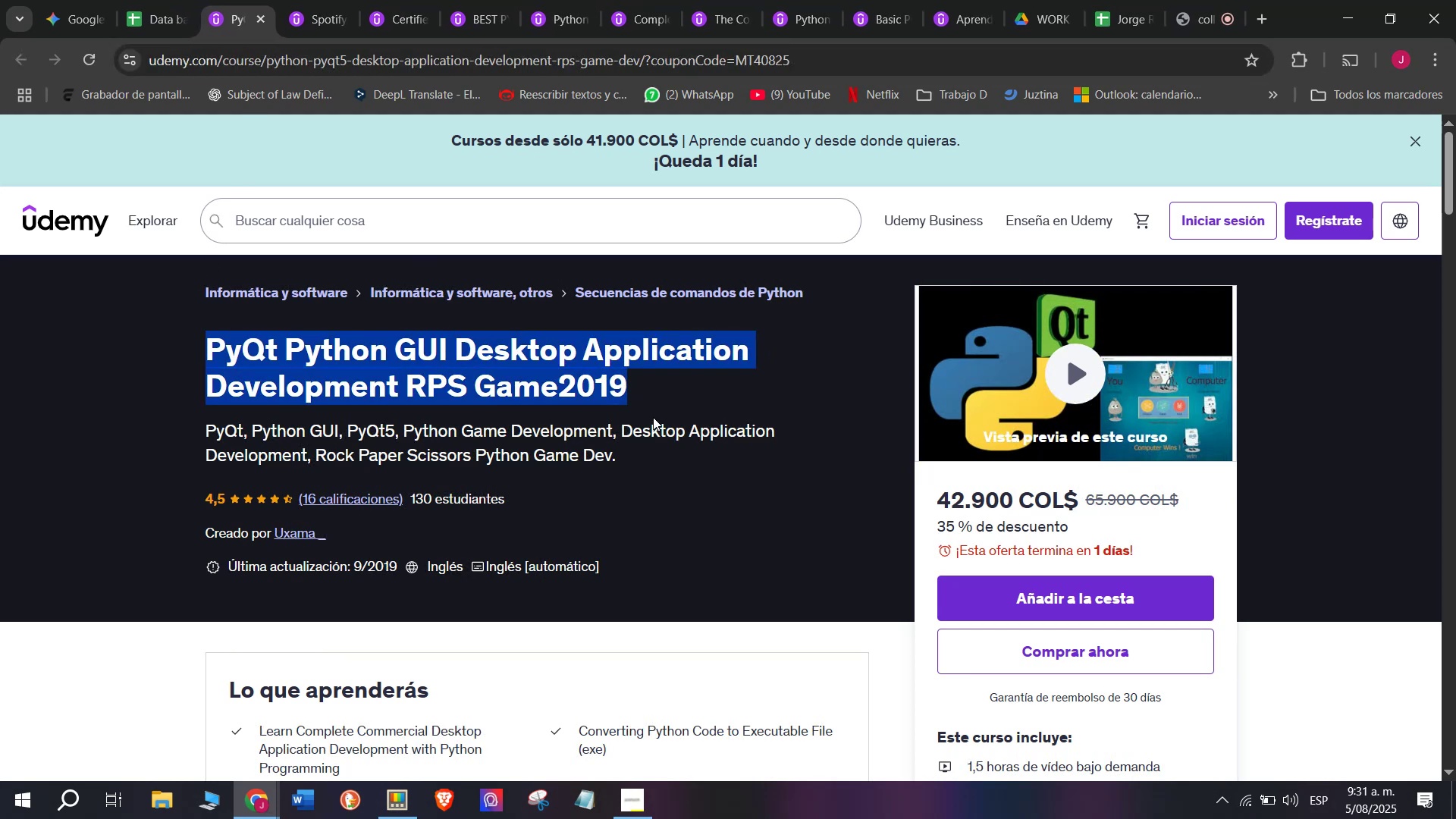 
key(Control+ControlLeft)
 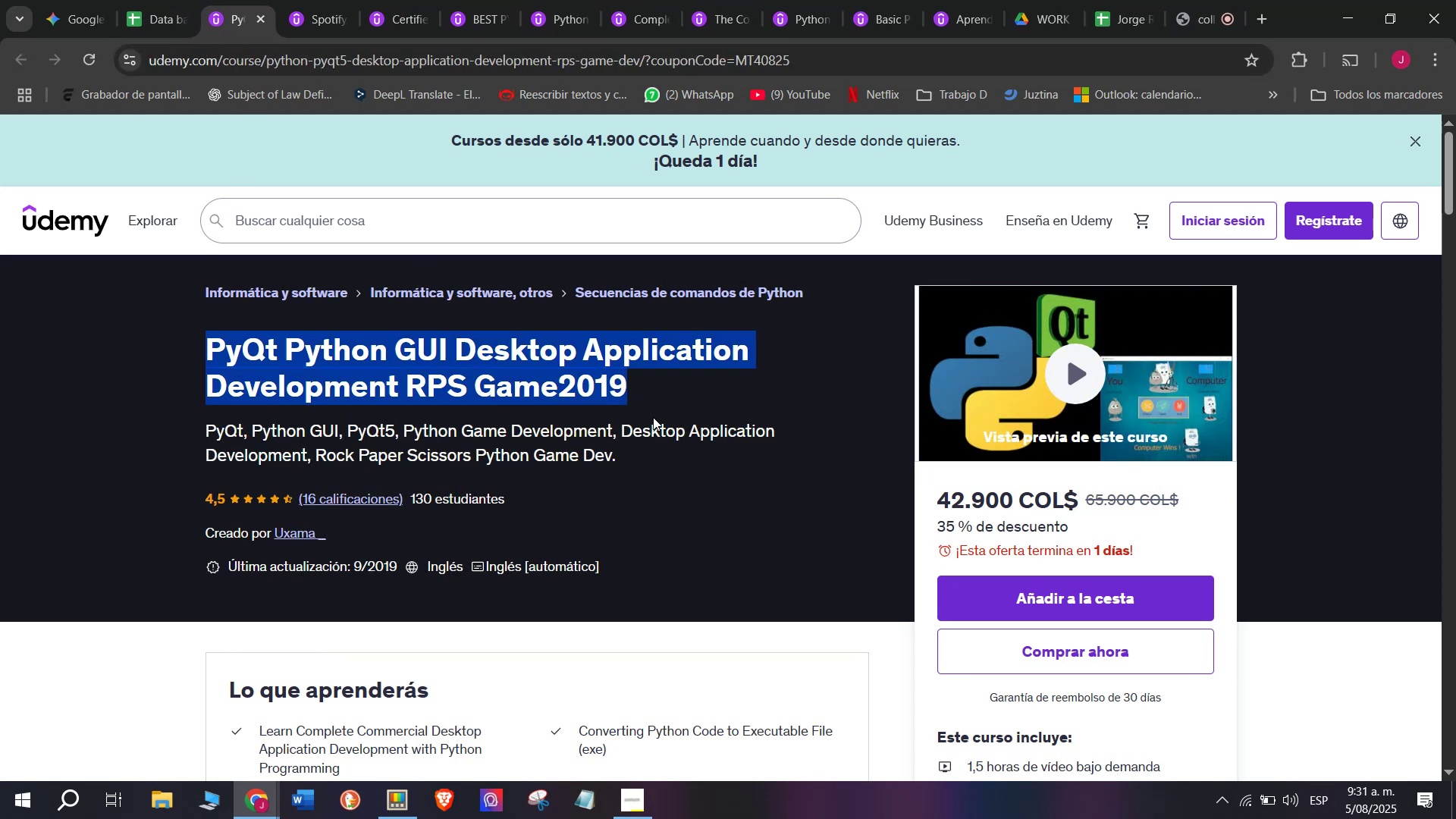 
key(Control+C)
 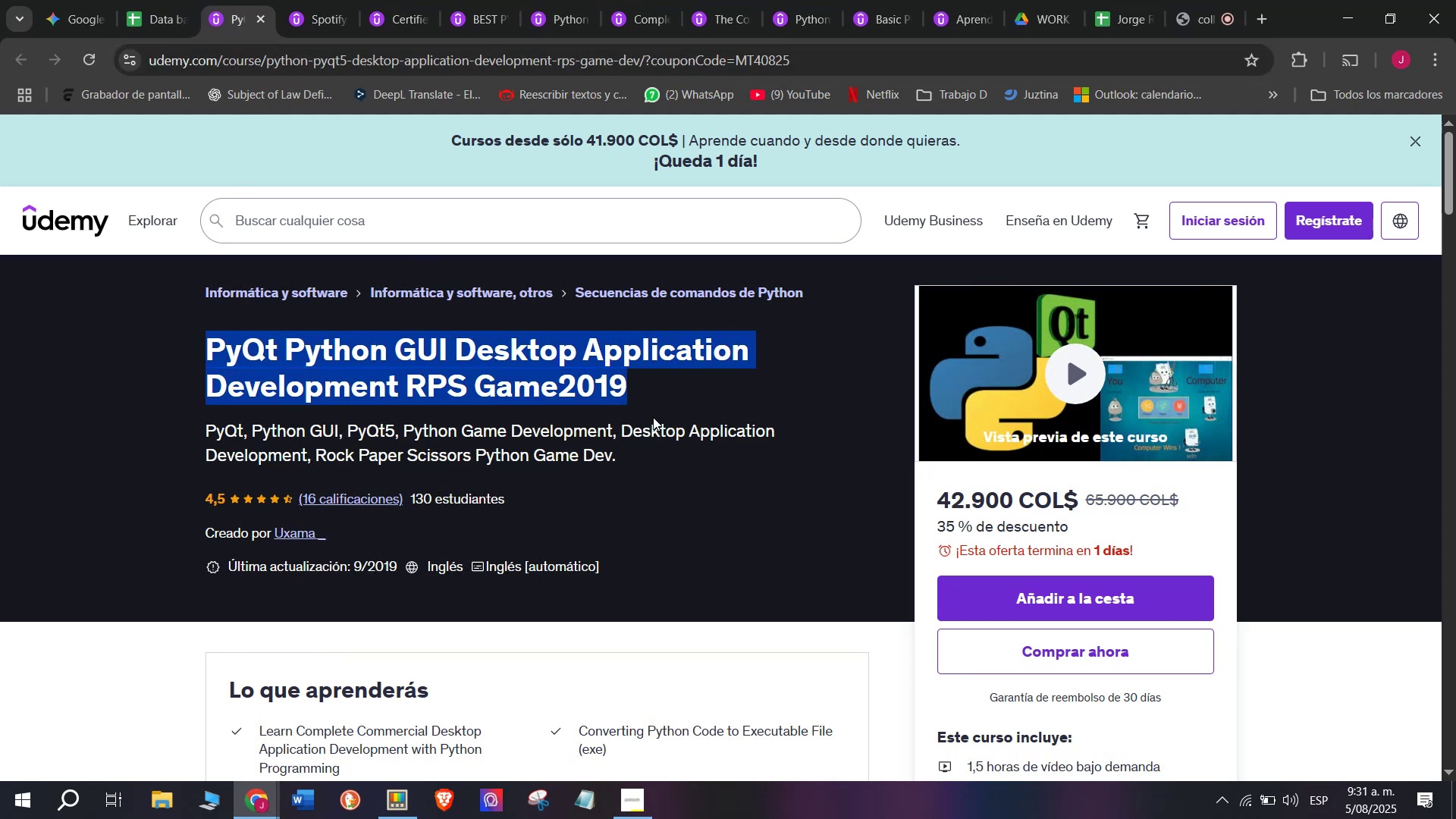 
key(Control+ControlLeft)
 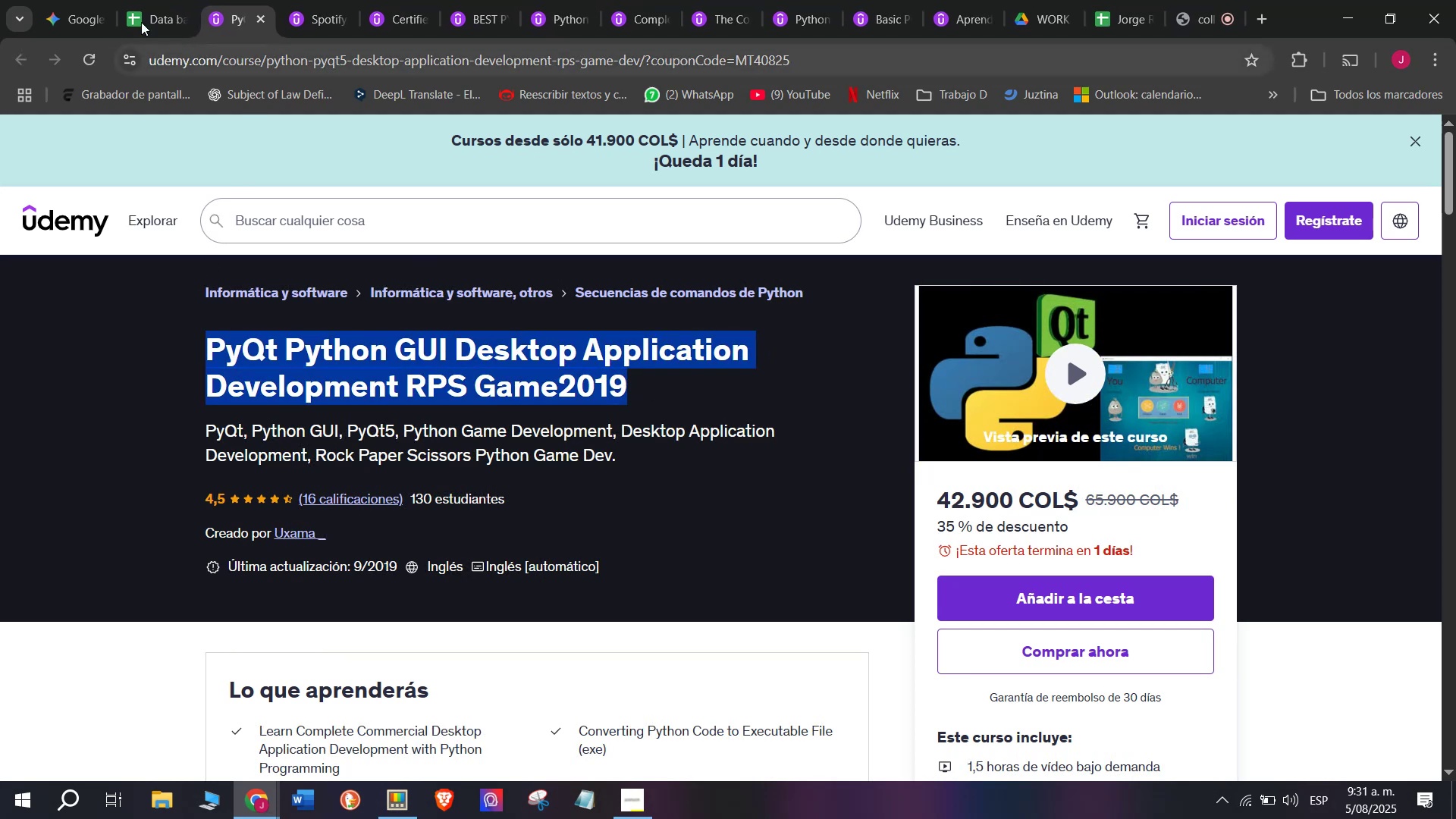 
key(Break)
 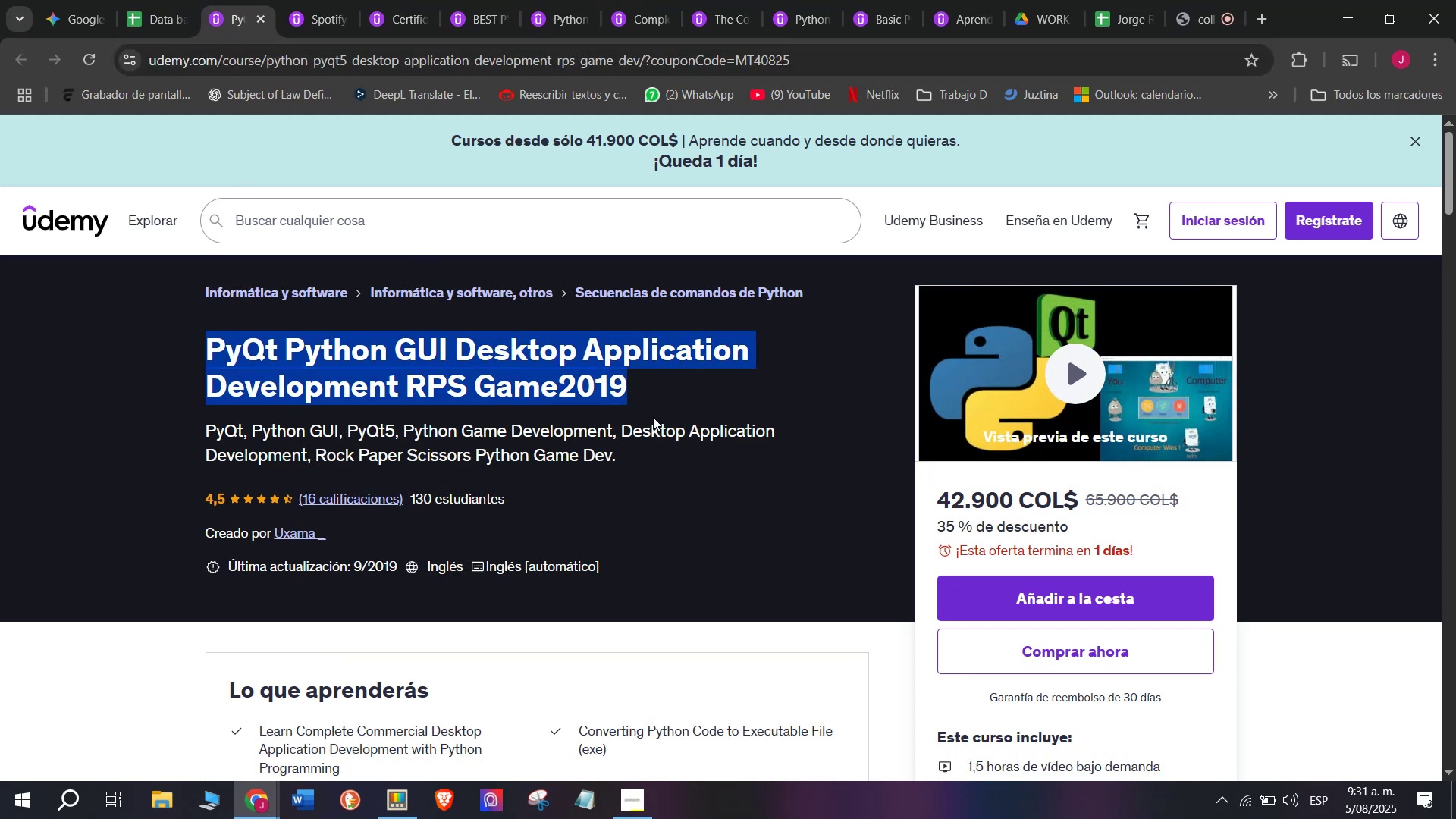 
key(Control+C)
 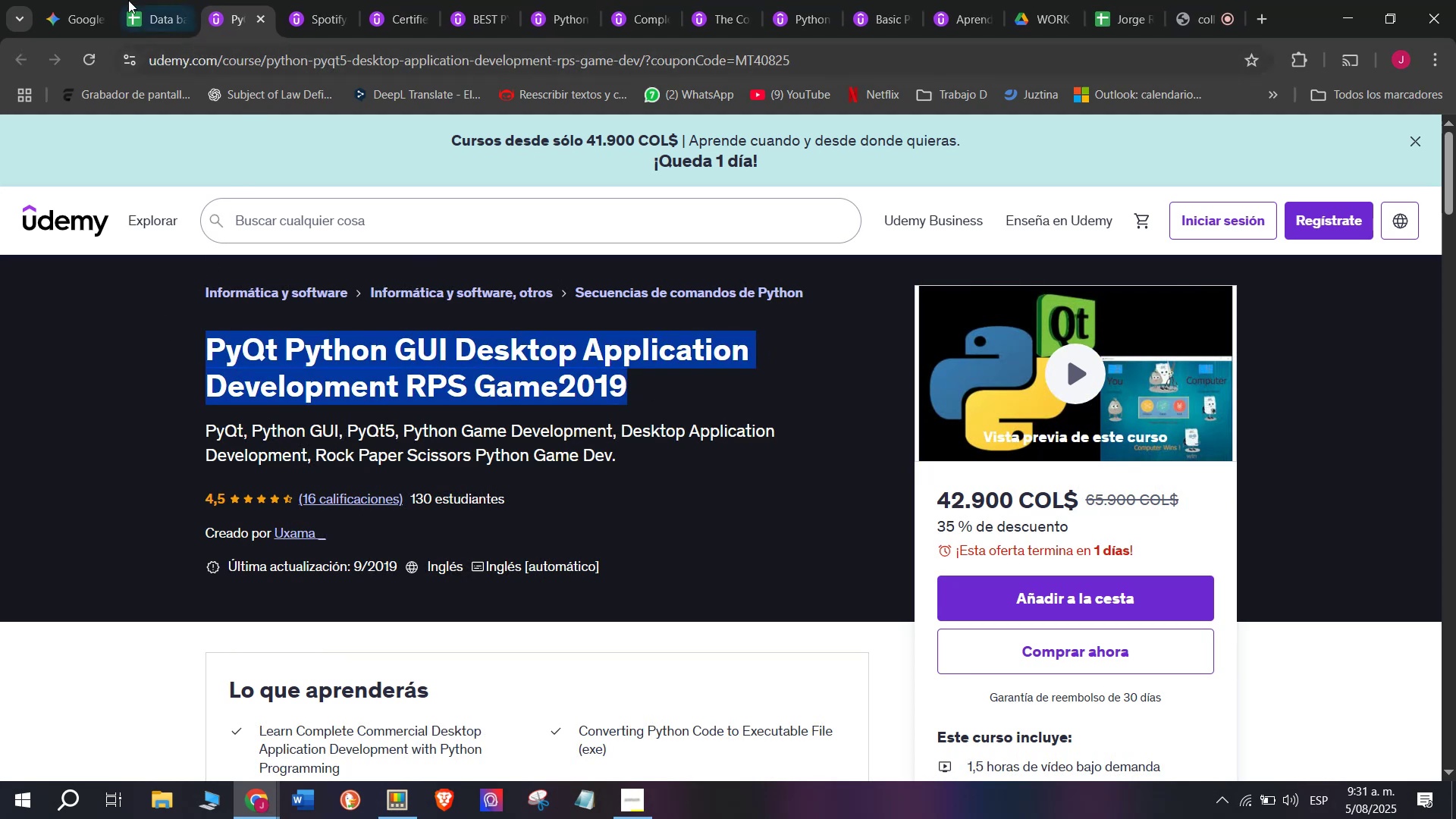 
left_click([129, 0])
 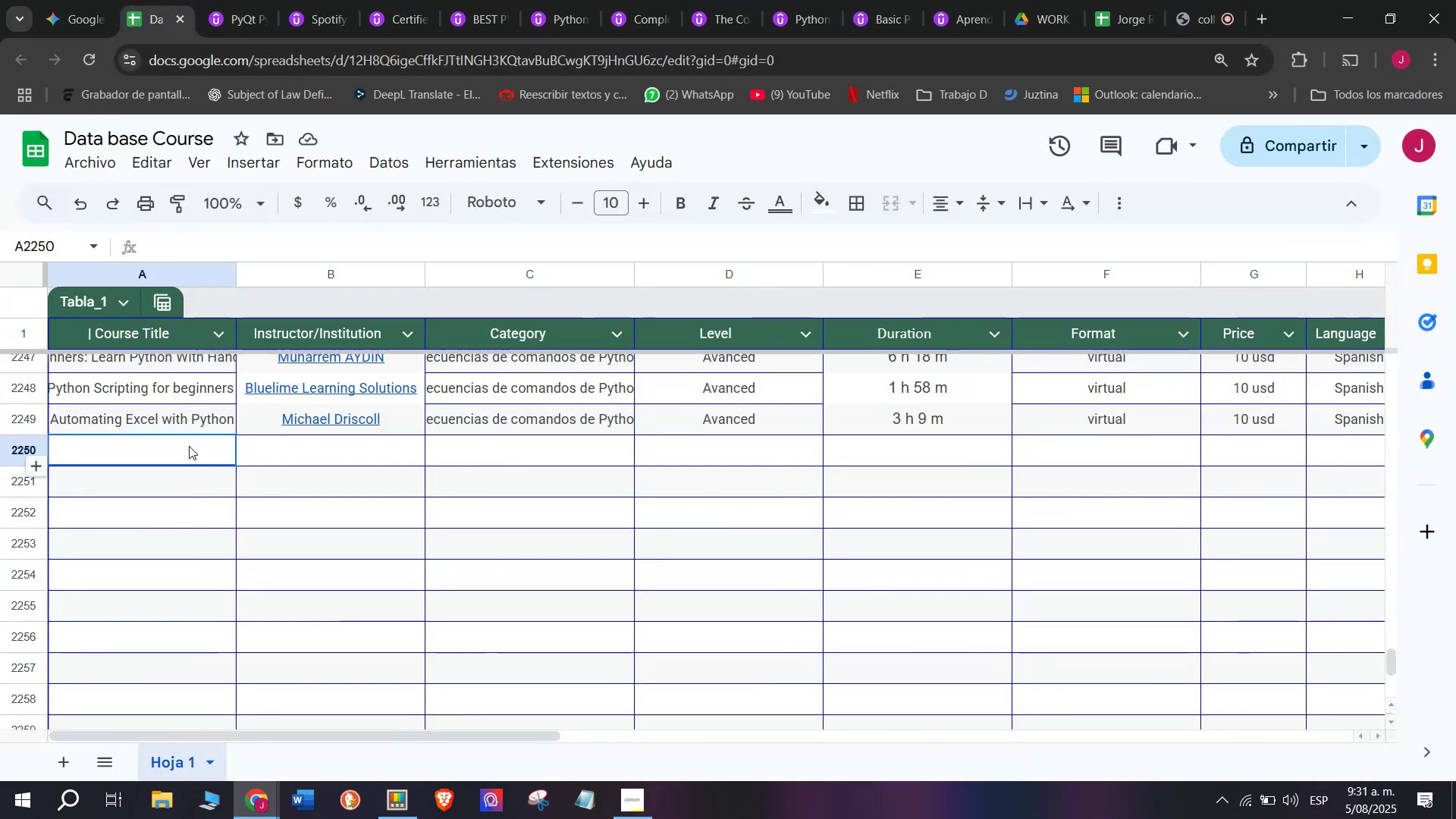 
double_click([189, 446])
 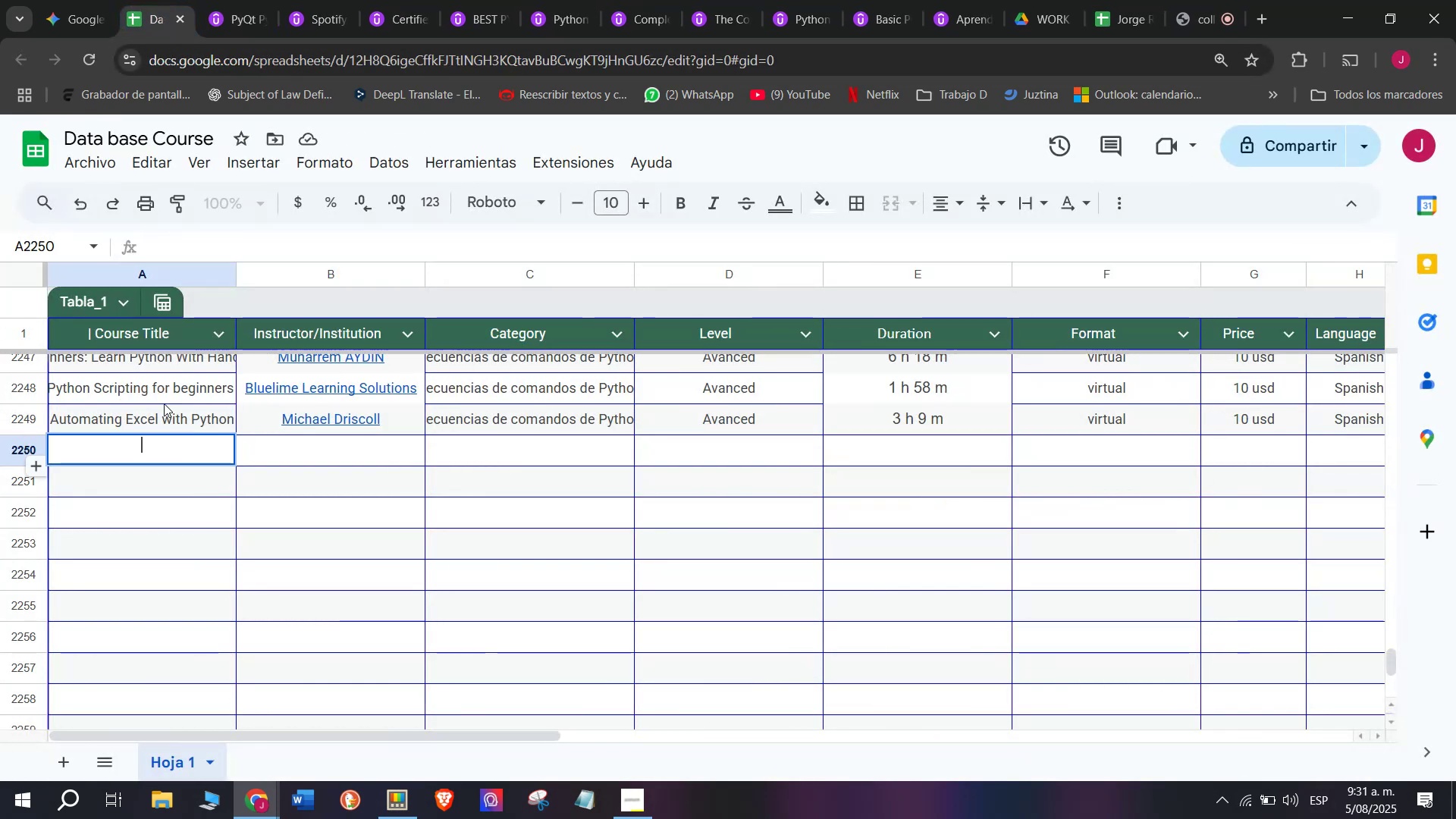 
key(Control+ControlLeft)
 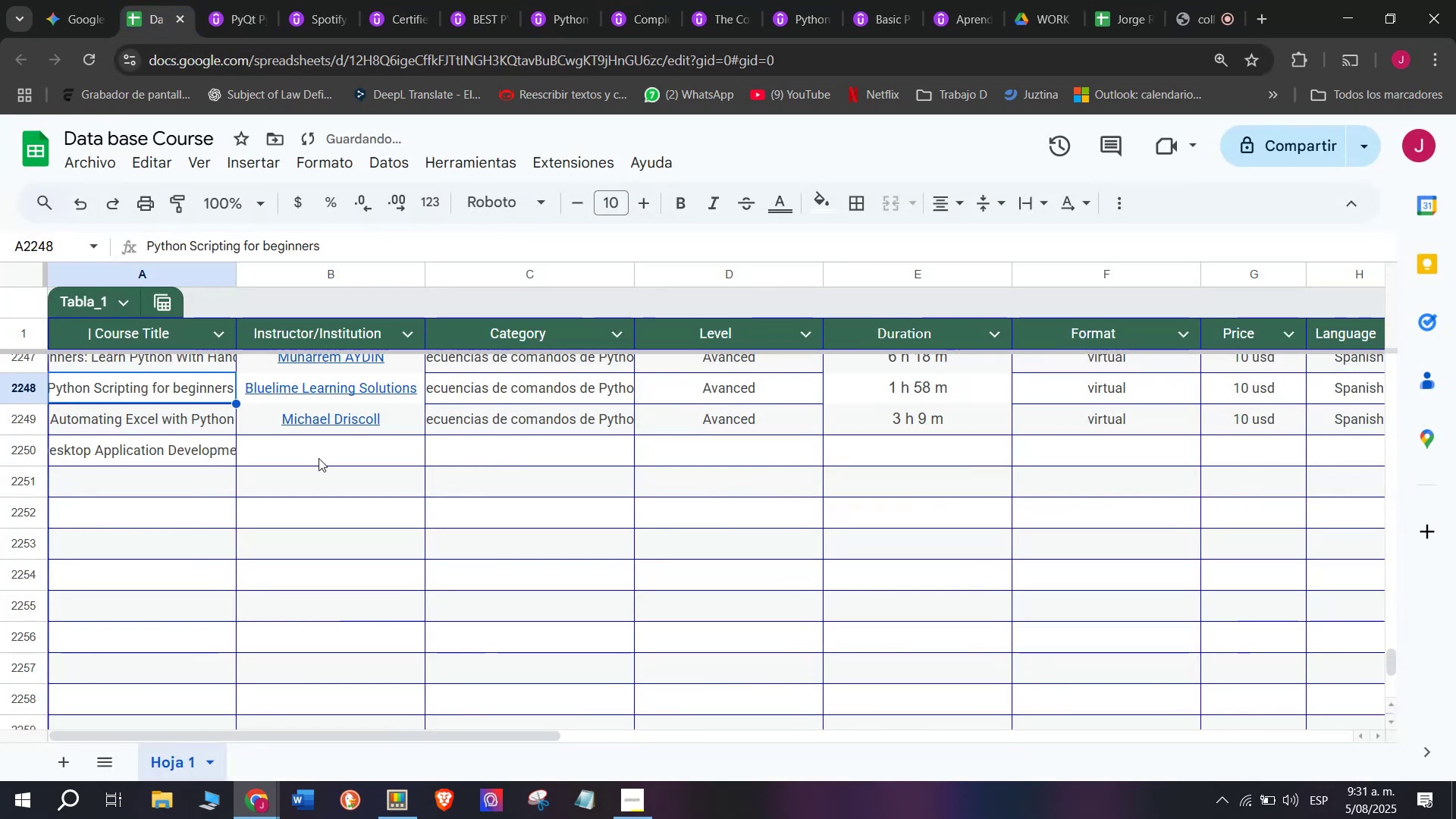 
key(Z)
 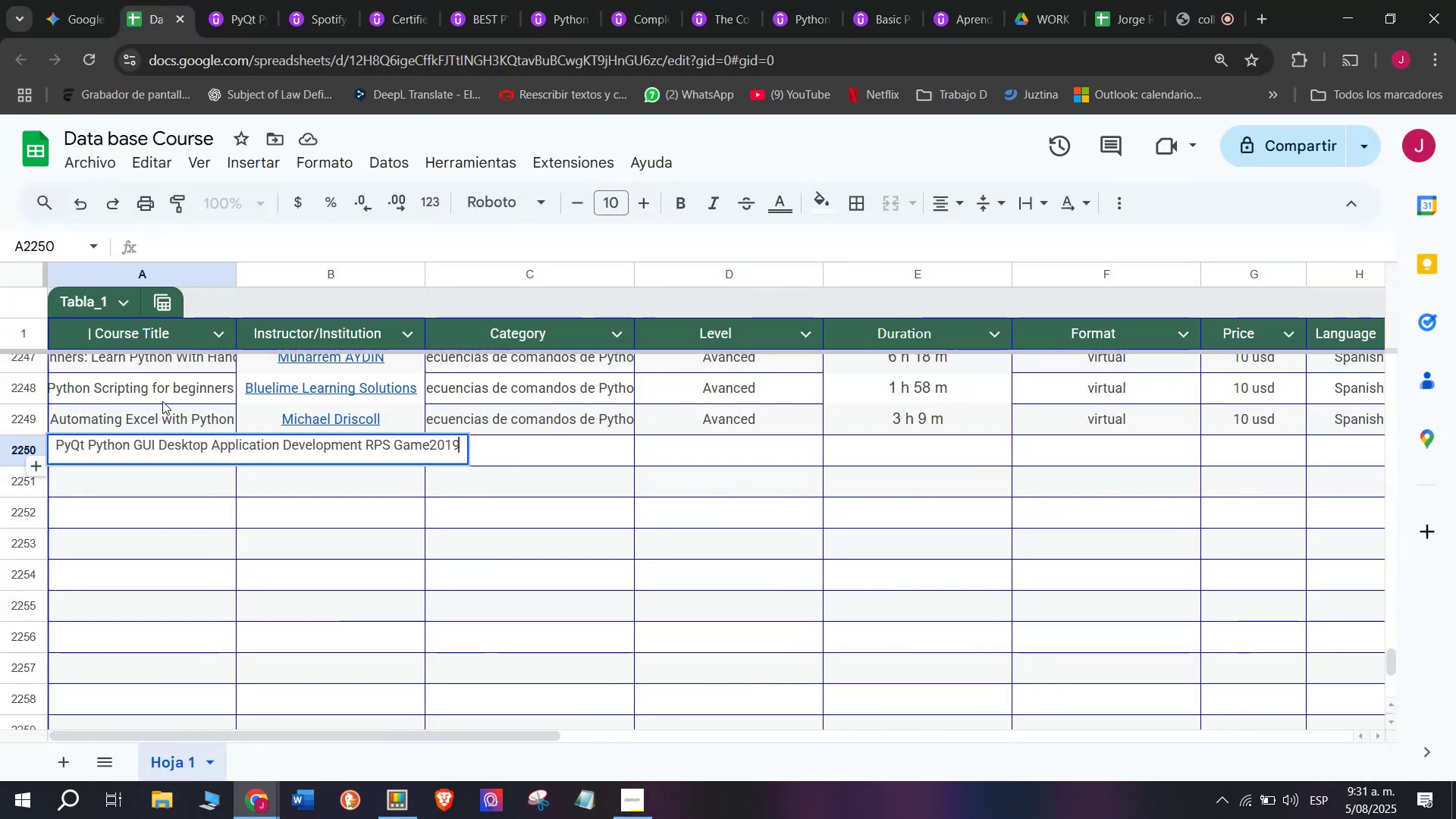 
key(Control+V)
 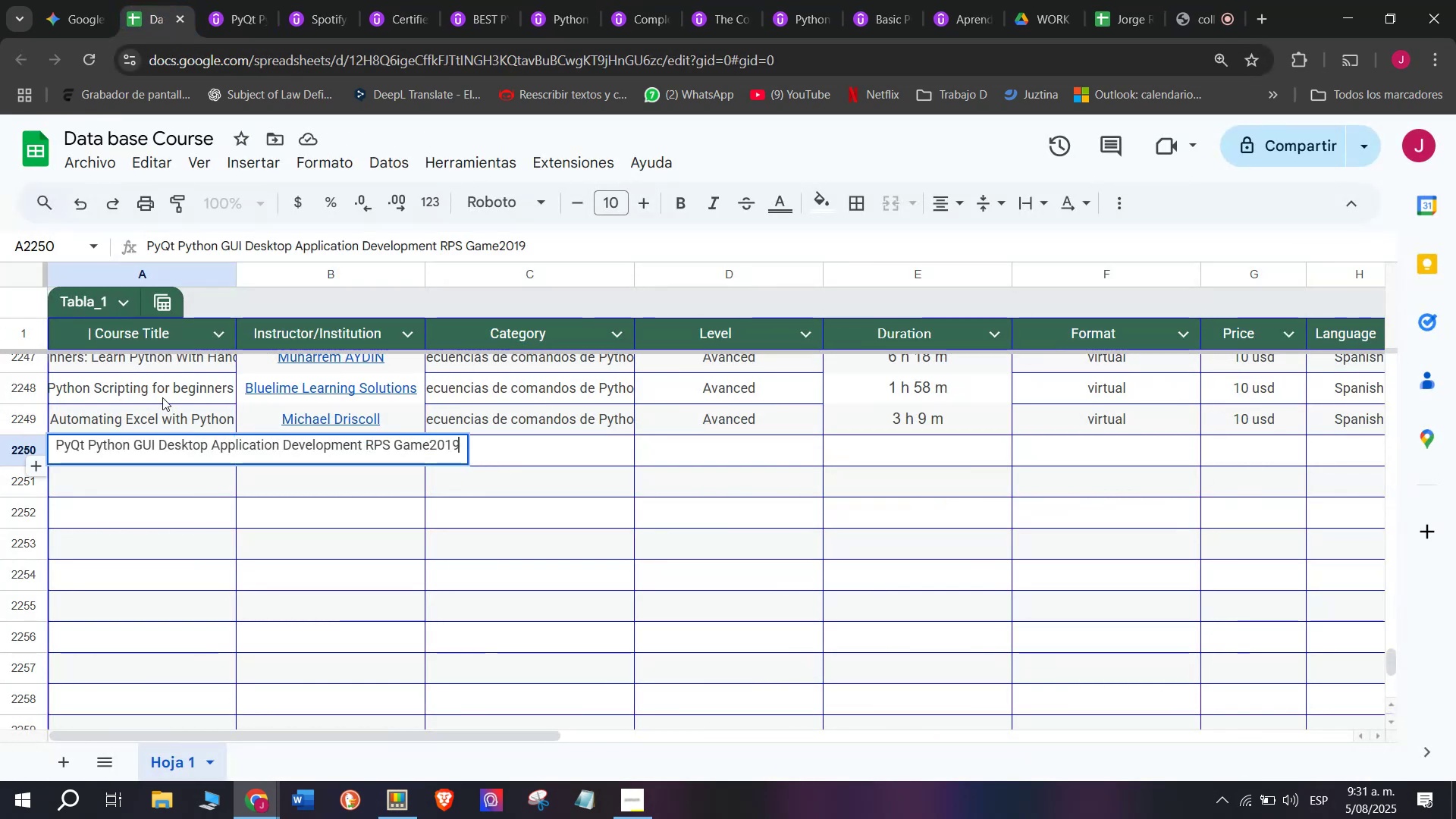 
triple_click([162, 397])
 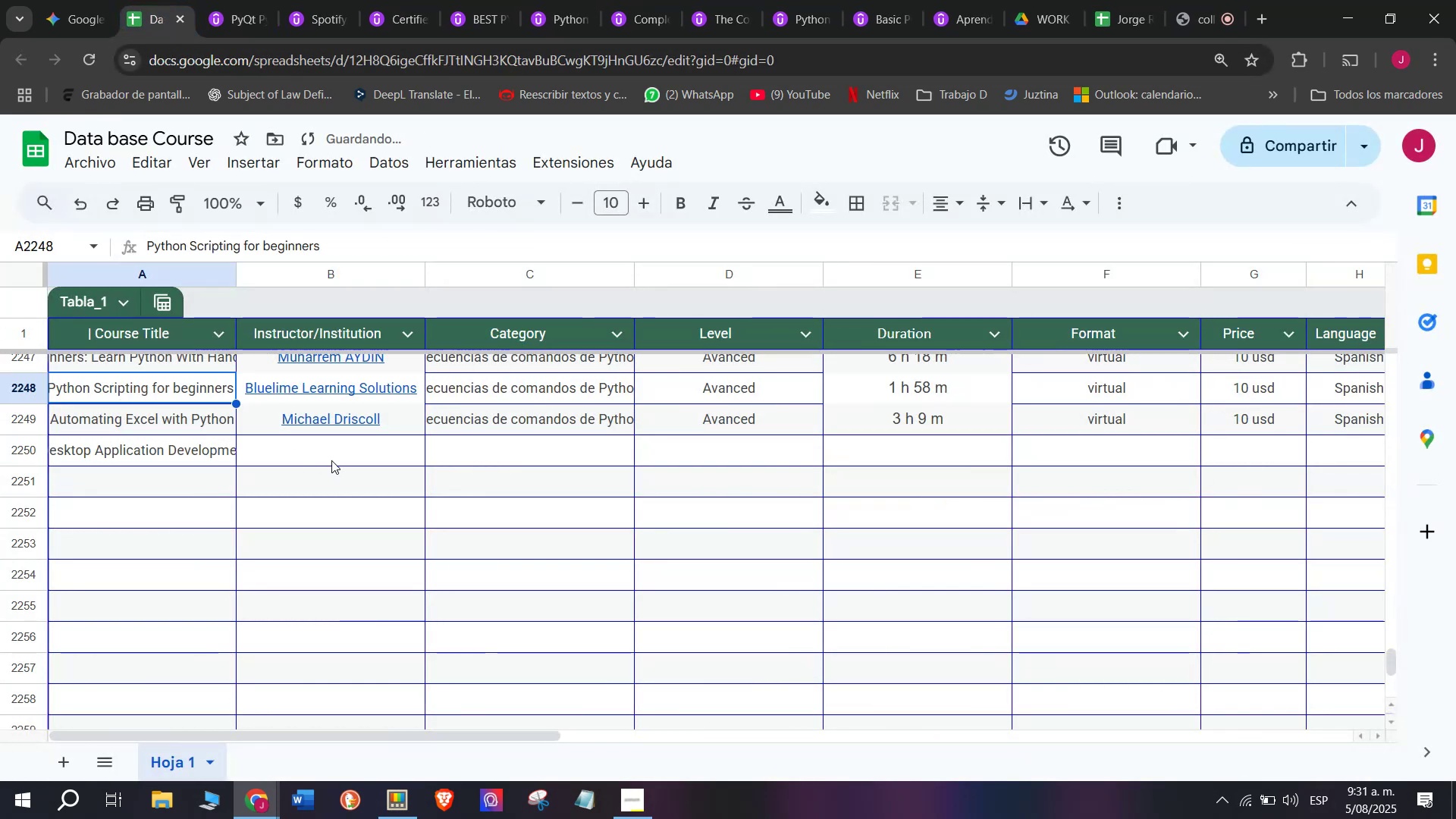 
triple_click([331, 460])
 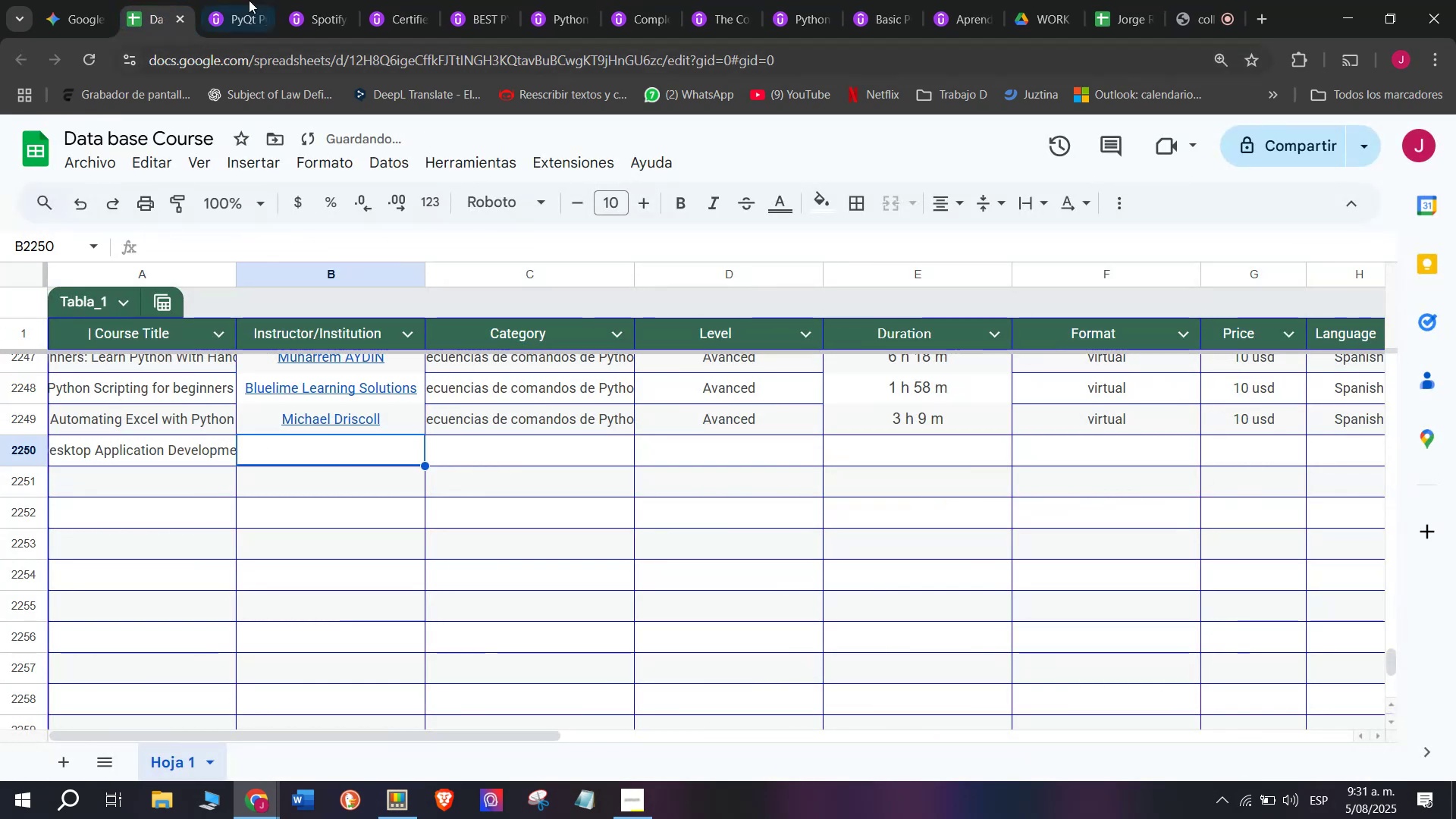 
left_click([221, 0])
 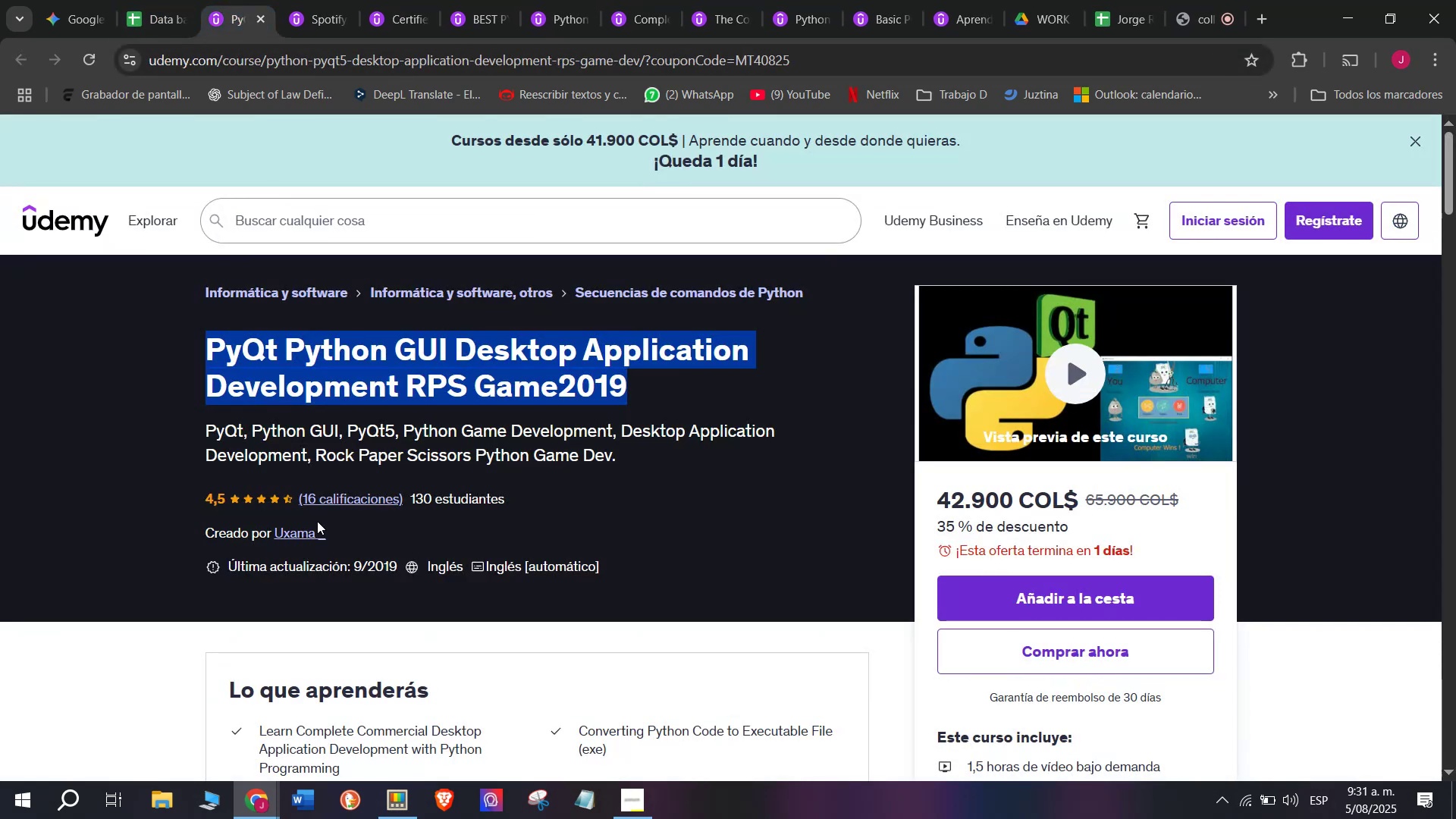 
left_click([307, 529])
 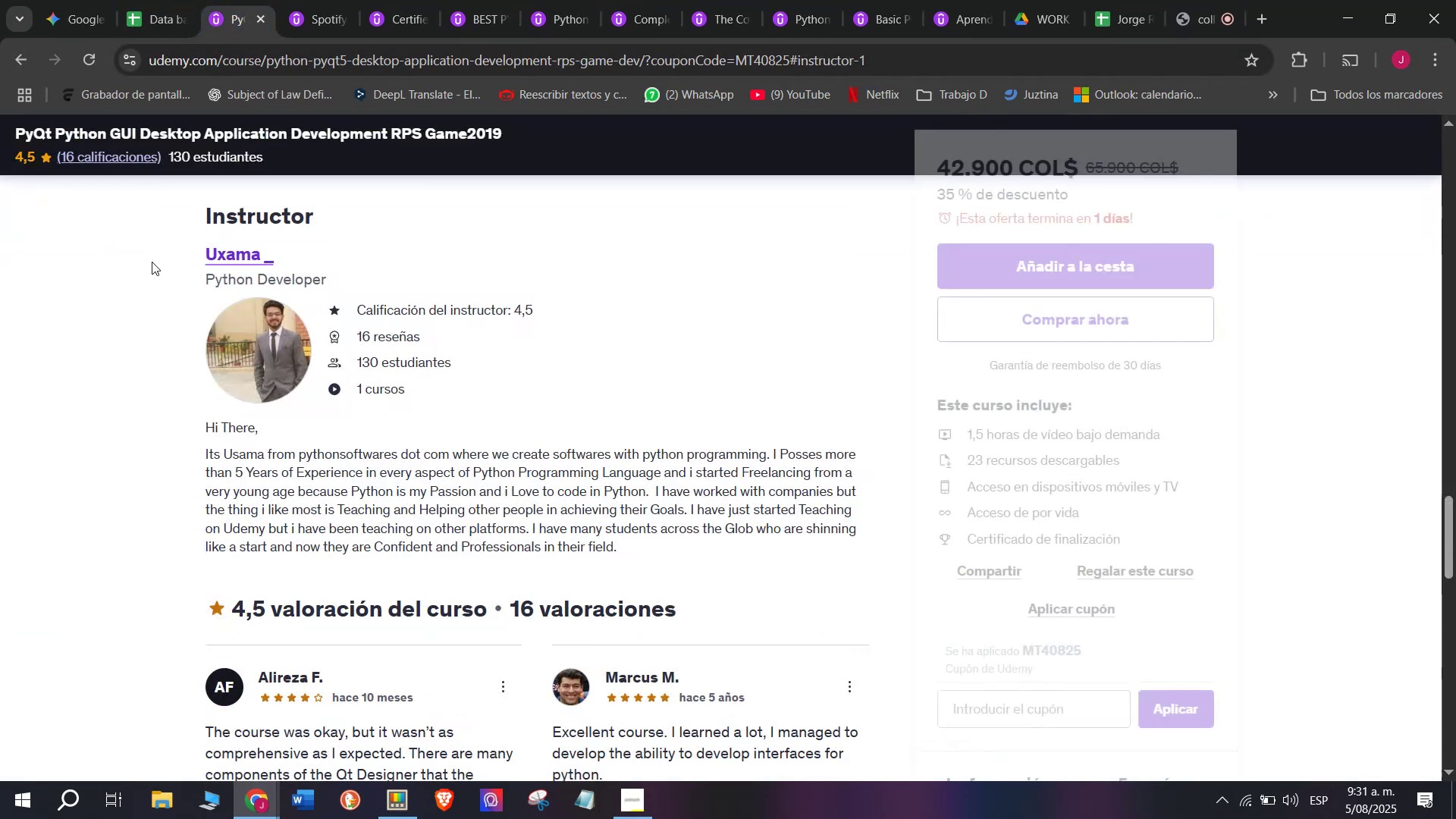 
left_click_drag(start_coordinate=[165, 255], to_coordinate=[336, 252])
 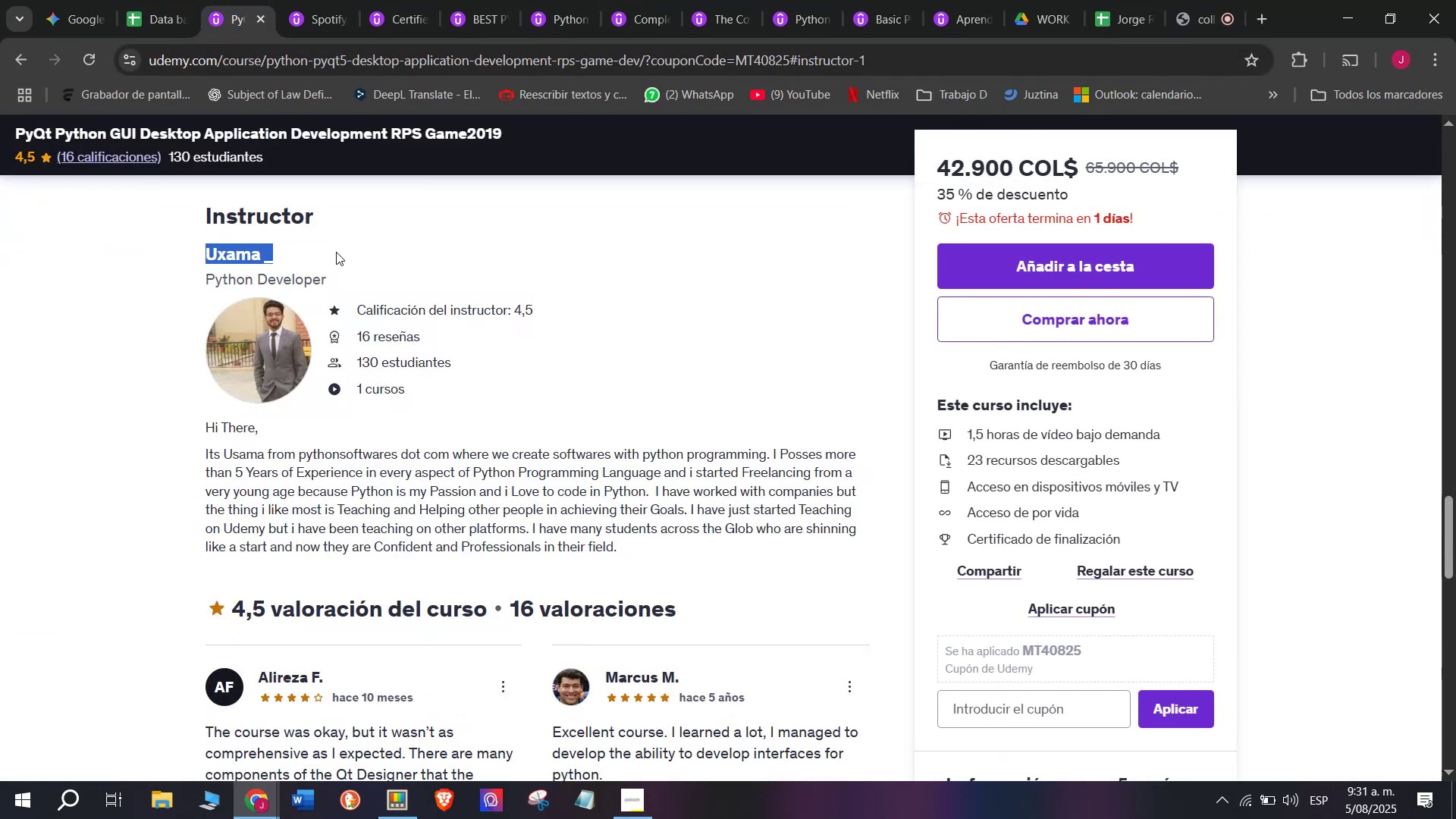 
key(Break)
 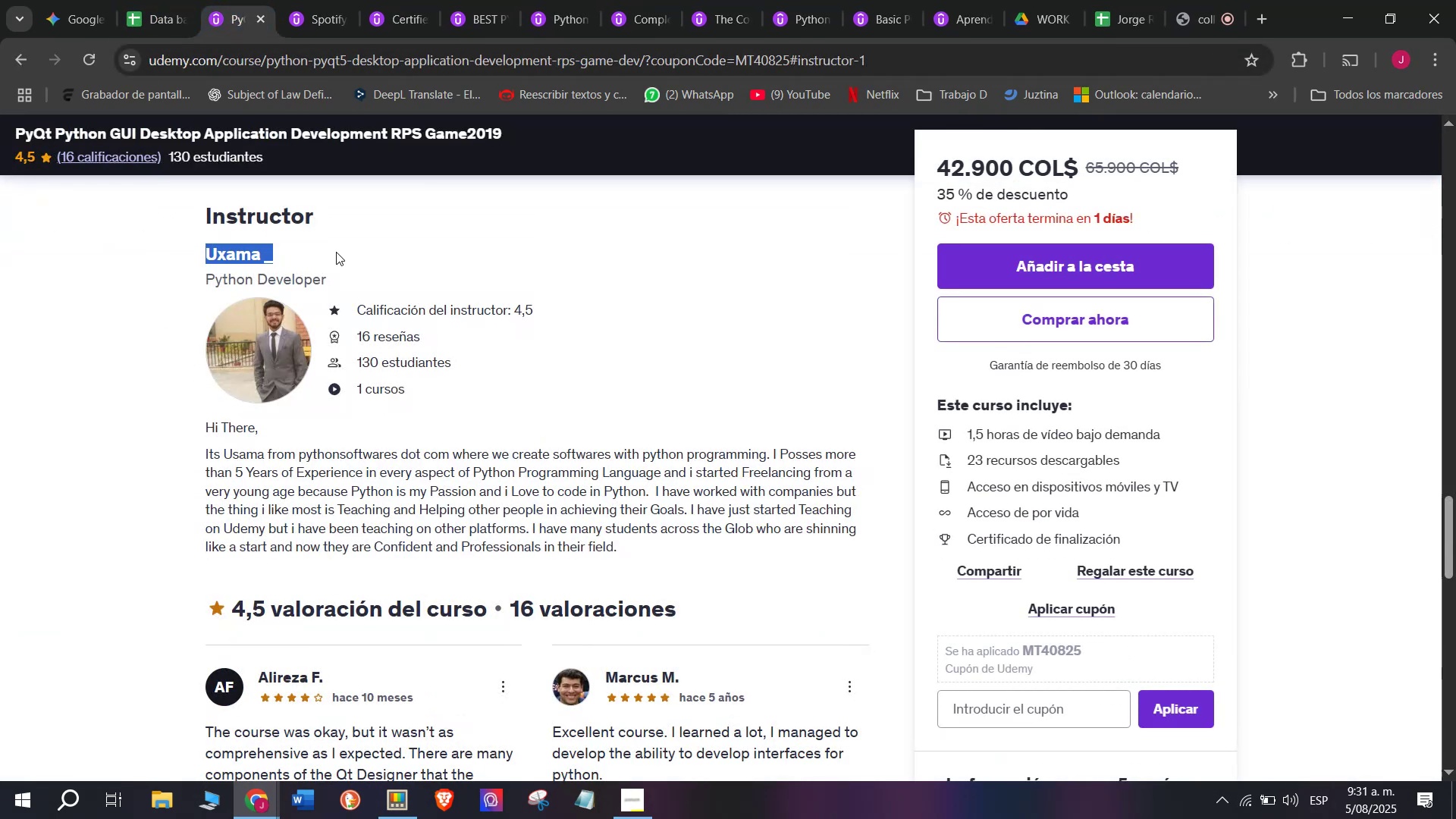 
key(Control+ControlLeft)
 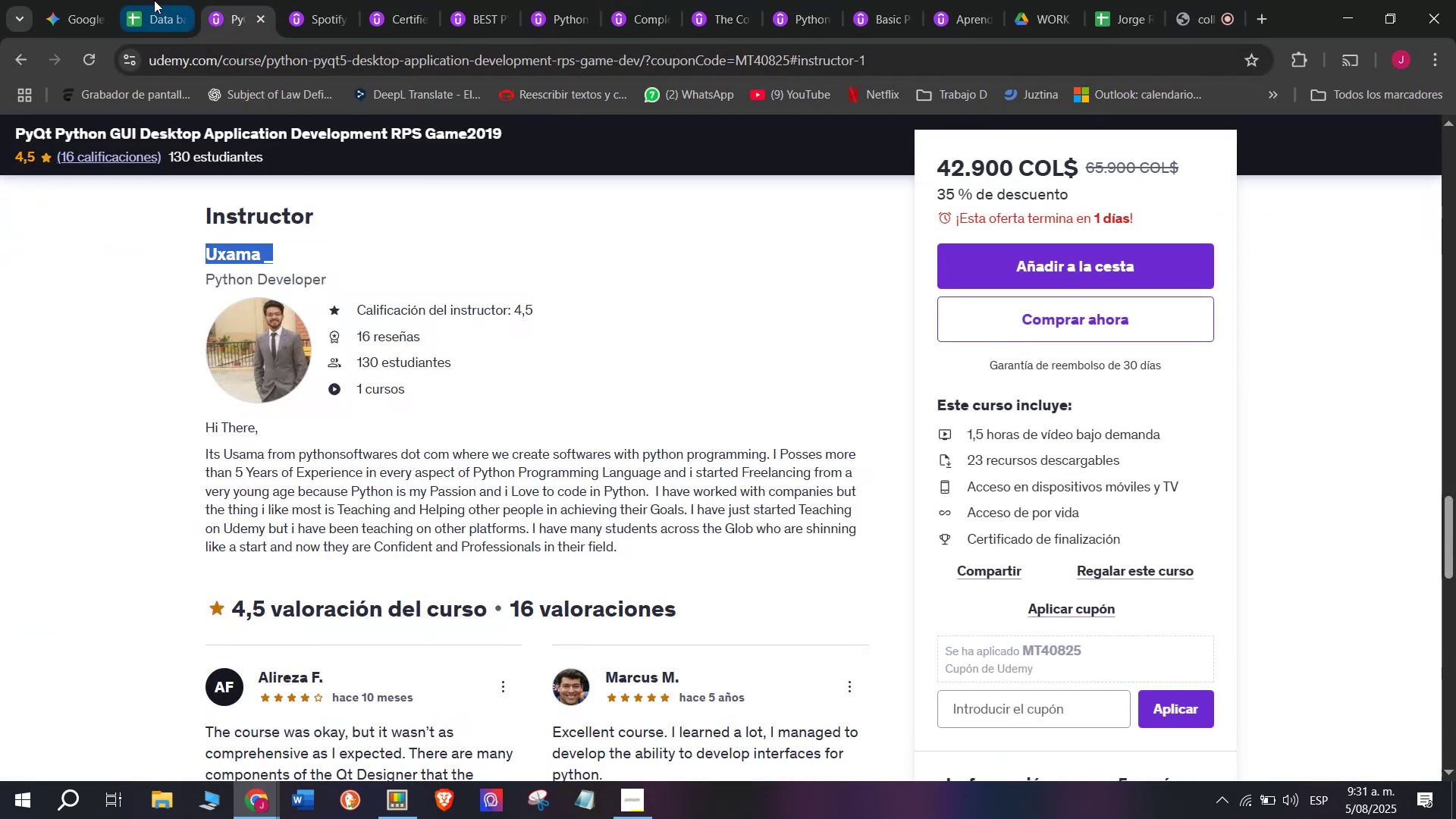 
key(Control+C)
 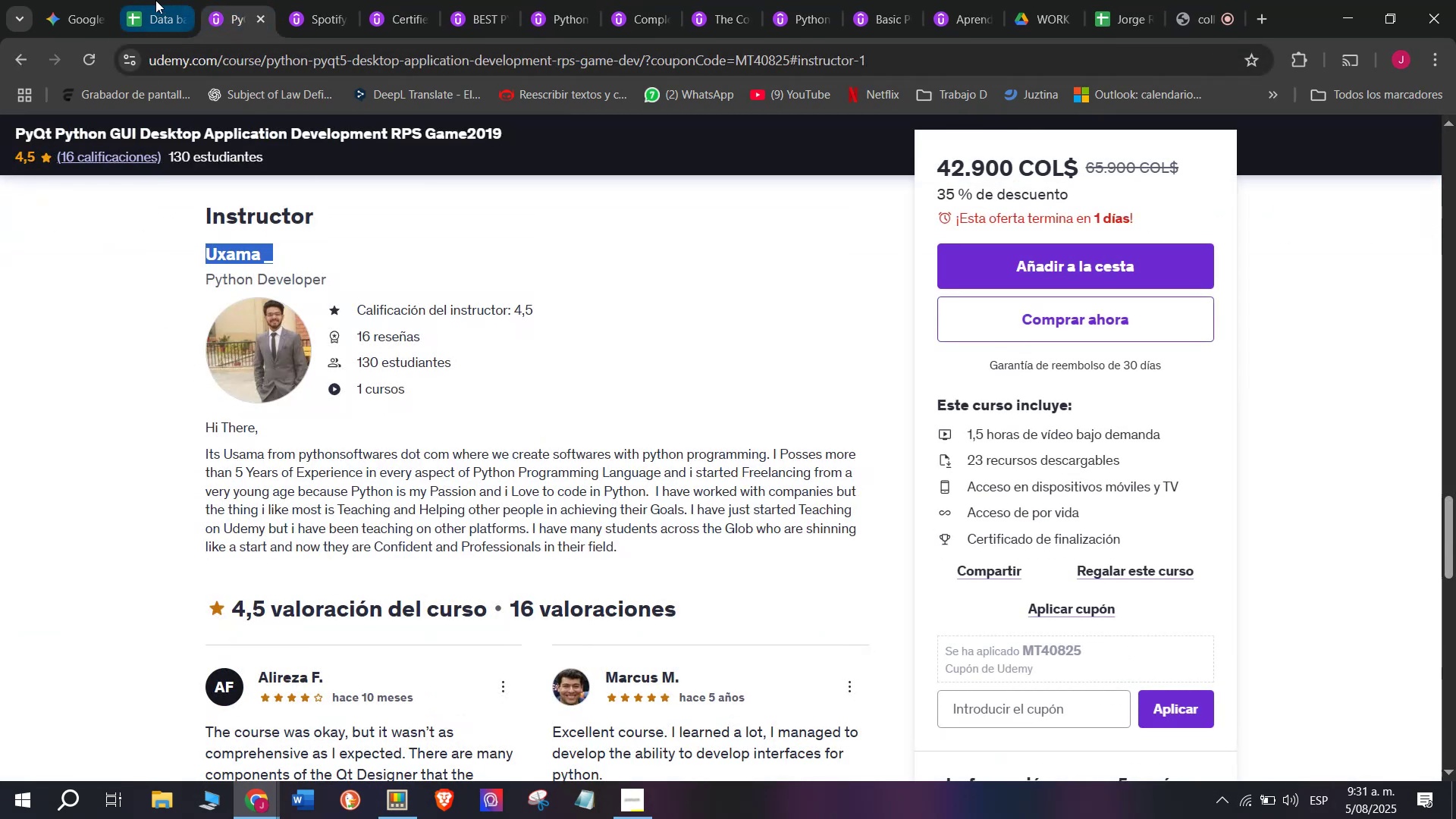 
left_click([154, 0])
 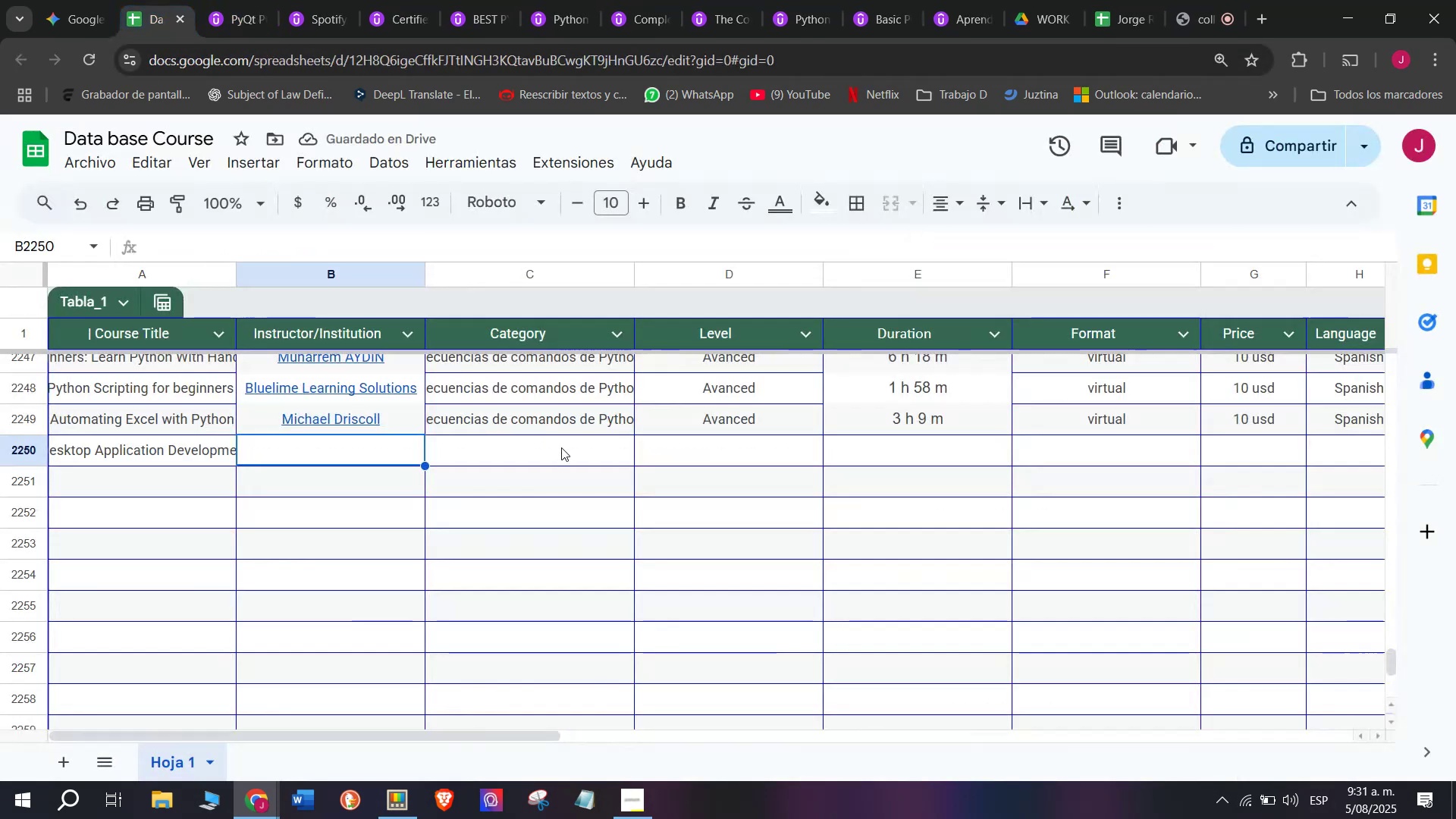 
key(Control+ControlLeft)
 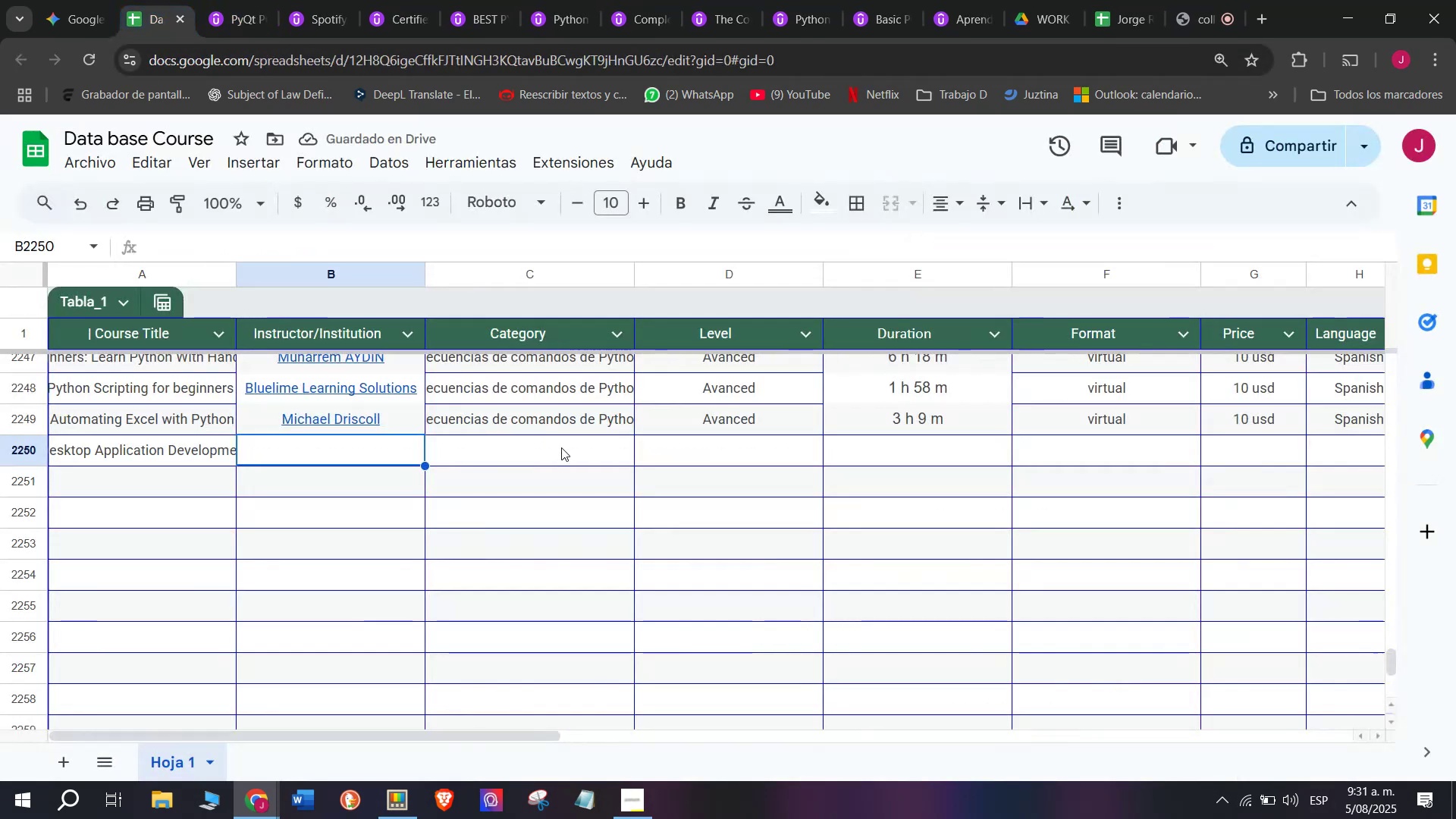 
key(Z)
 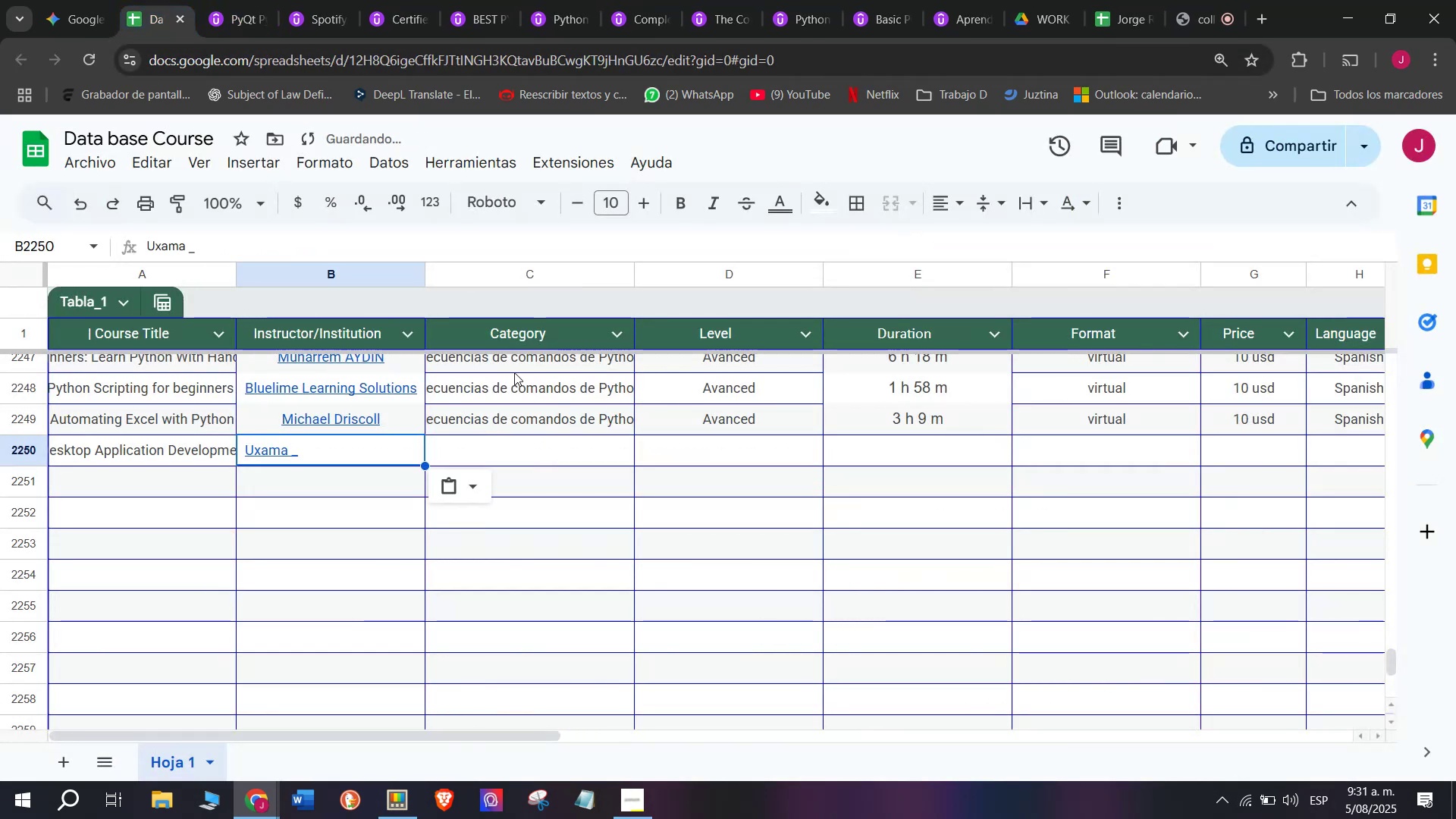 
key(Control+V)
 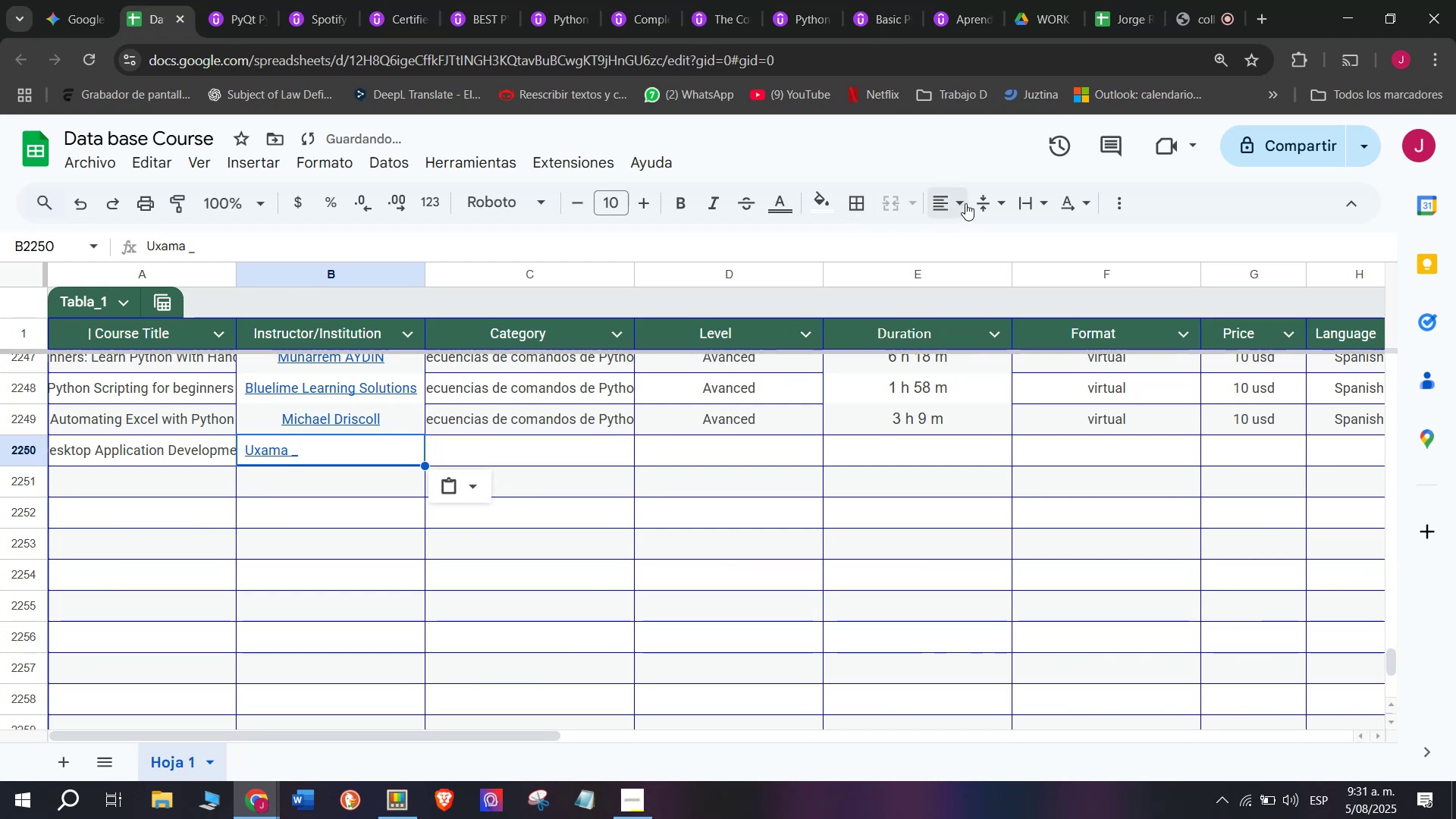 
double_click([982, 227])
 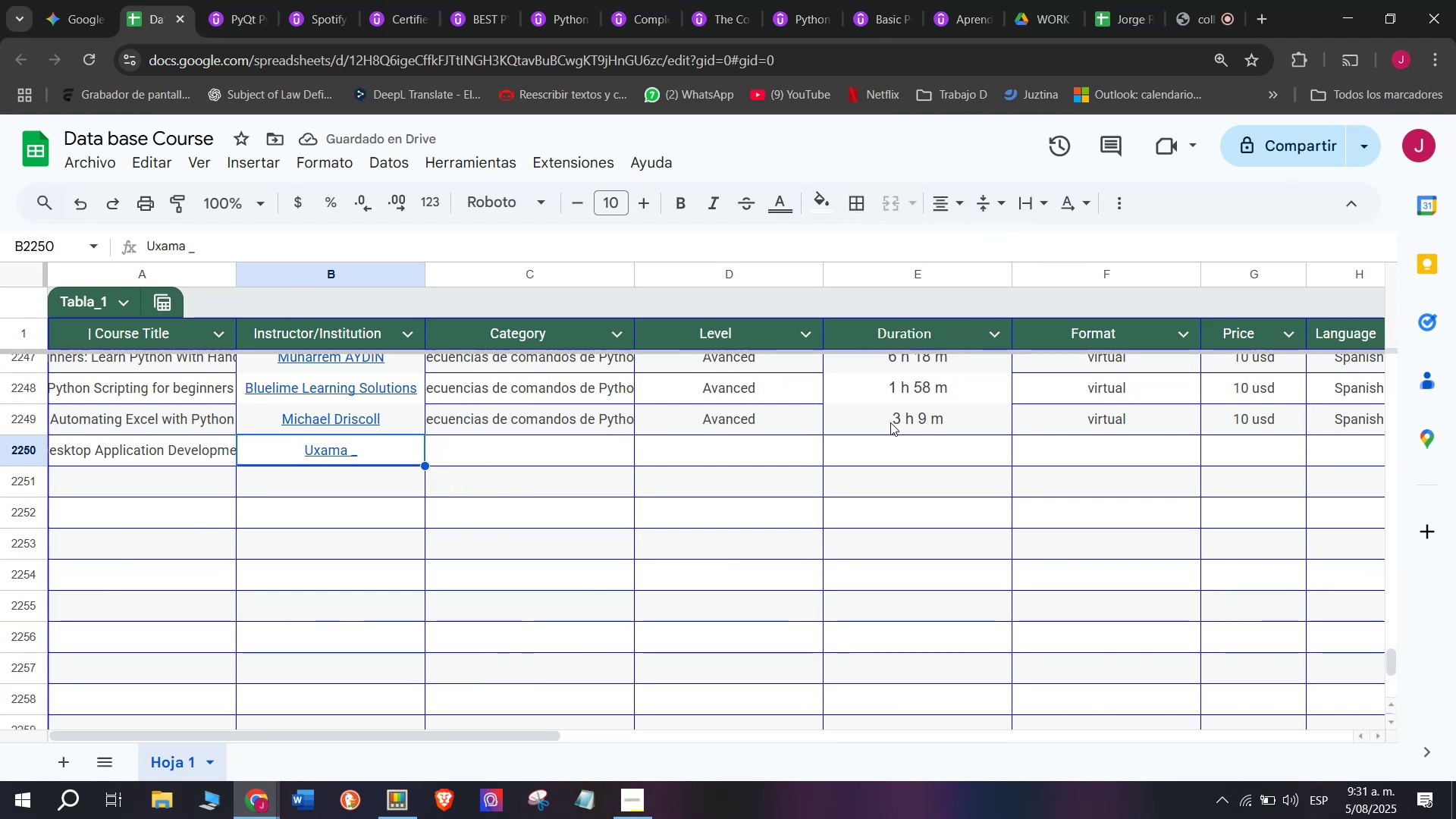 
left_click([525, 422])
 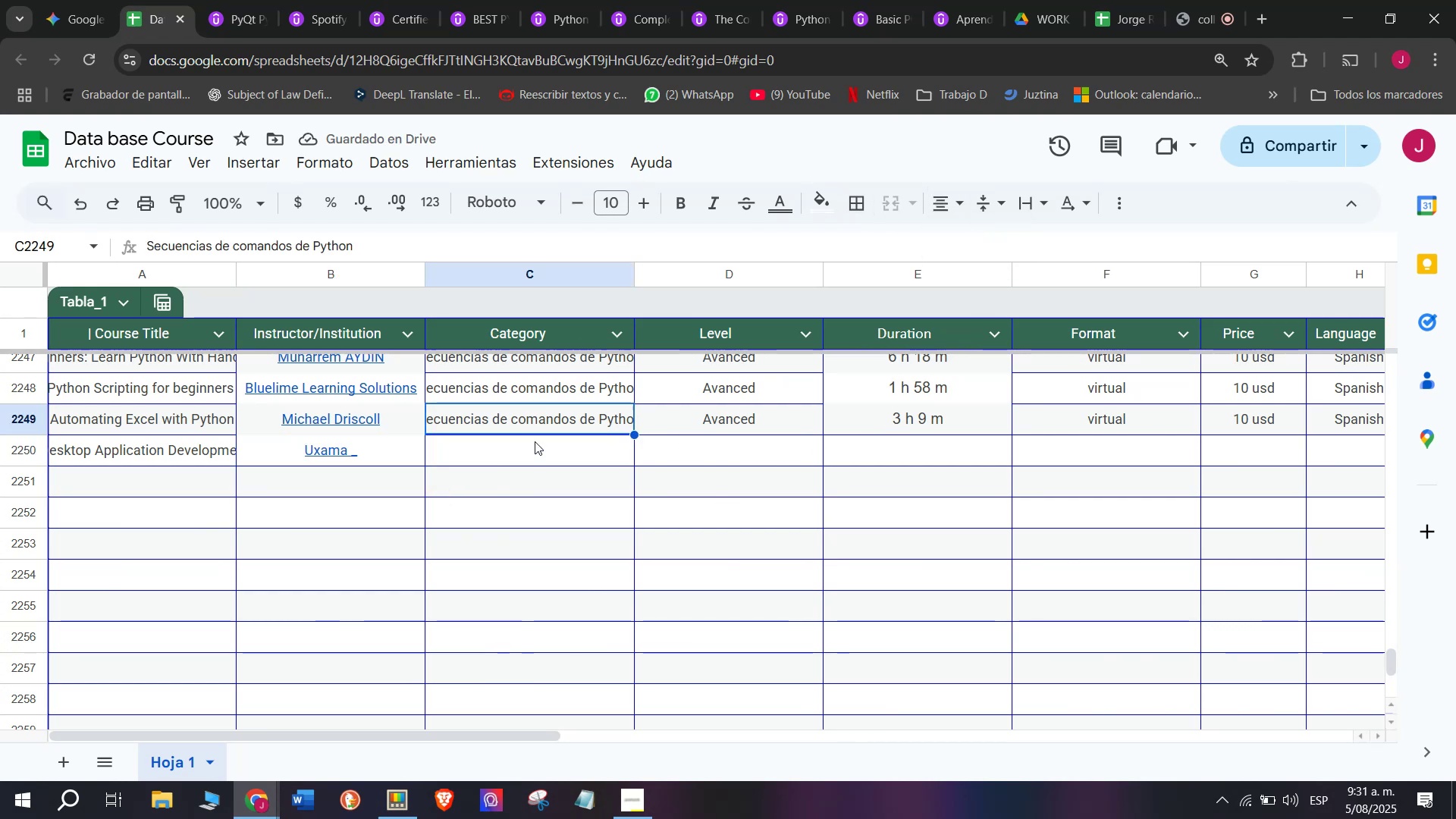 
key(Break)
 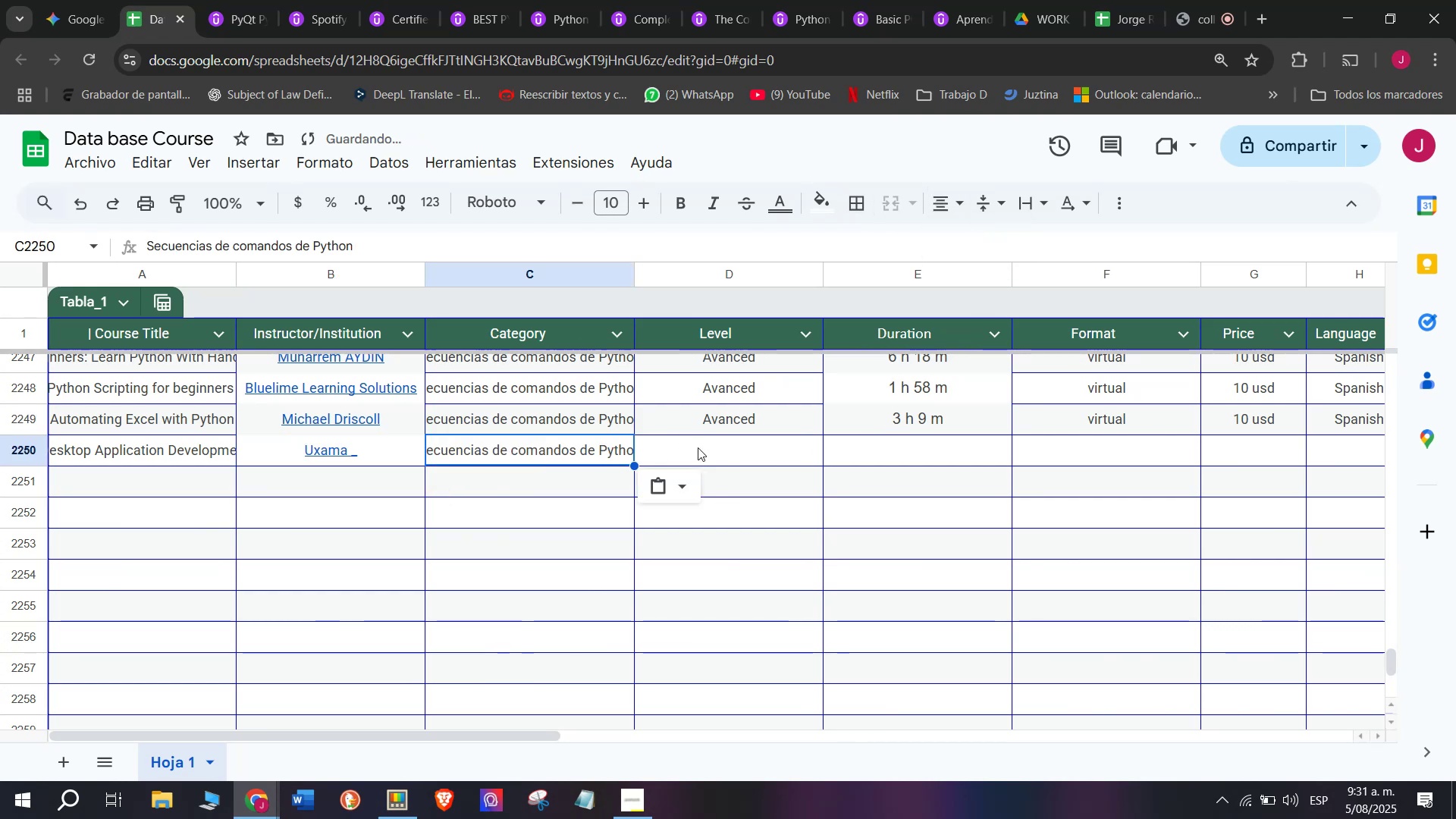 
key(Control+ControlLeft)
 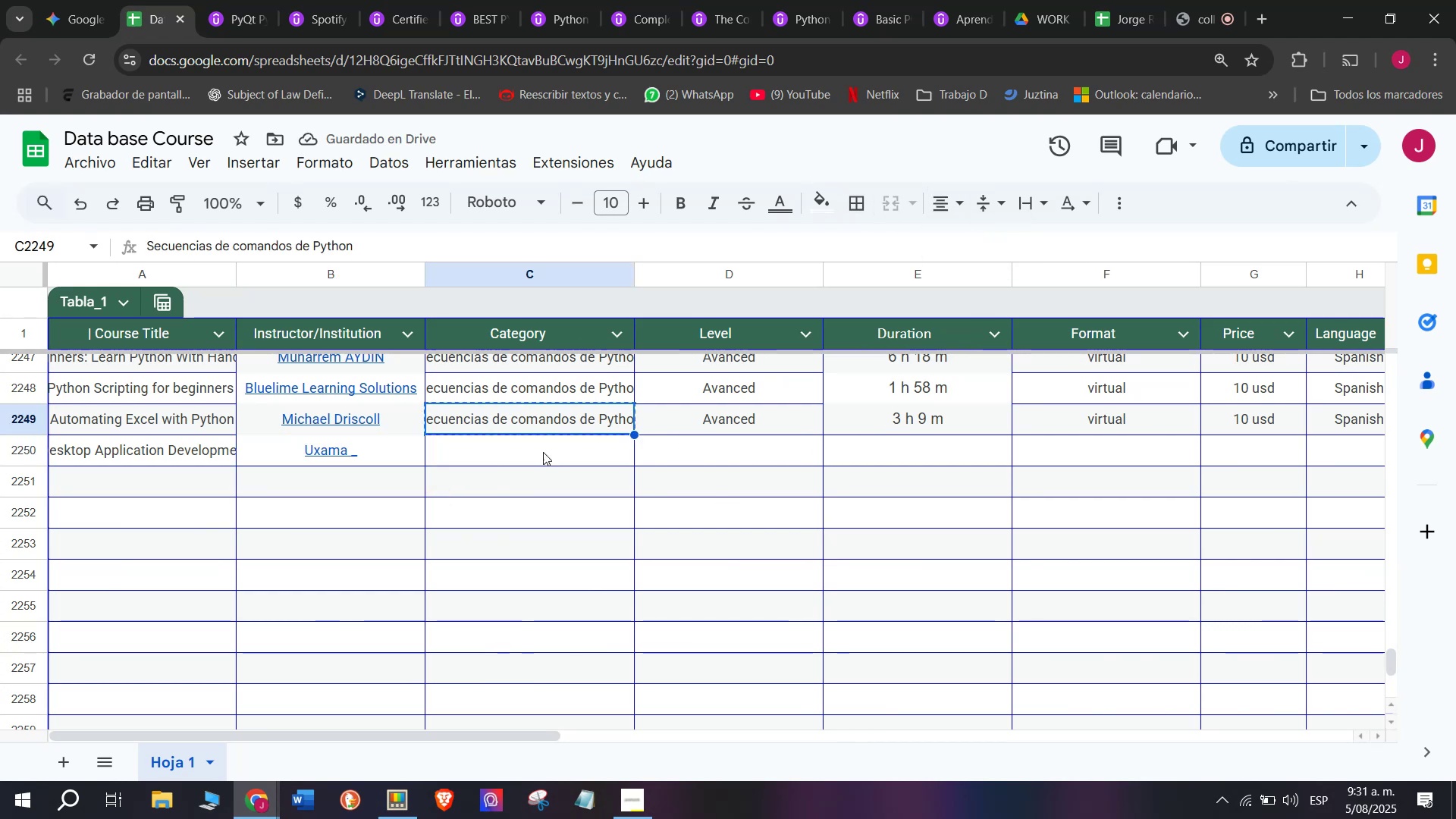 
key(Control+C)
 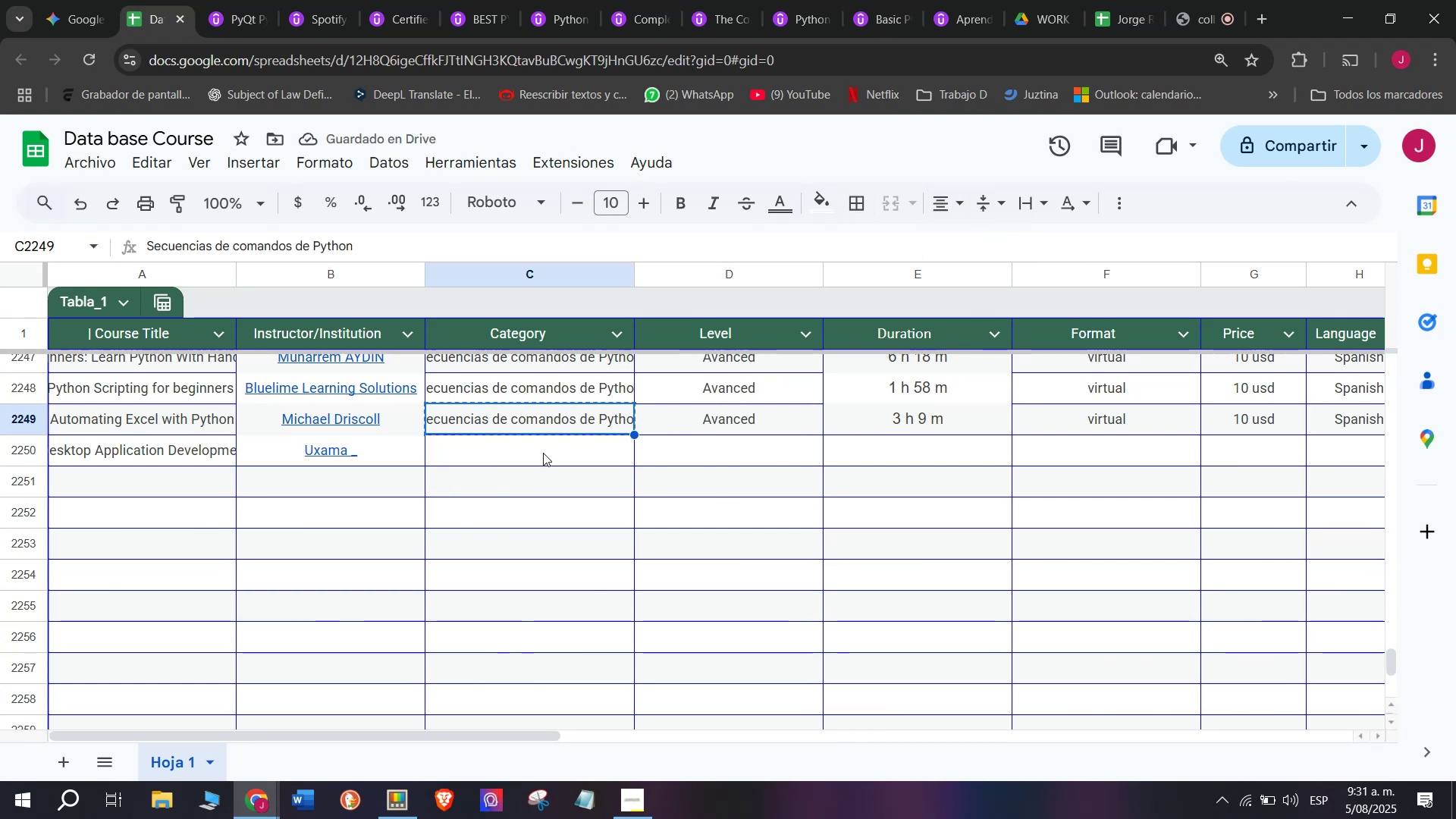 
double_click([543, 453])
 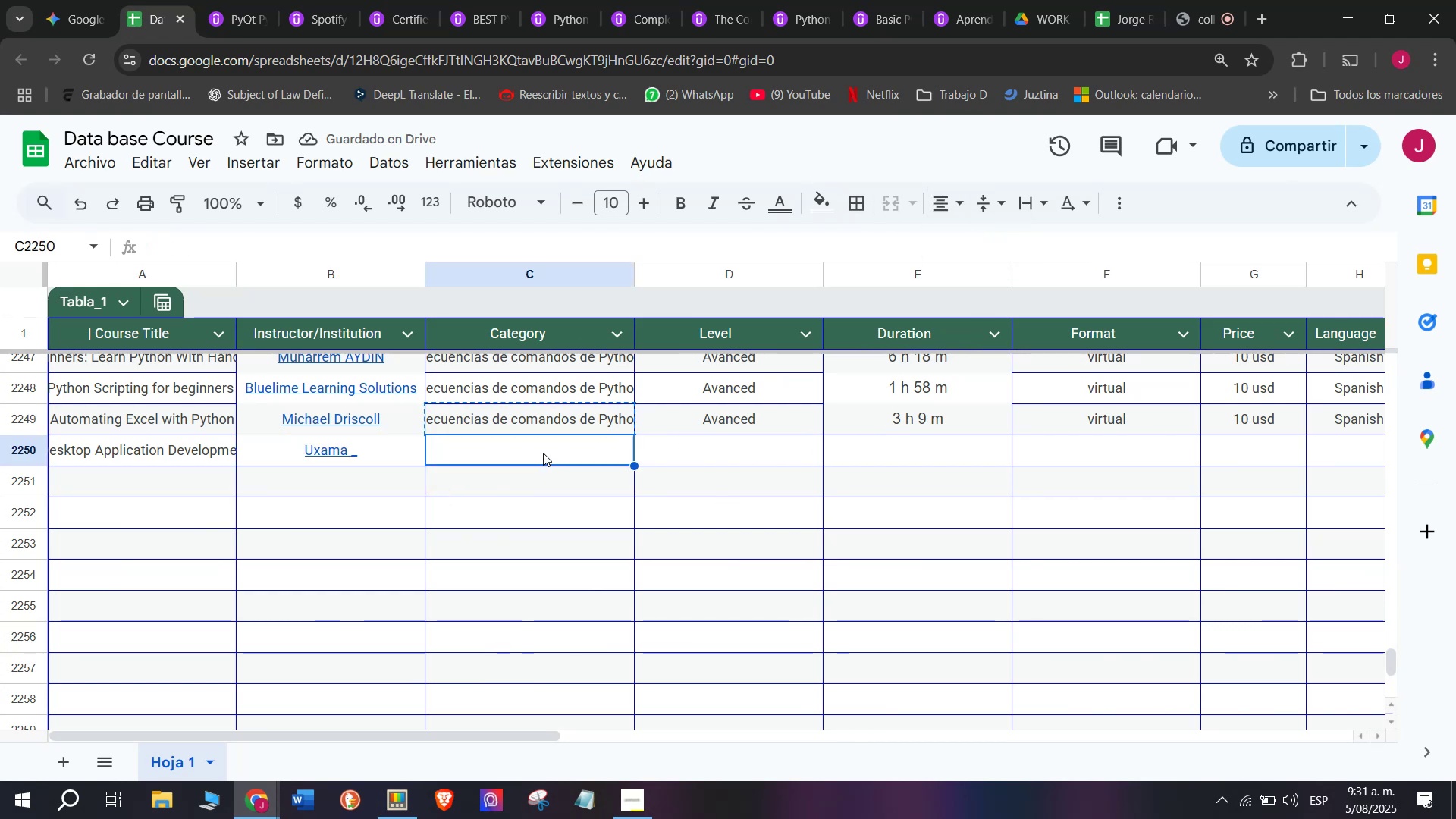 
key(Z)
 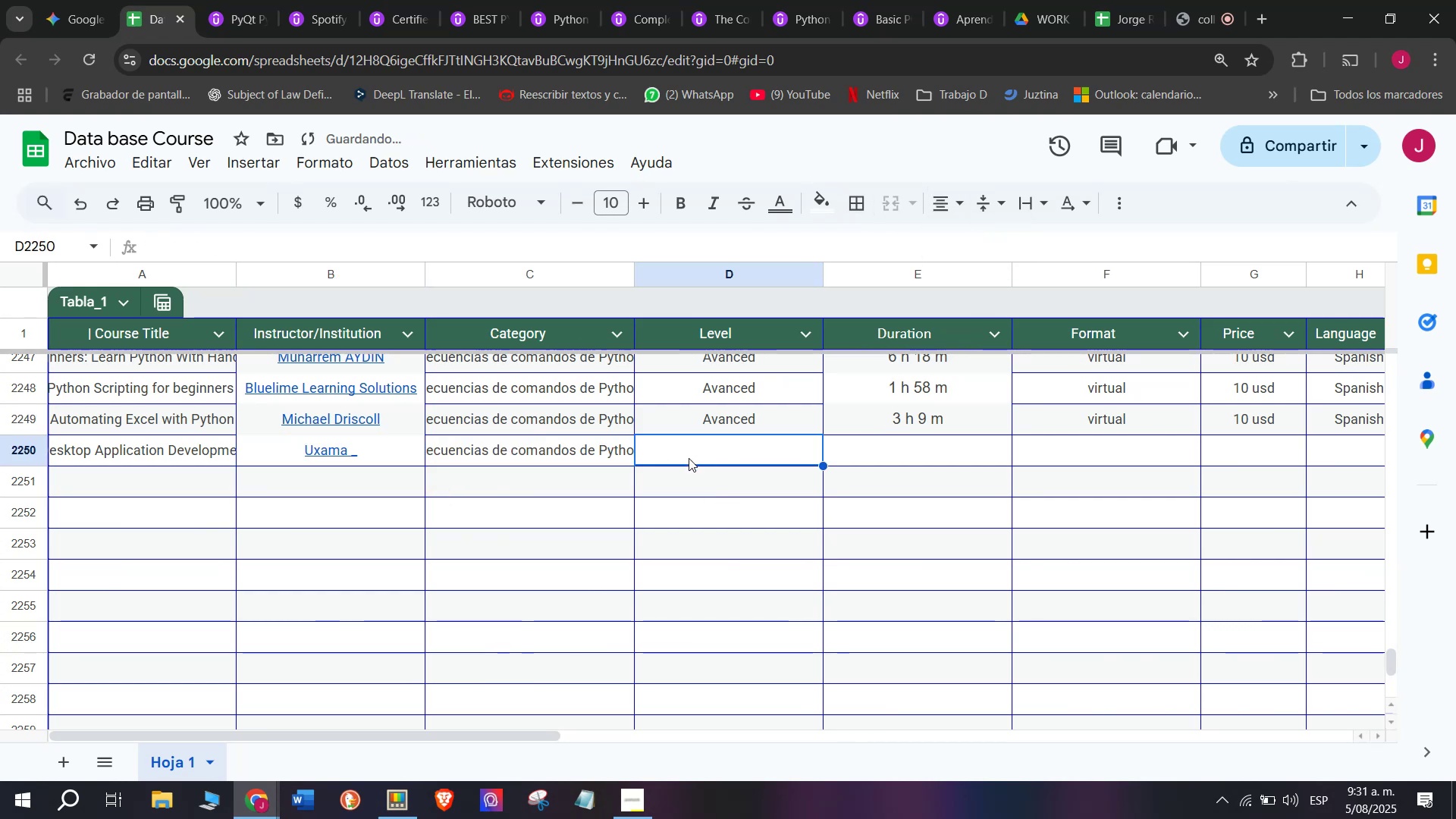 
key(Control+ControlLeft)
 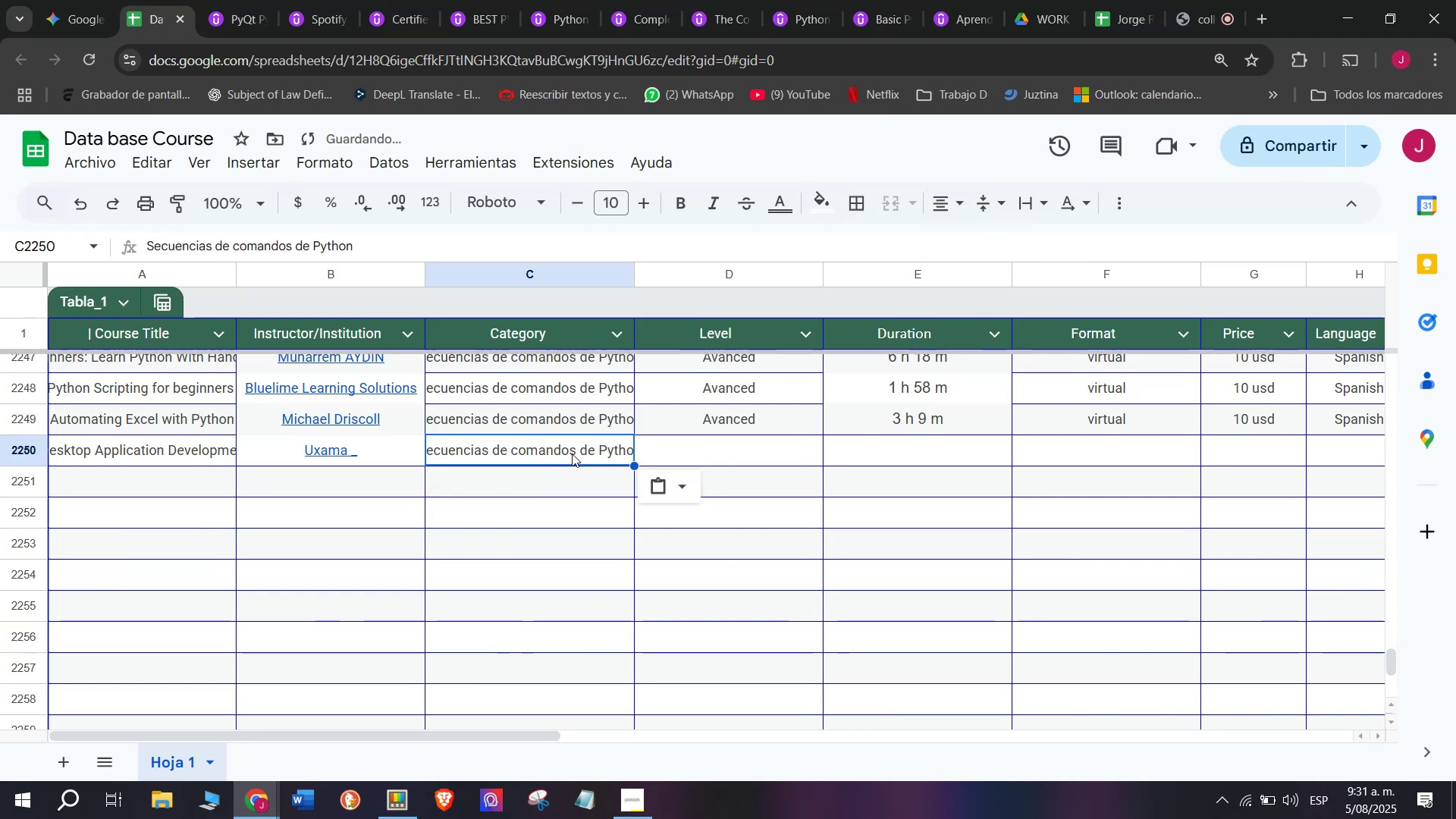 
key(Control+V)
 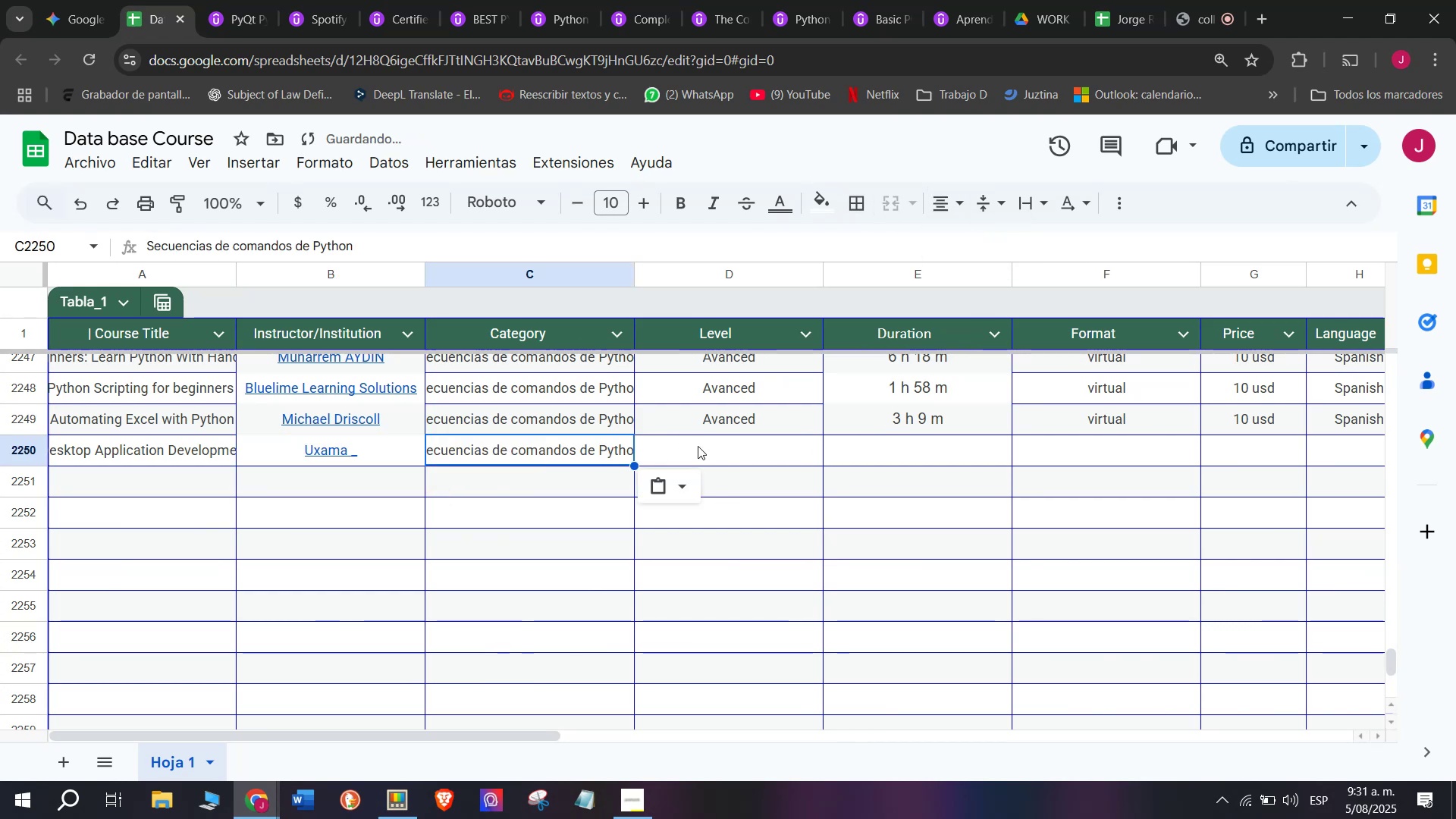 
triple_click([698, 446])
 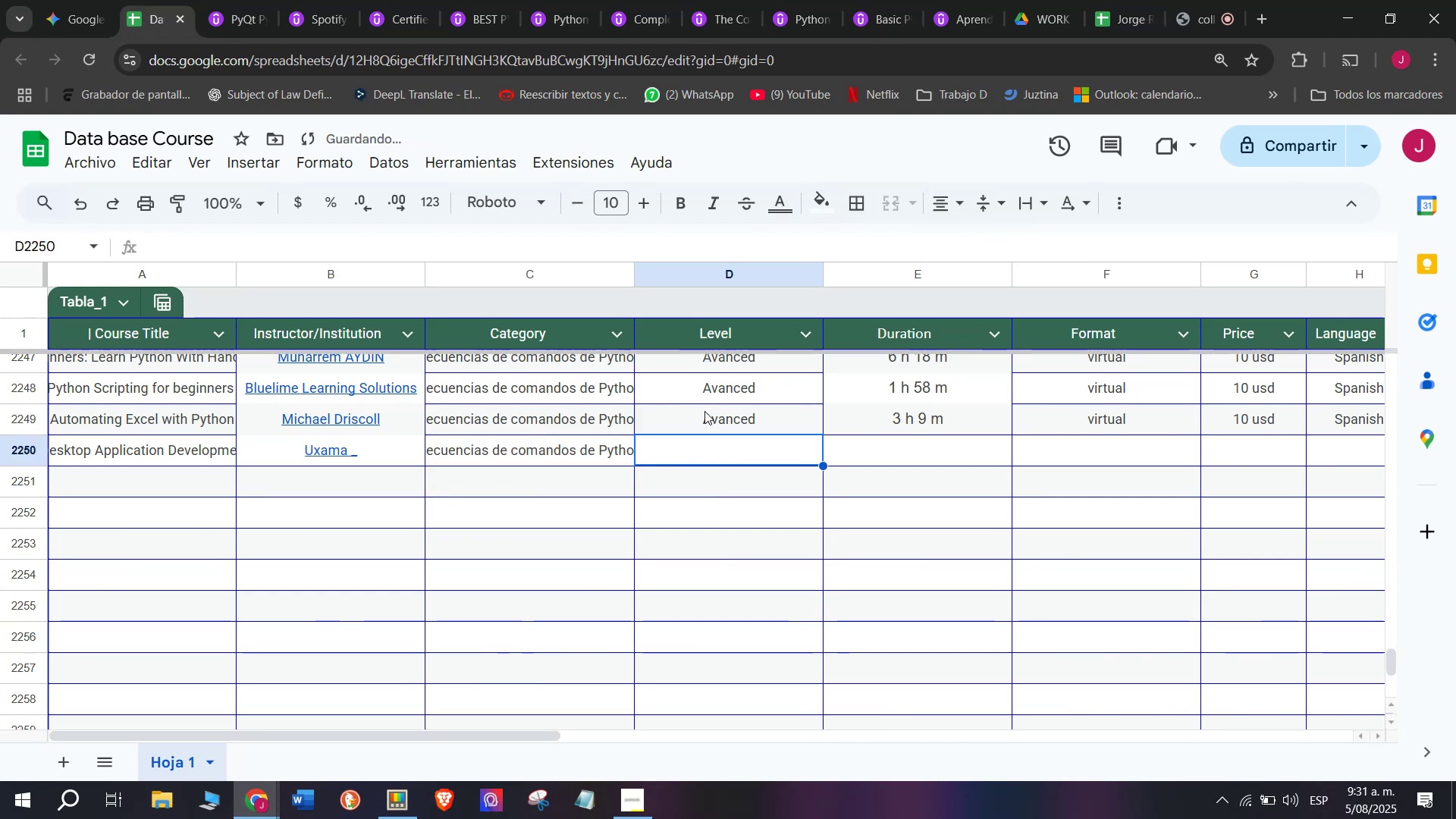 
key(Break)
 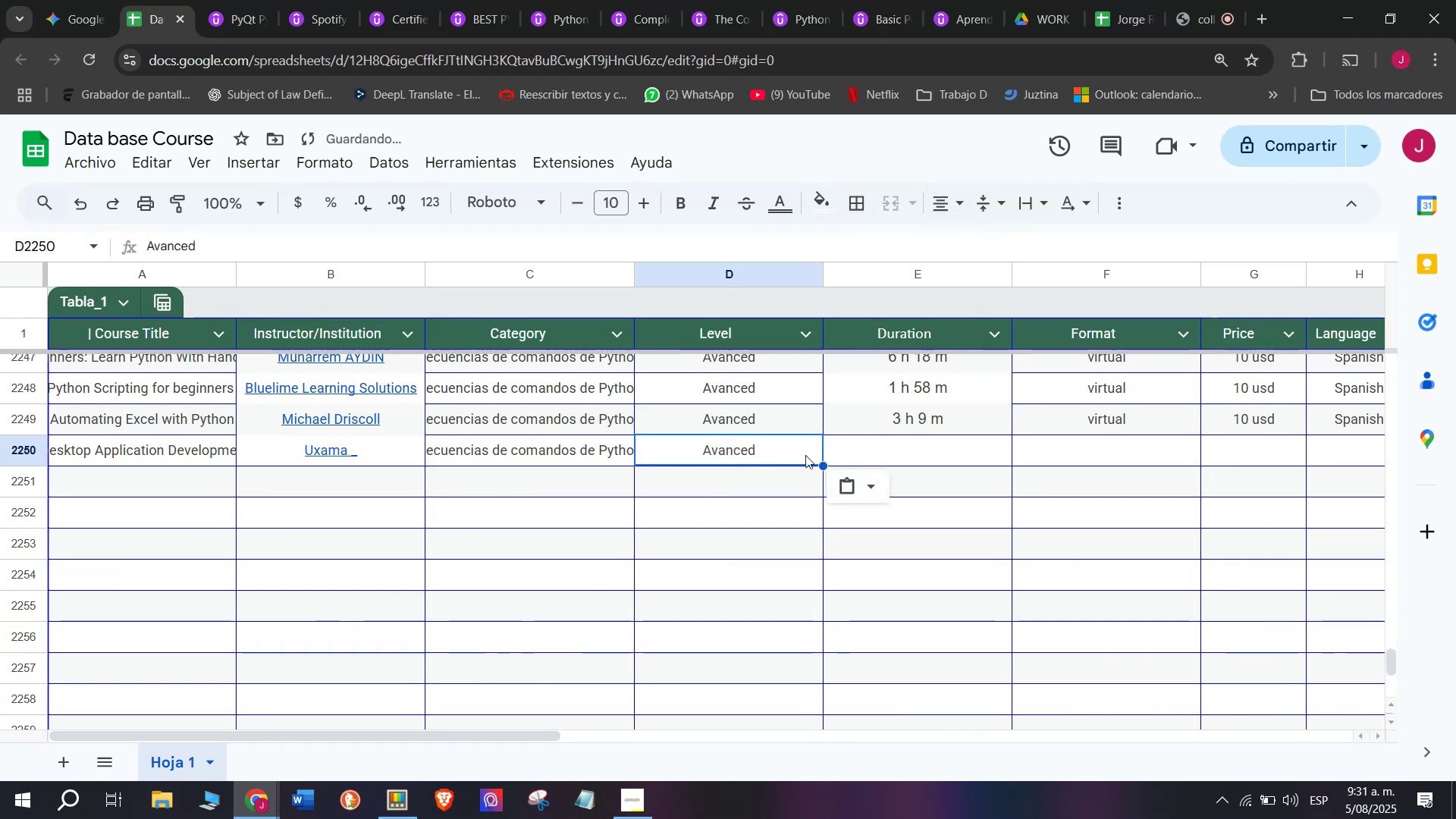 
key(Control+ControlLeft)
 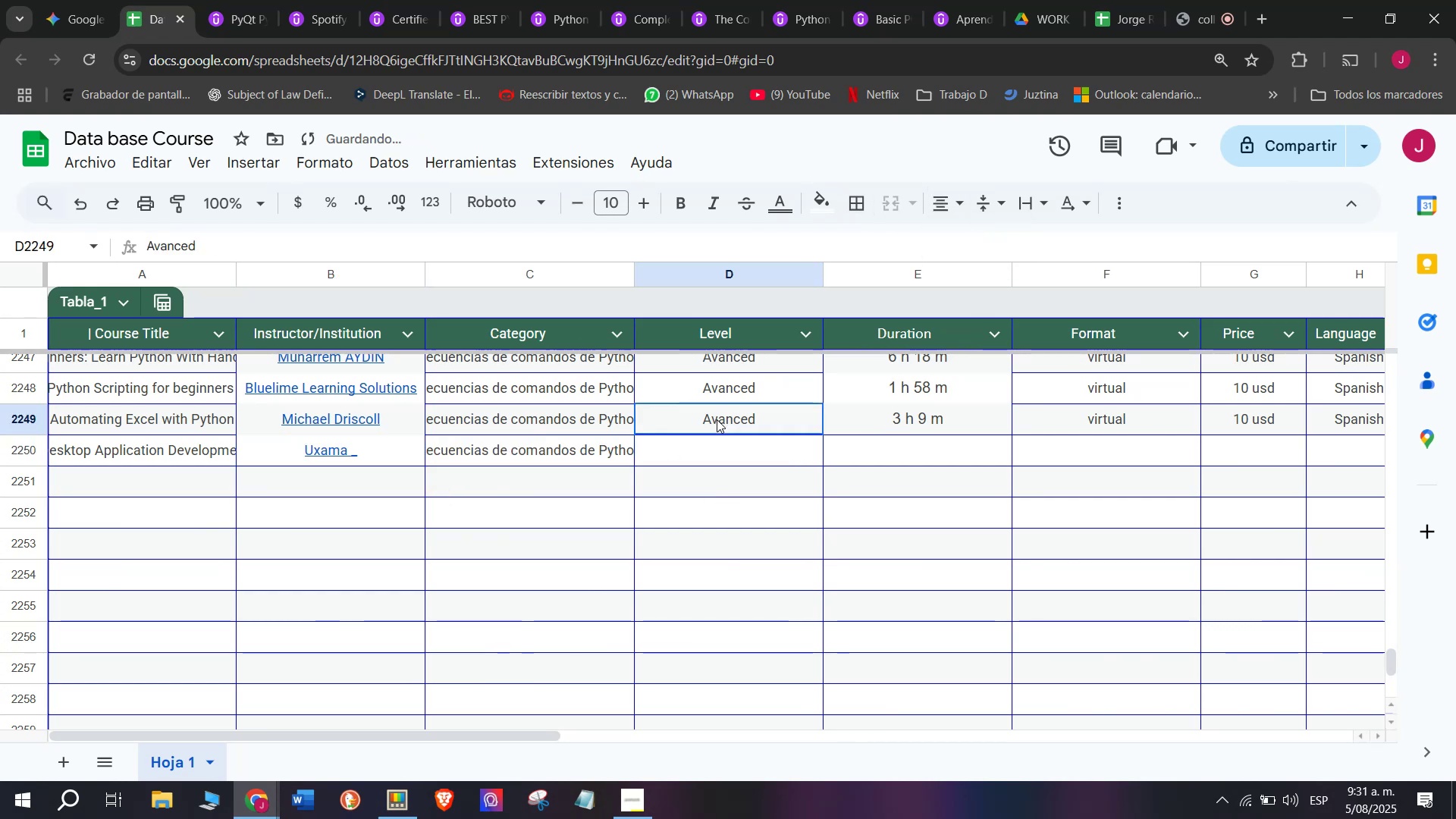 
key(Control+C)
 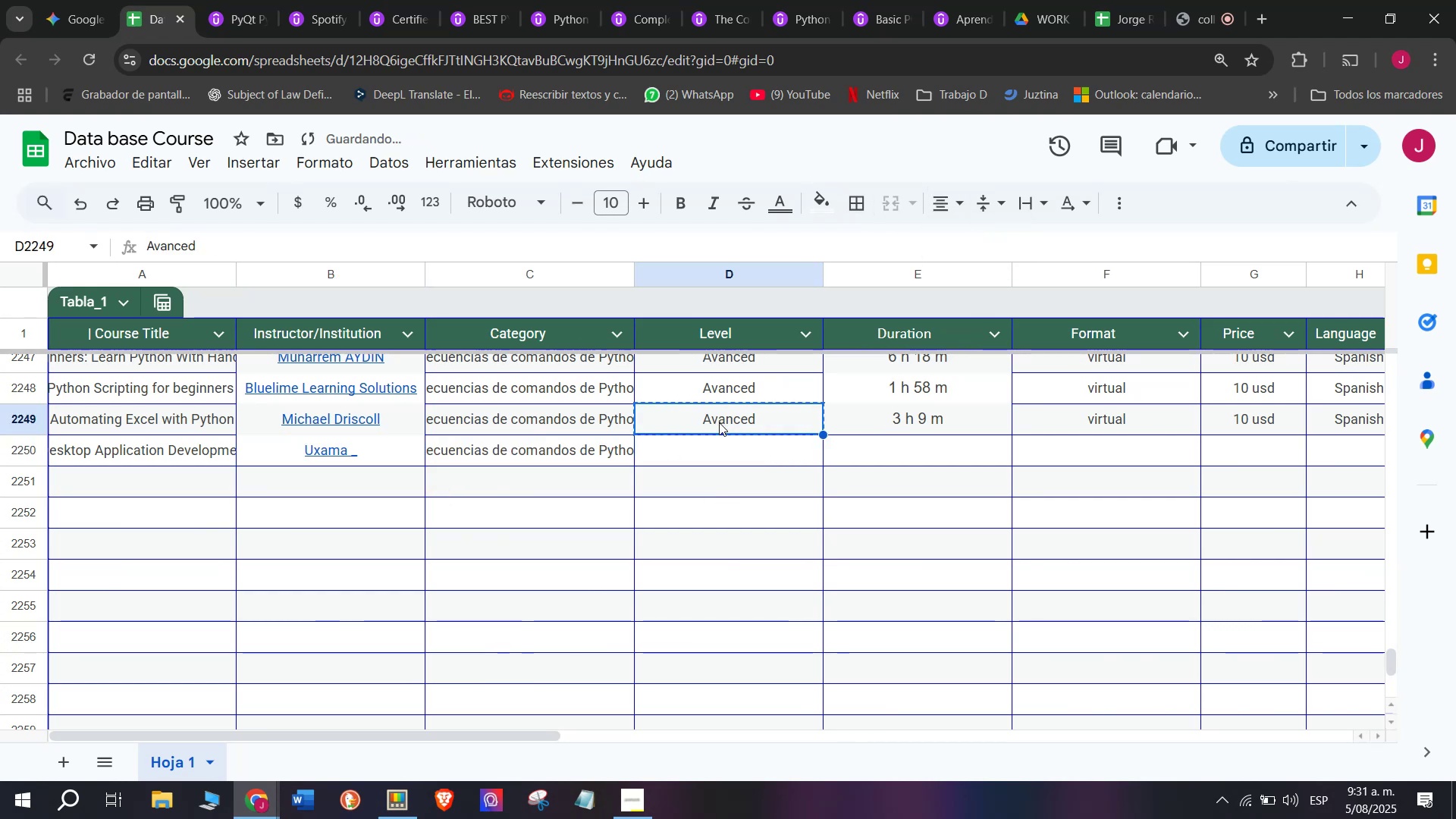 
left_click([717, 419])
 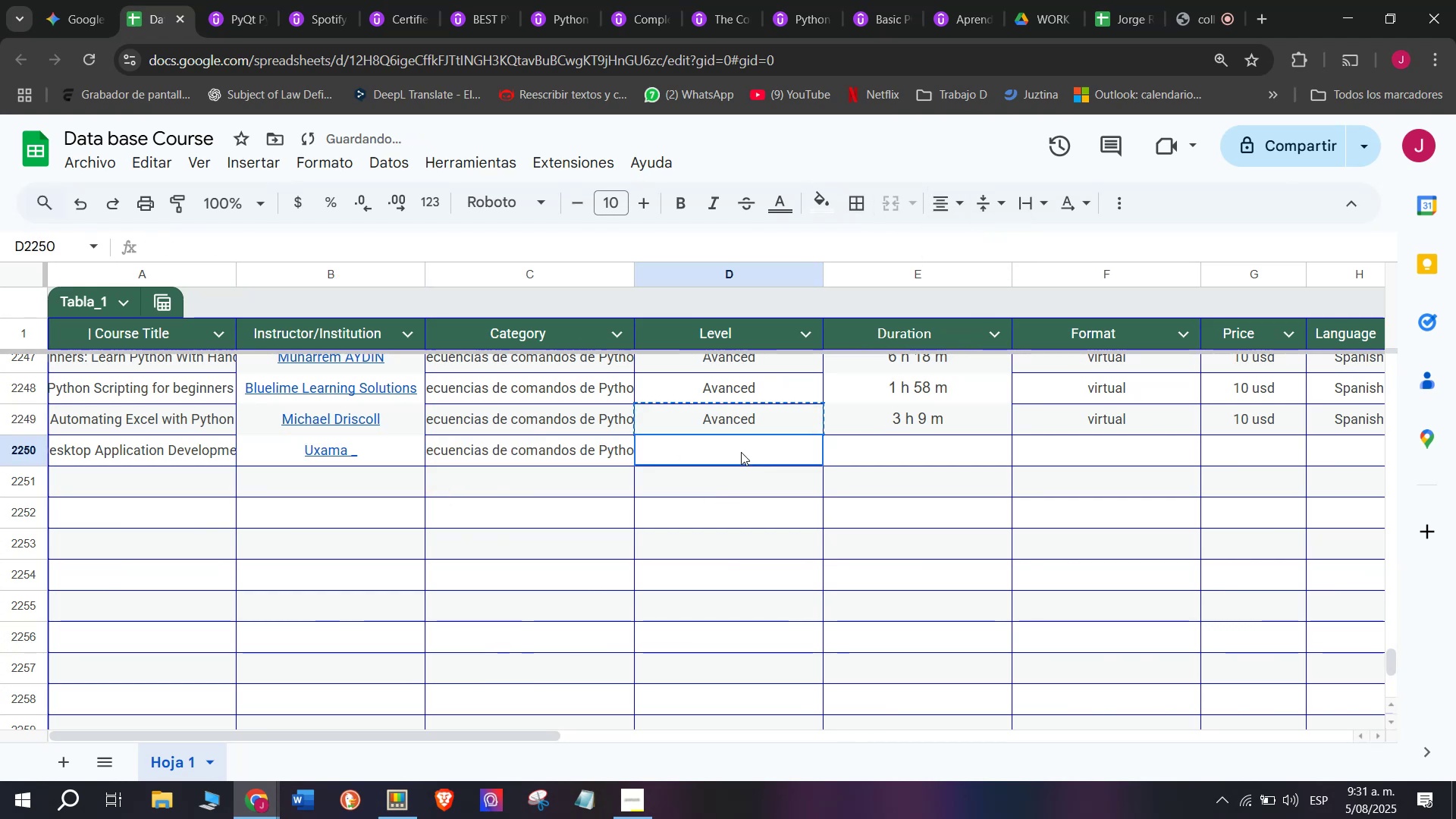 
key(Z)
 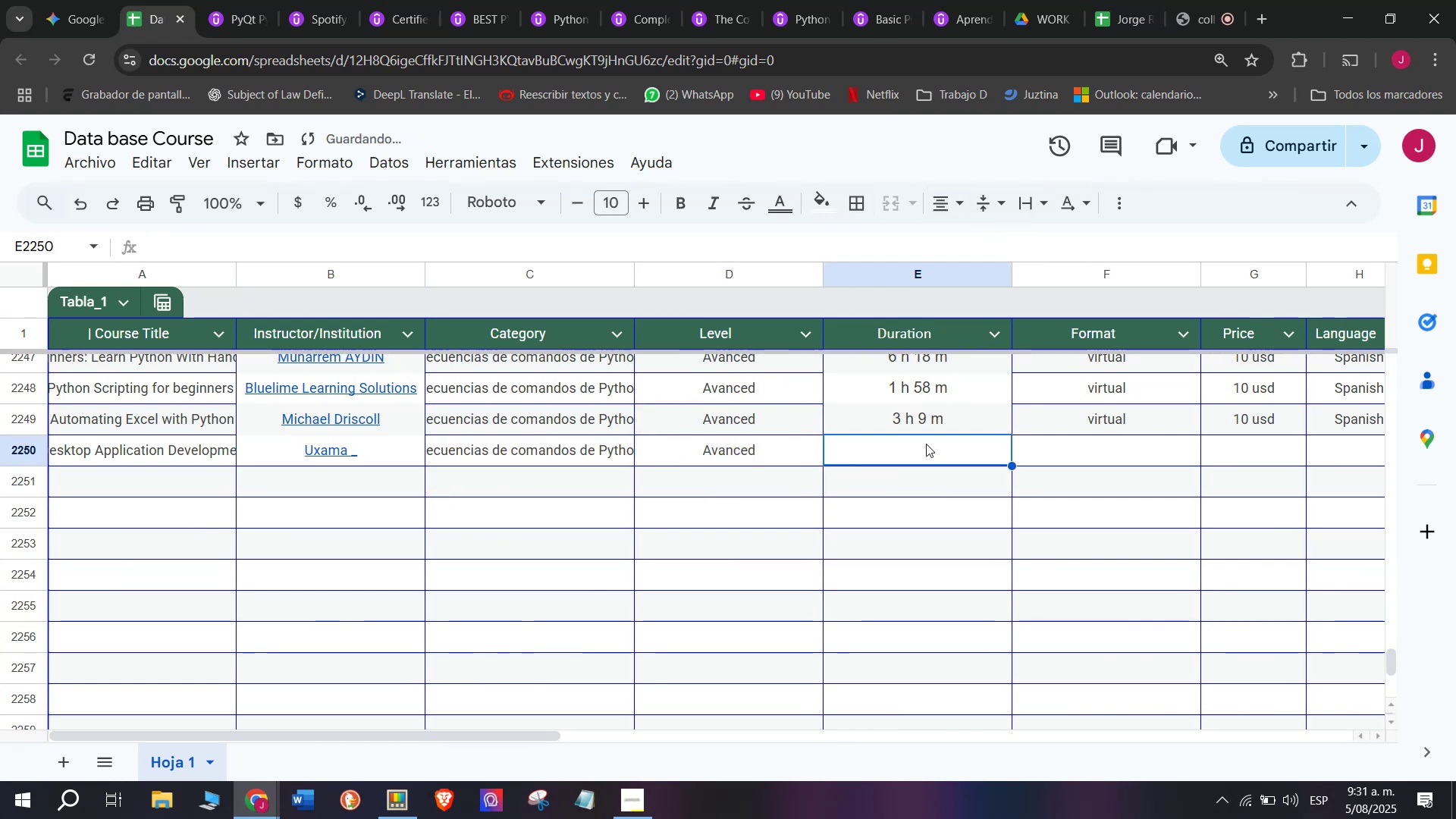 
key(Control+ControlLeft)
 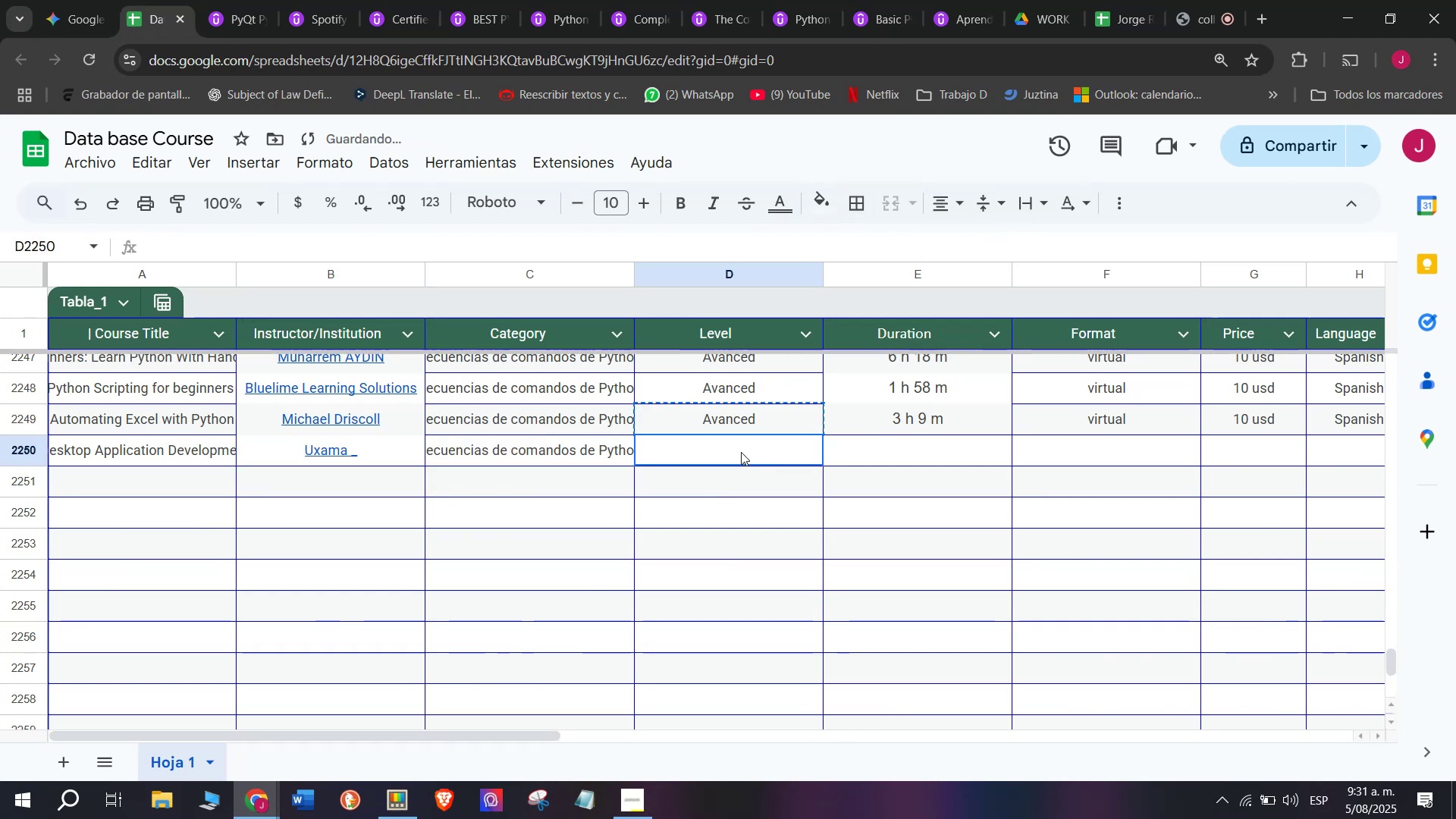 
key(Control+V)
 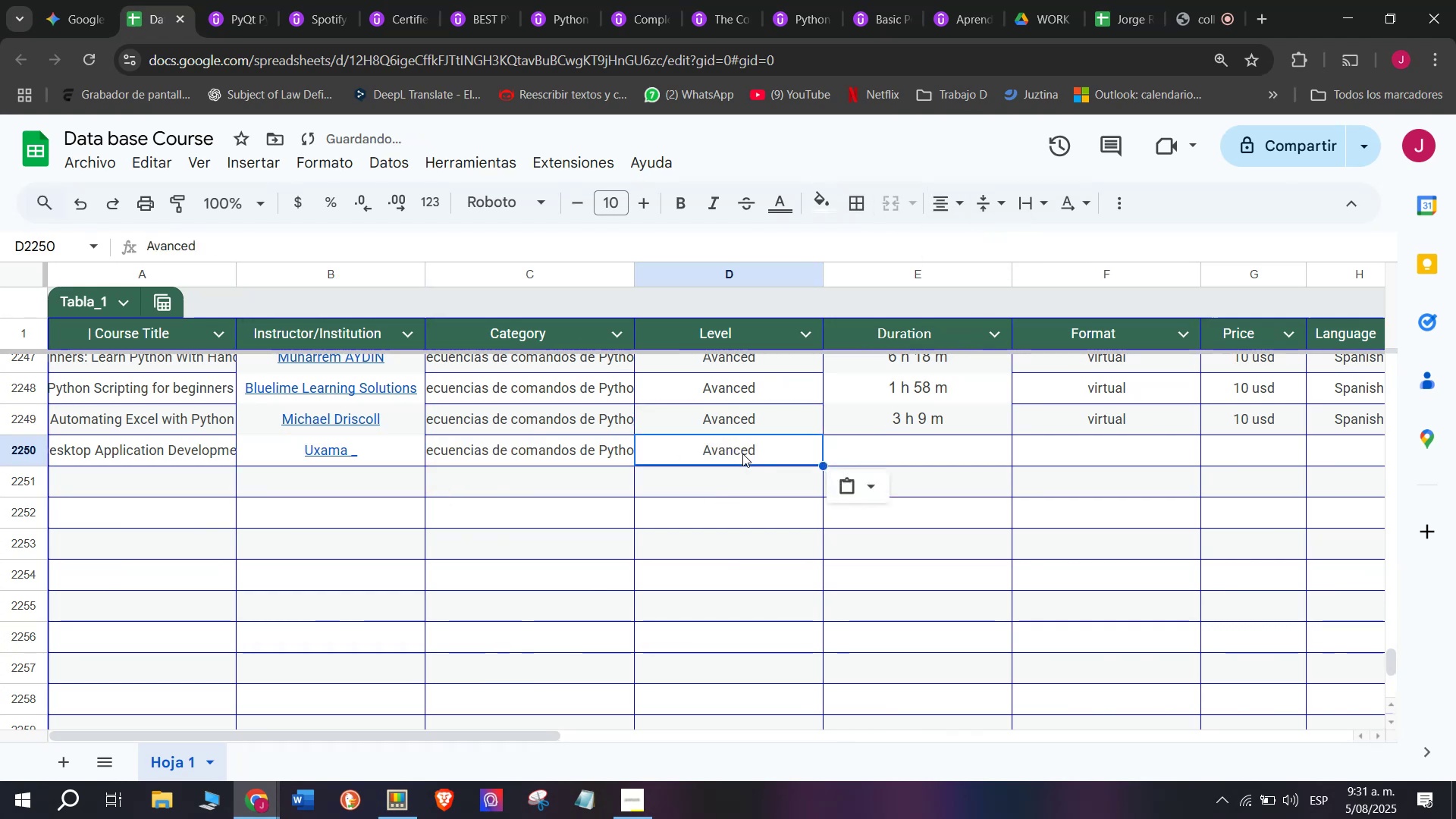 
double_click([741, 452])
 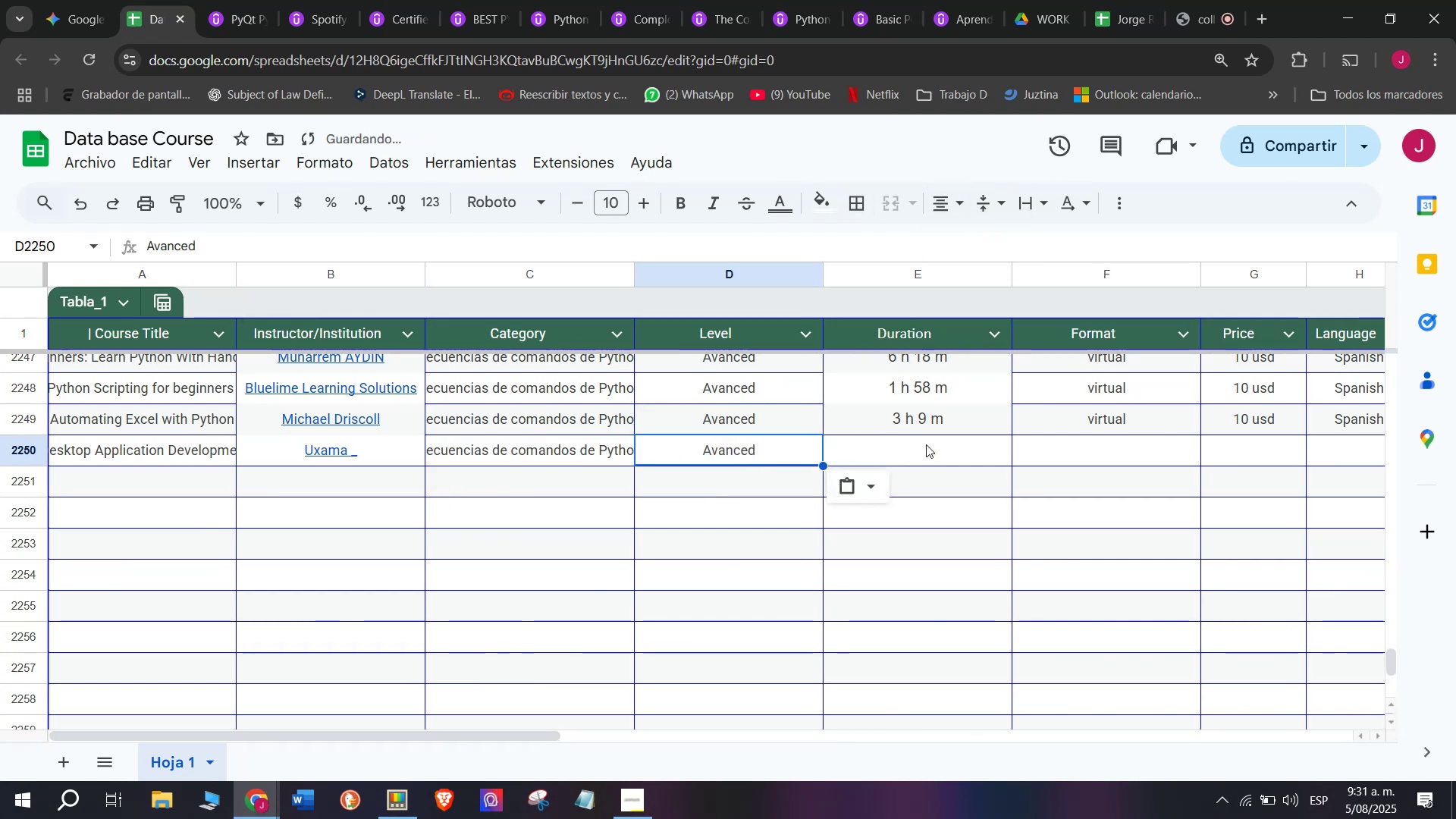 
triple_click([926, 444])
 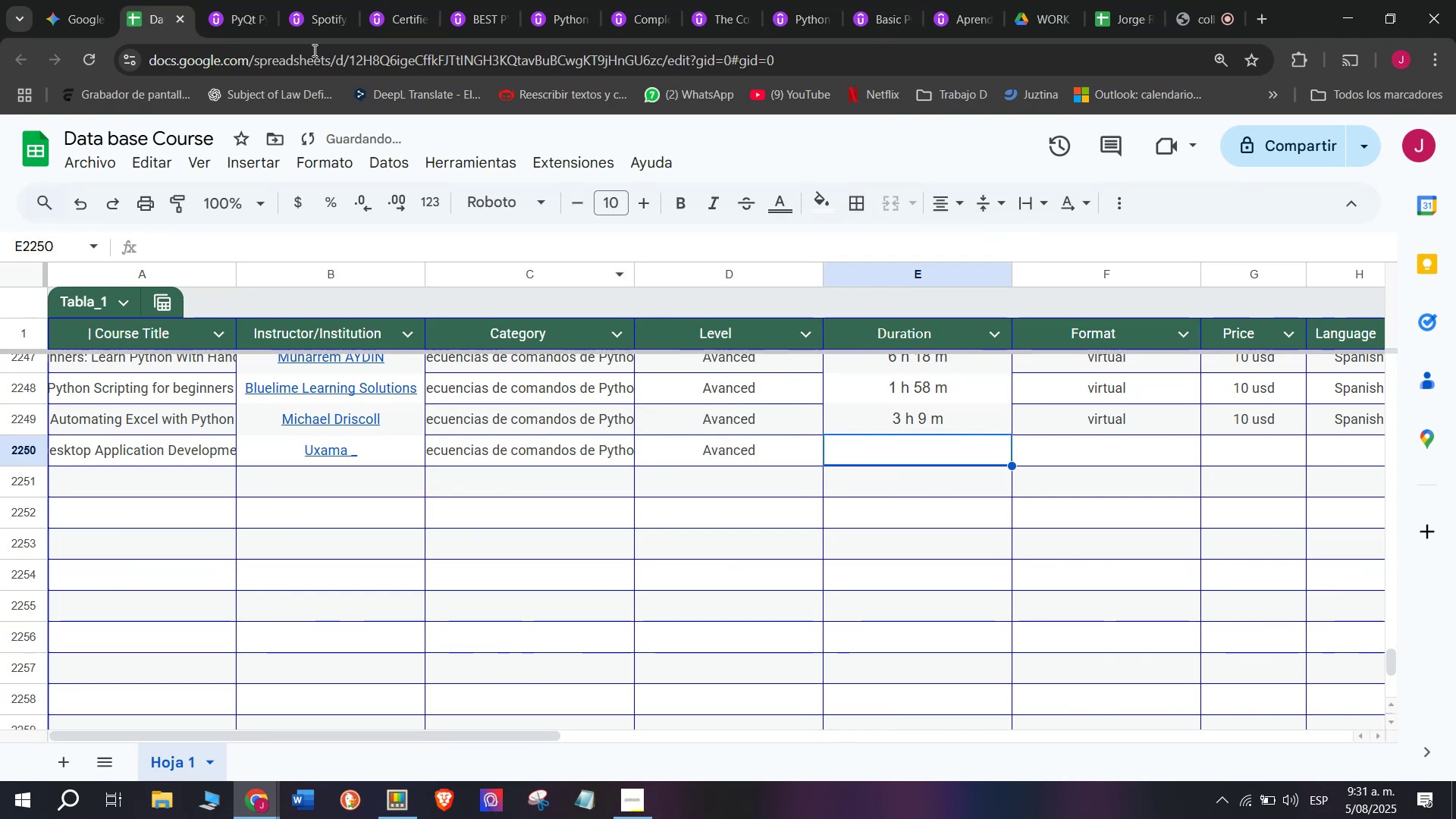 
left_click([217, 0])
 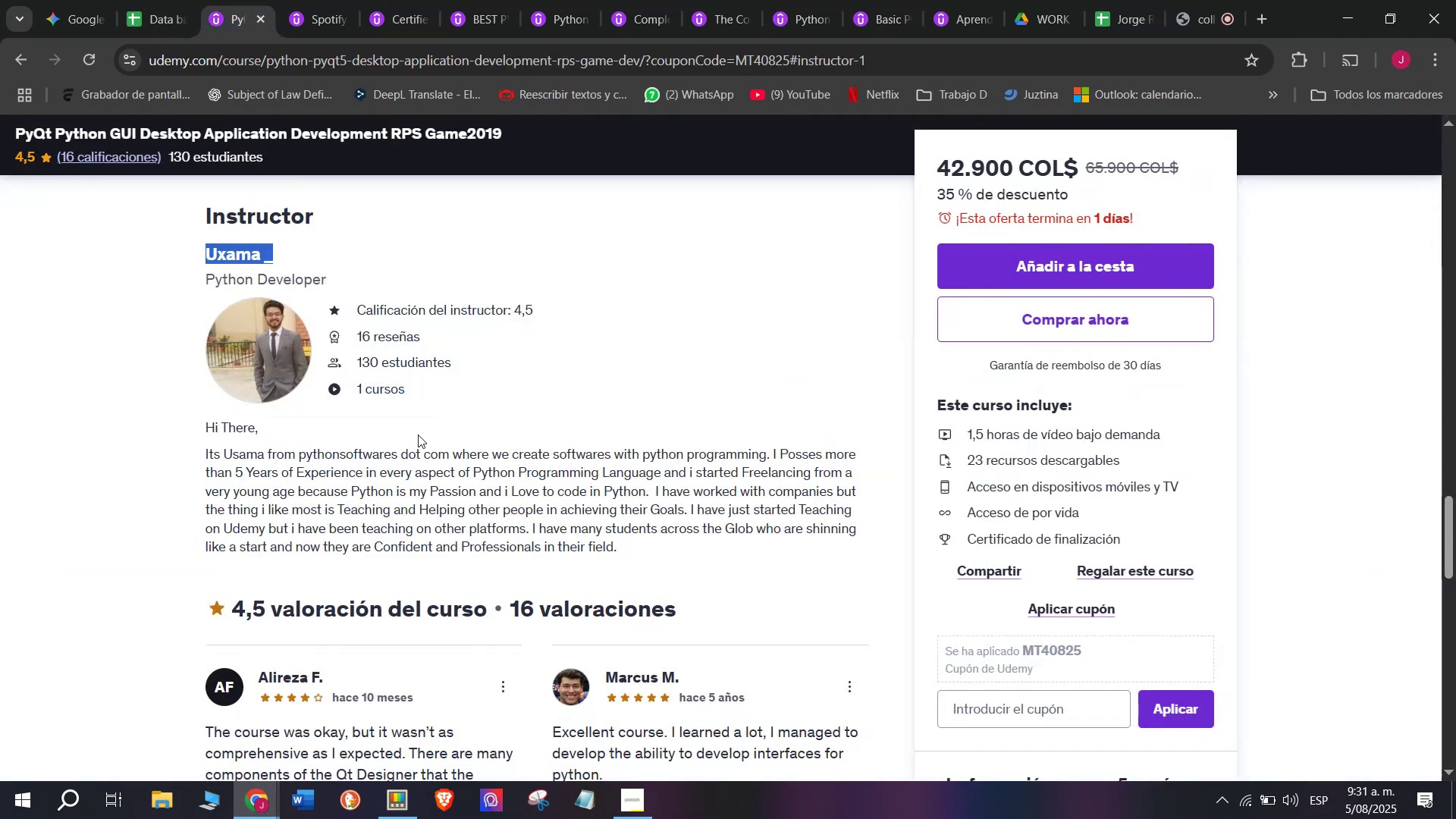 
scroll: coordinate [418, 433], scroll_direction: up, amount: 7.0
 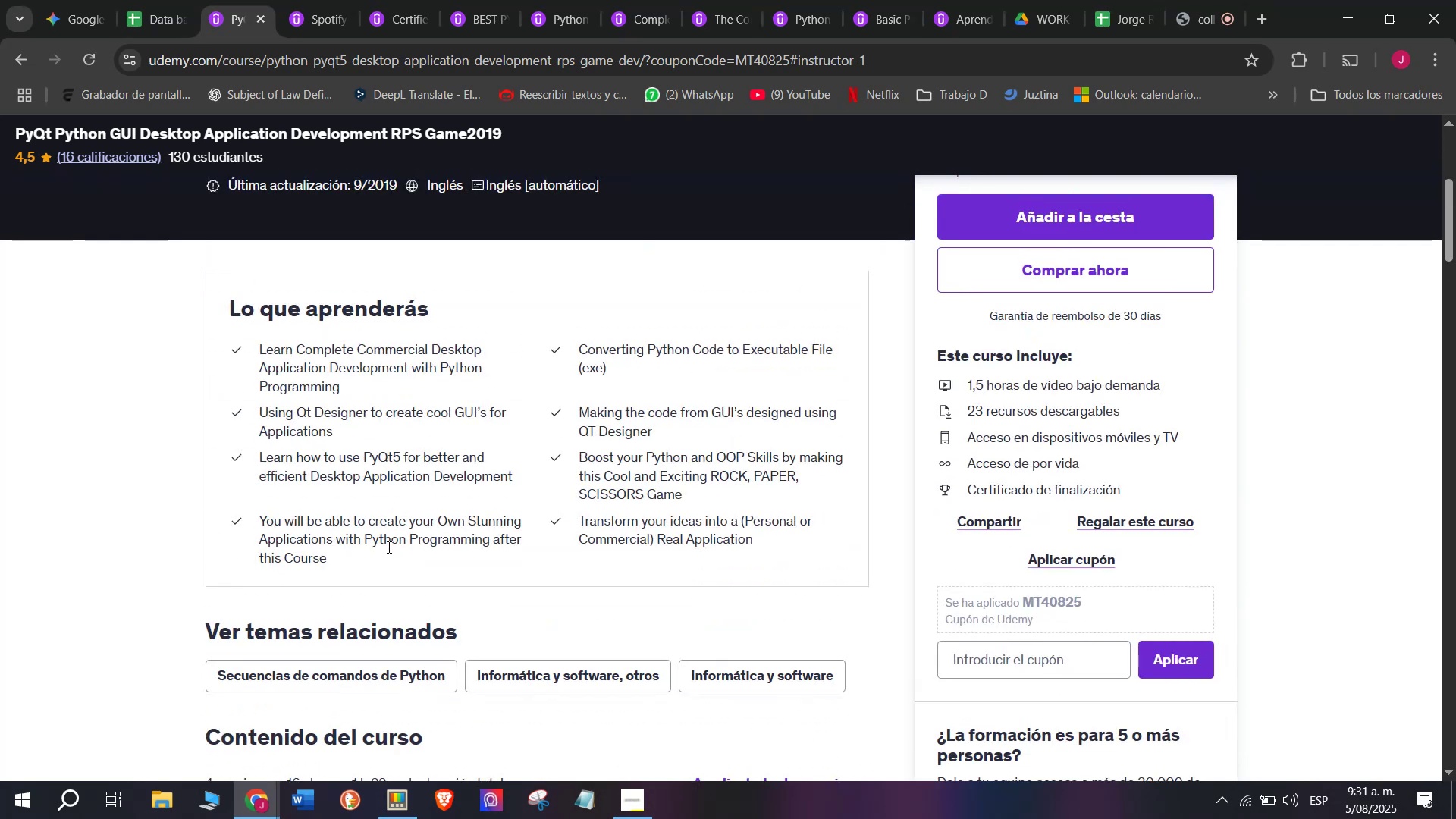 
scroll: coordinate [388, 547], scroll_direction: down, amount: 1.0
 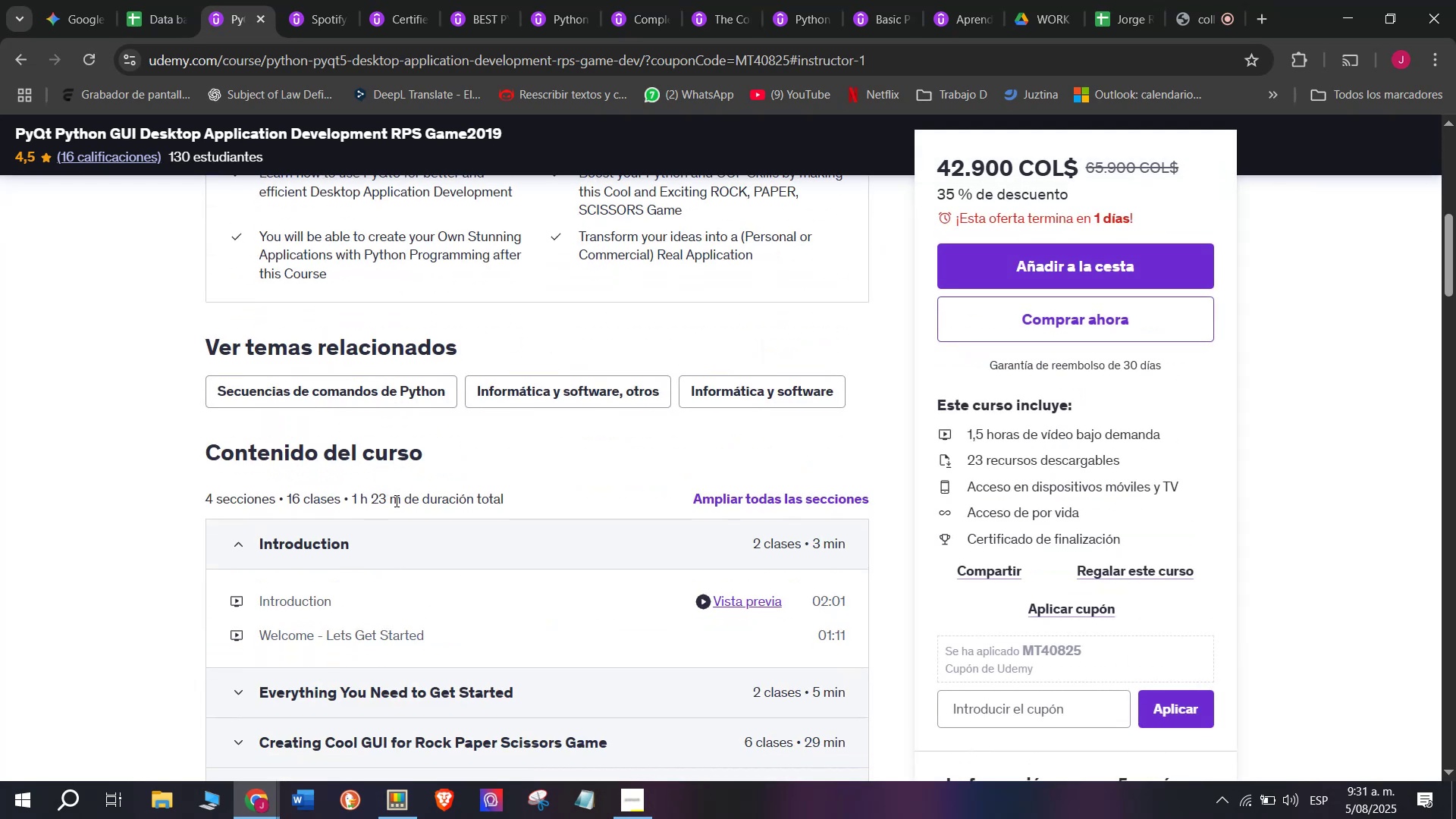 
left_click_drag(start_coordinate=[399, 500], to_coordinate=[347, 492])
 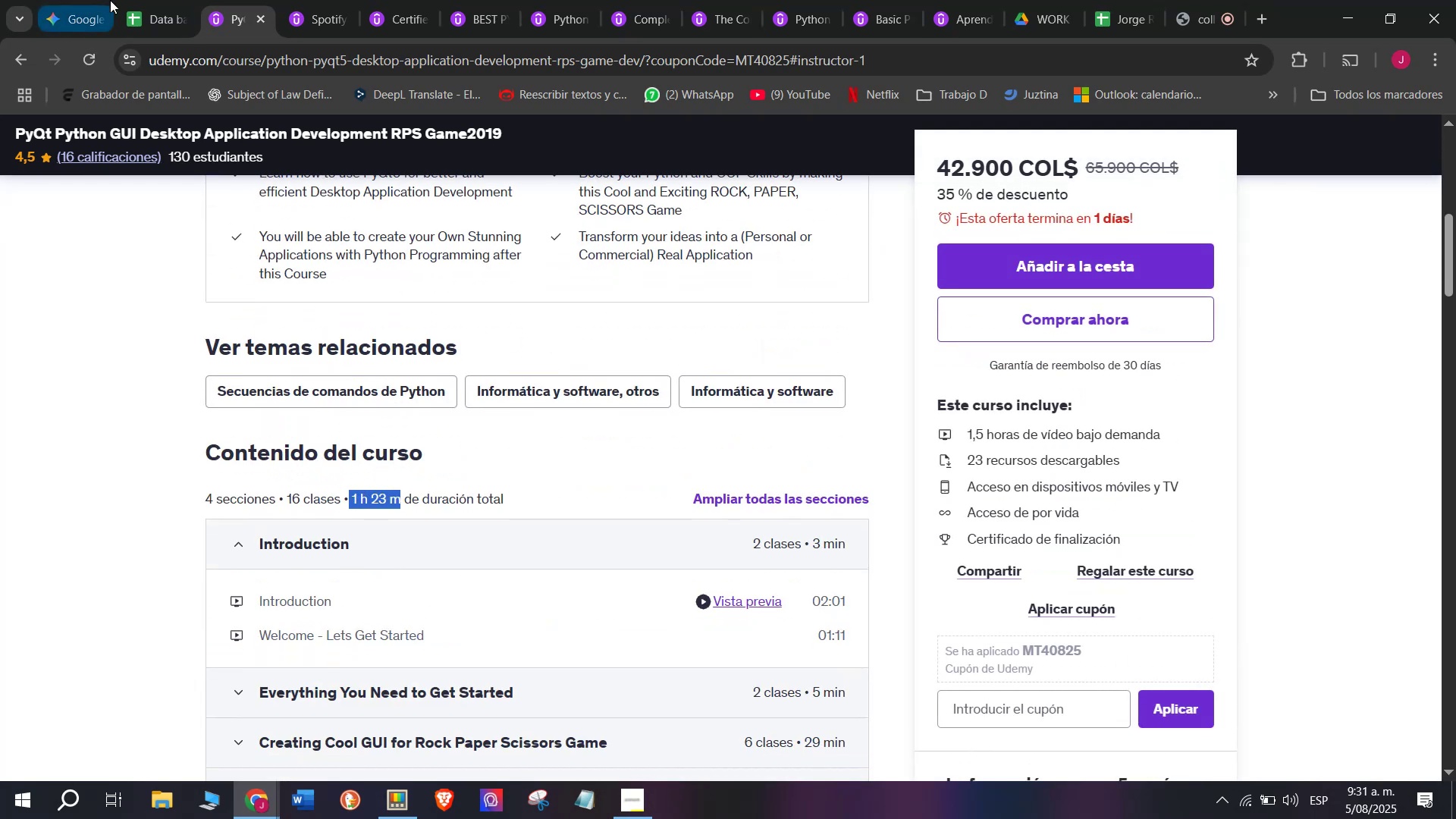 
key(Break)
 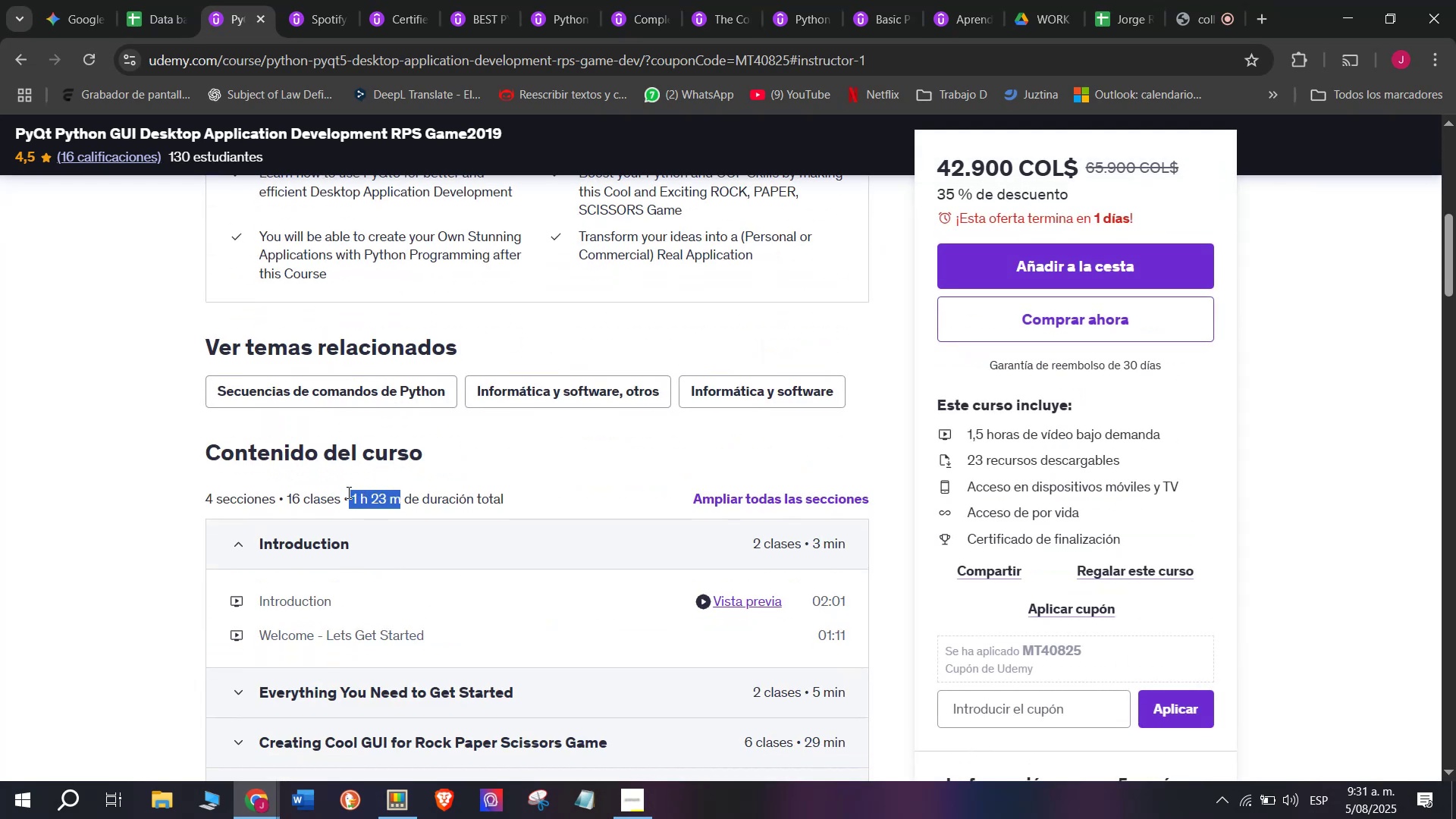 
key(Control+ControlLeft)
 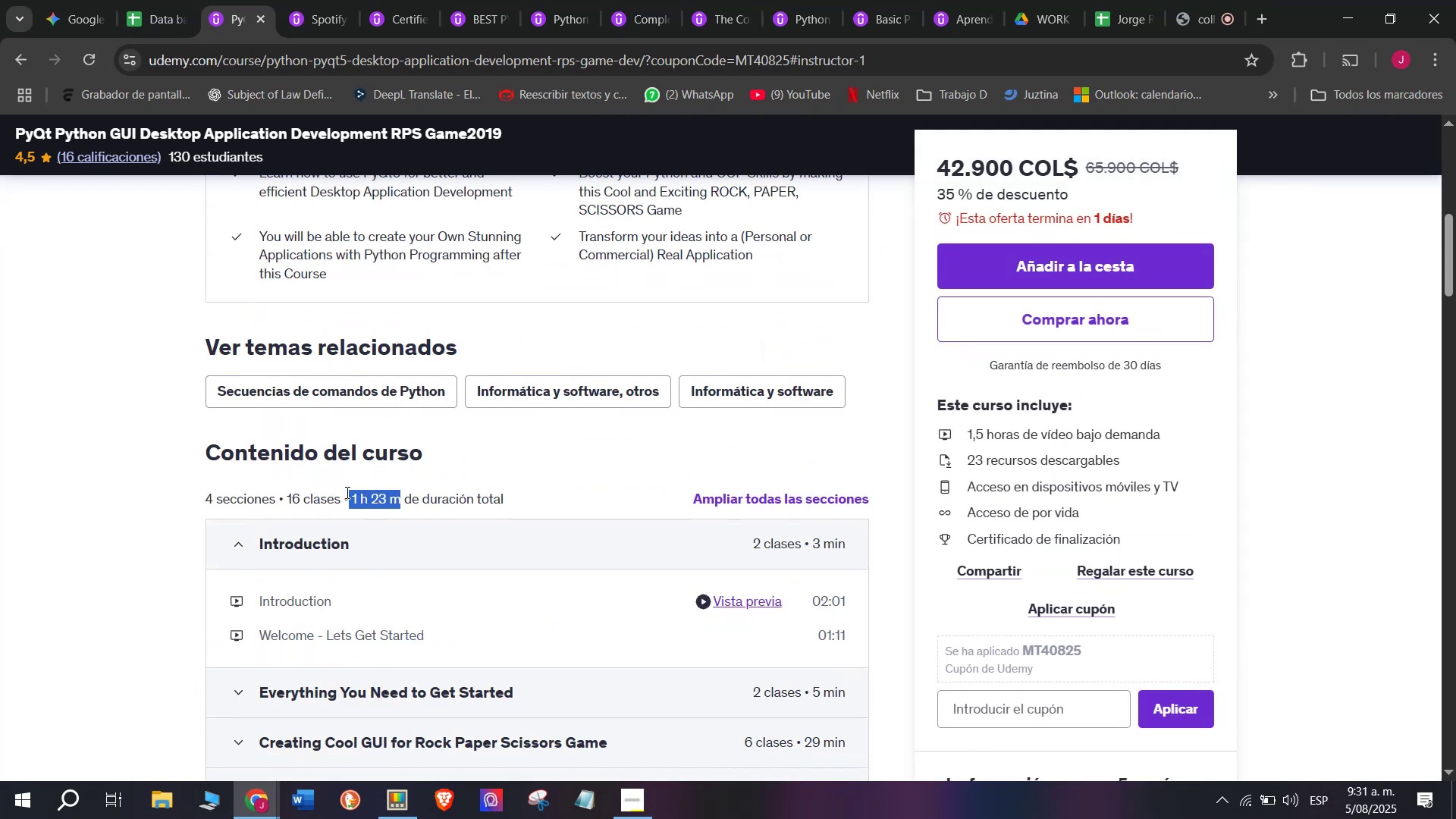 
key(Control+C)
 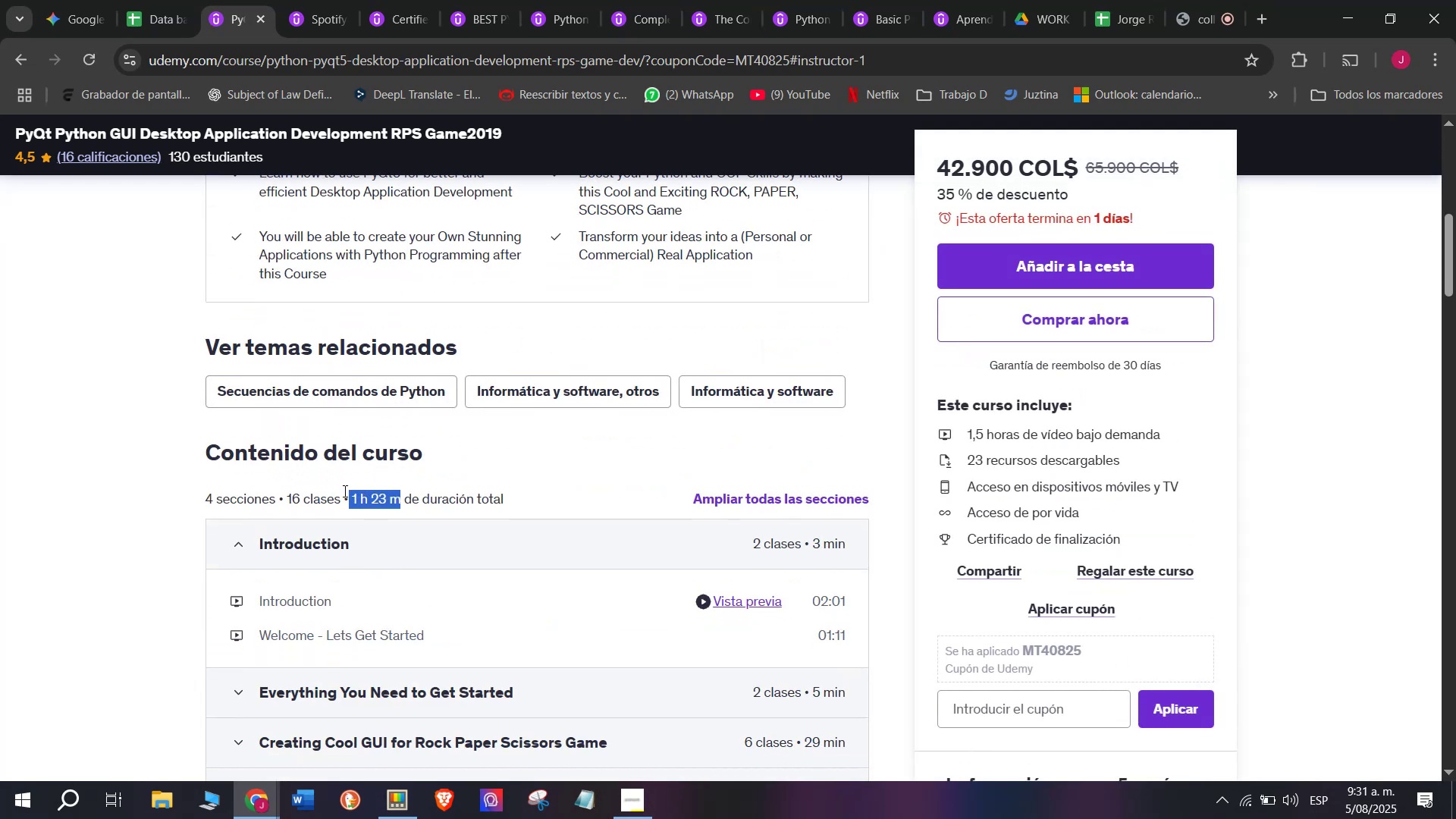 
key(Control+ControlLeft)
 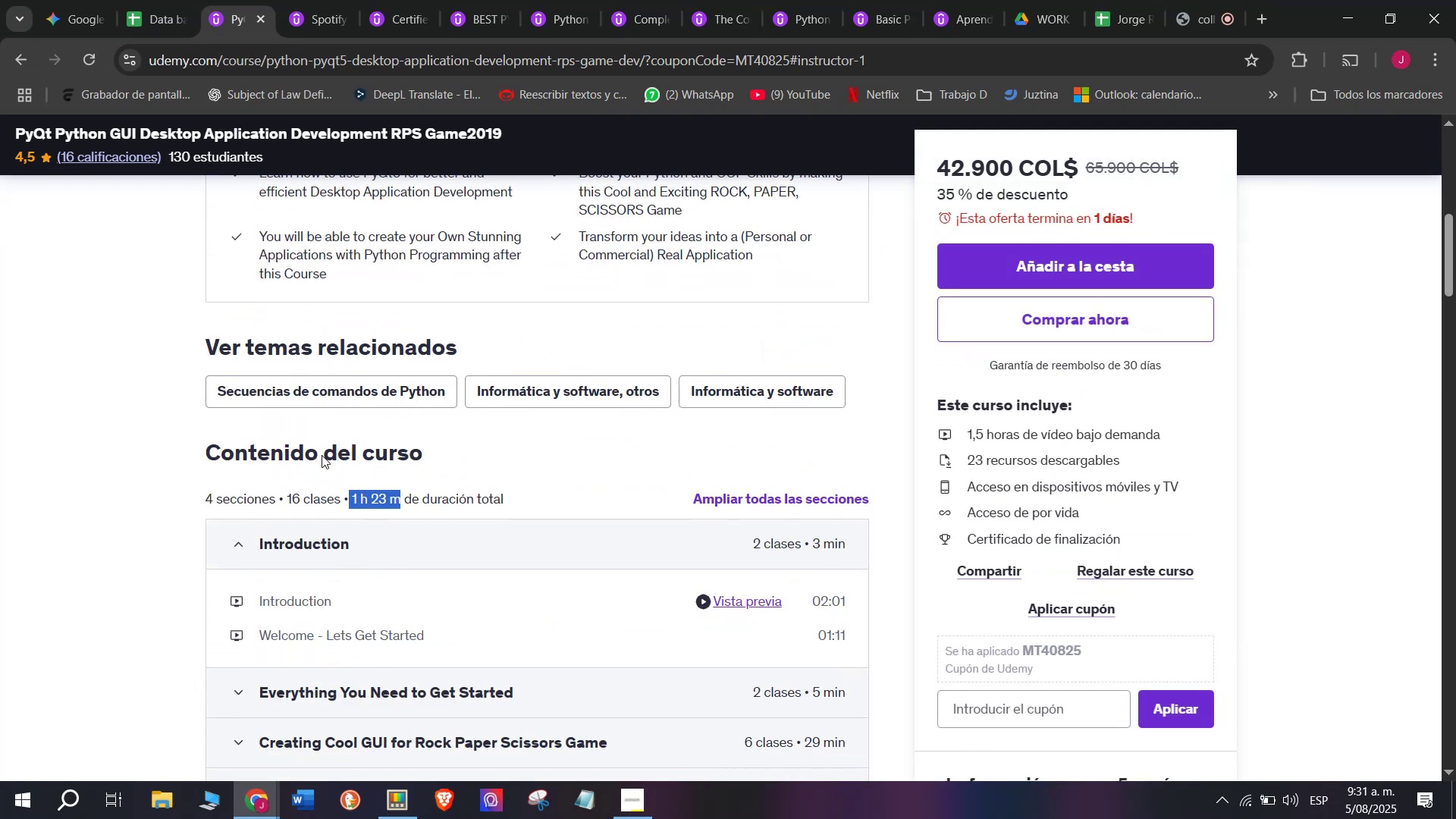 
key(Break)
 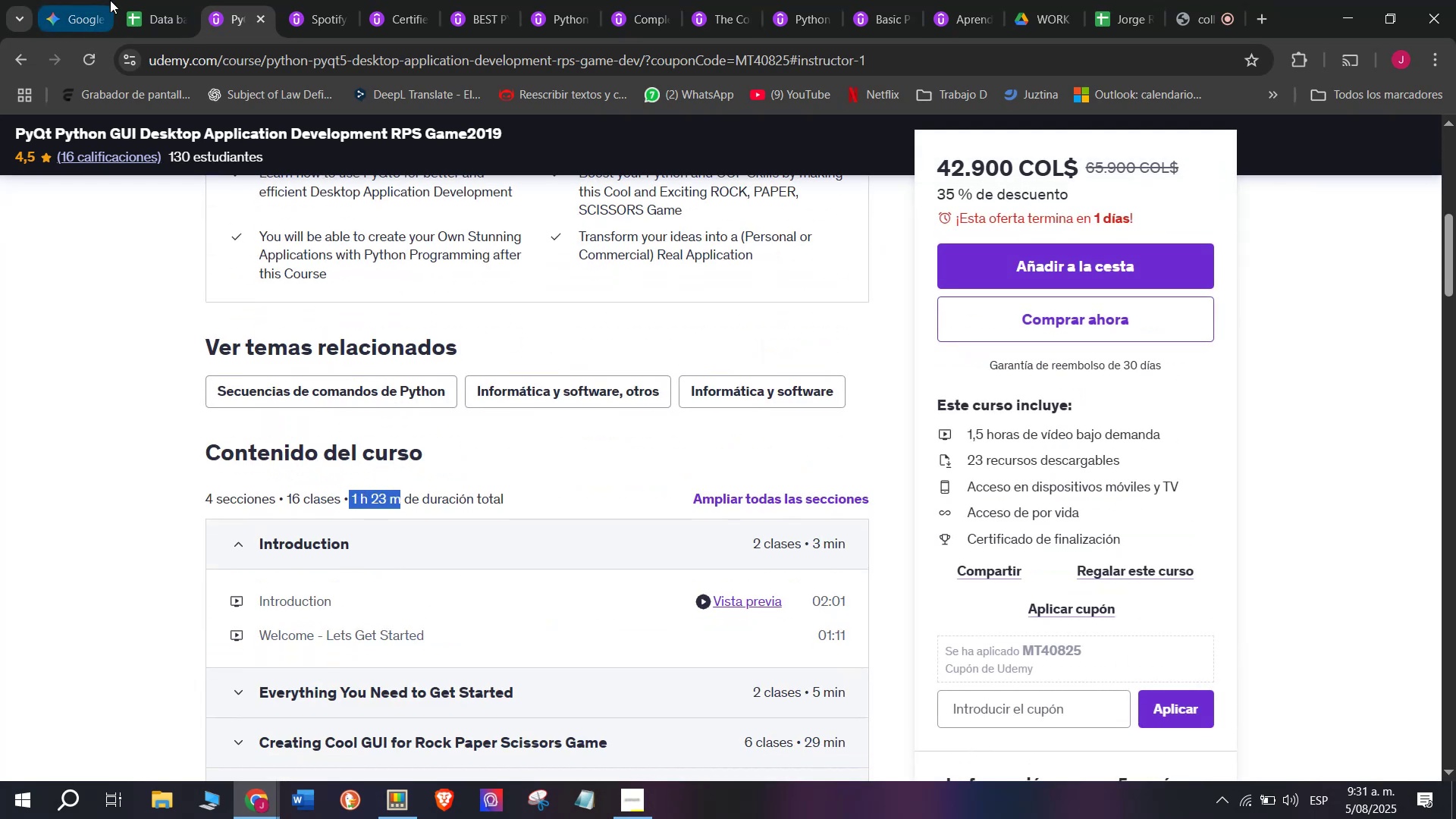 
key(Control+C)
 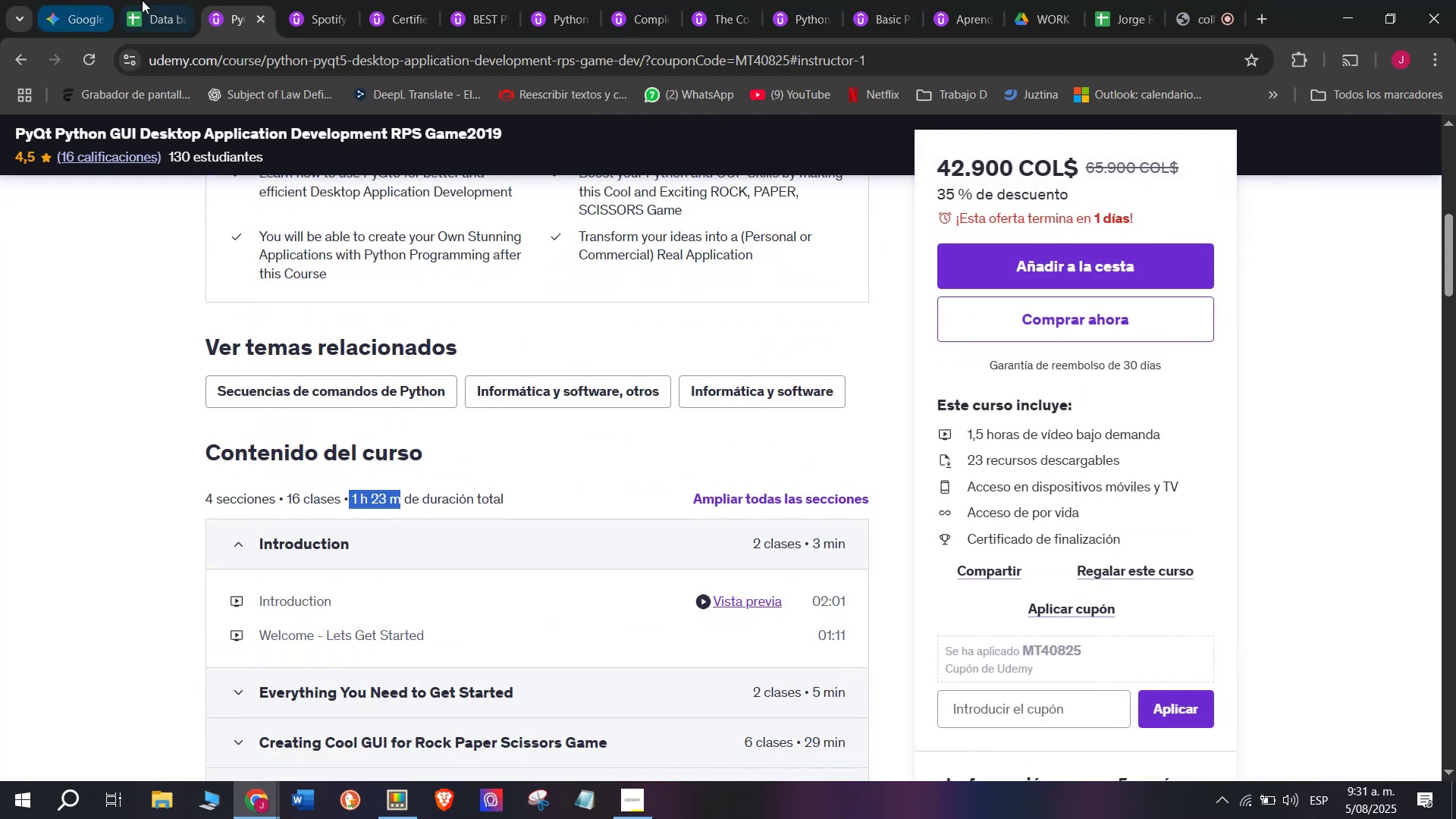 
left_click([146, 0])
 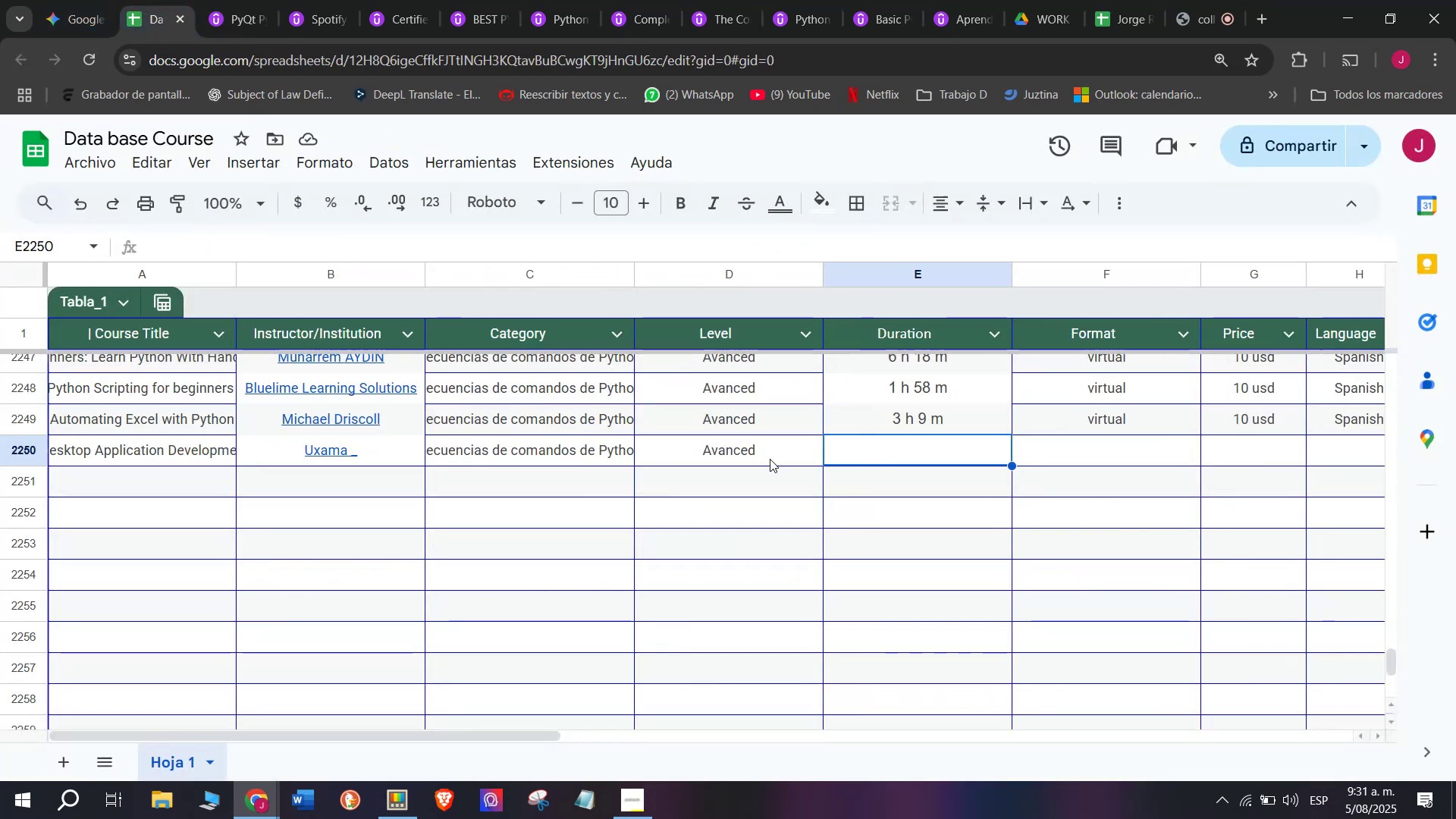 
key(Z)
 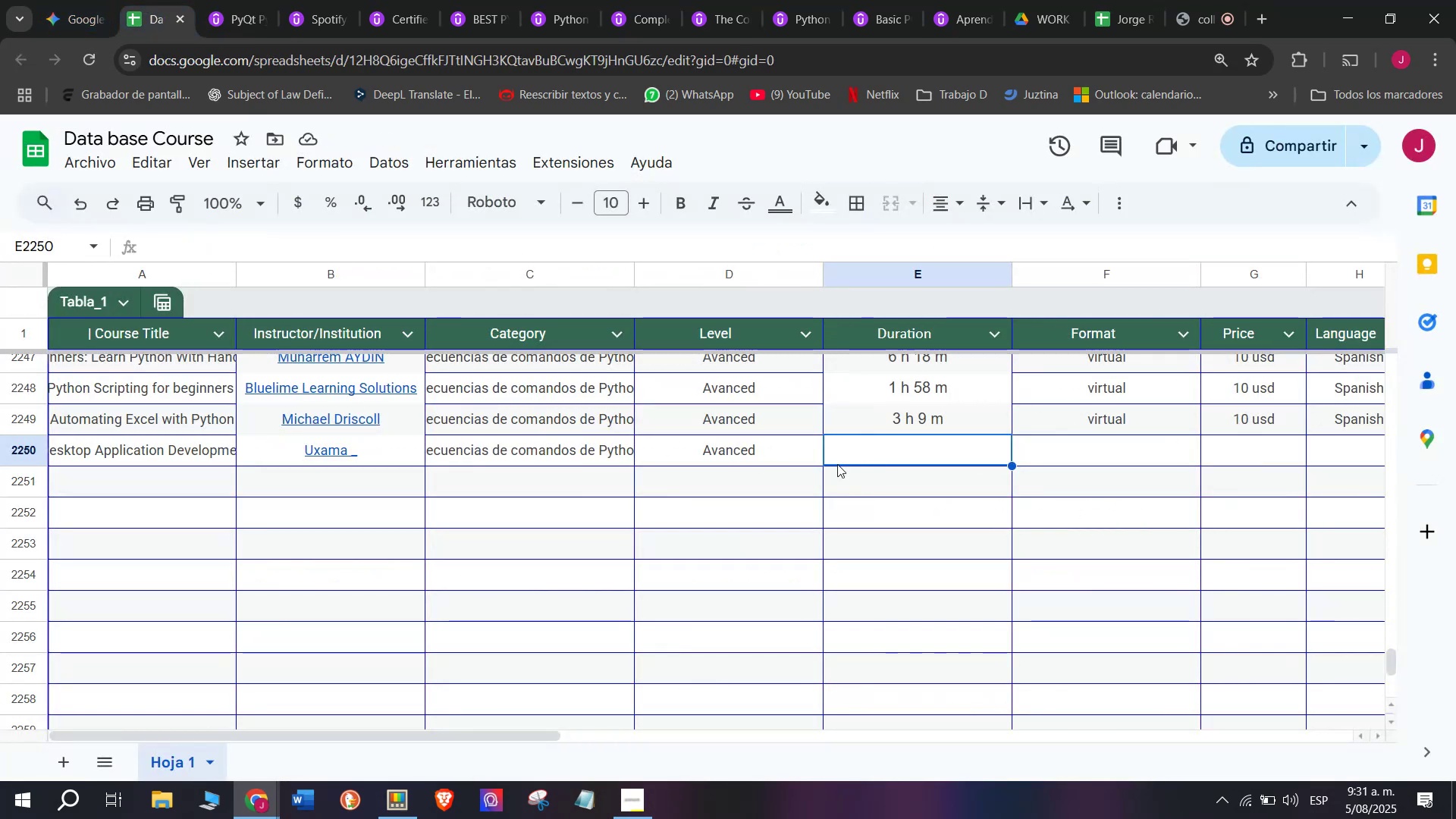 
key(Control+ControlLeft)
 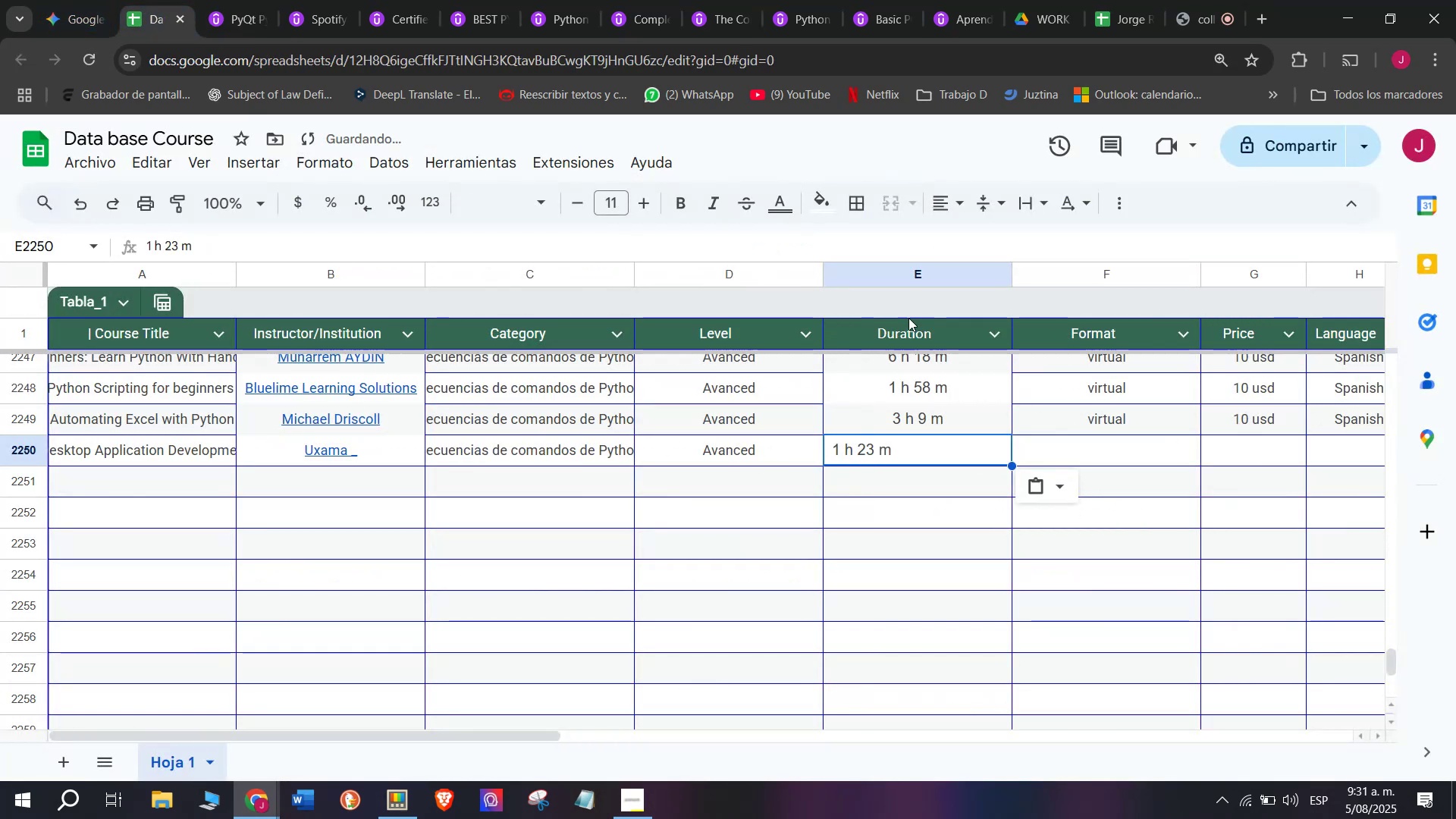 
key(Control+V)
 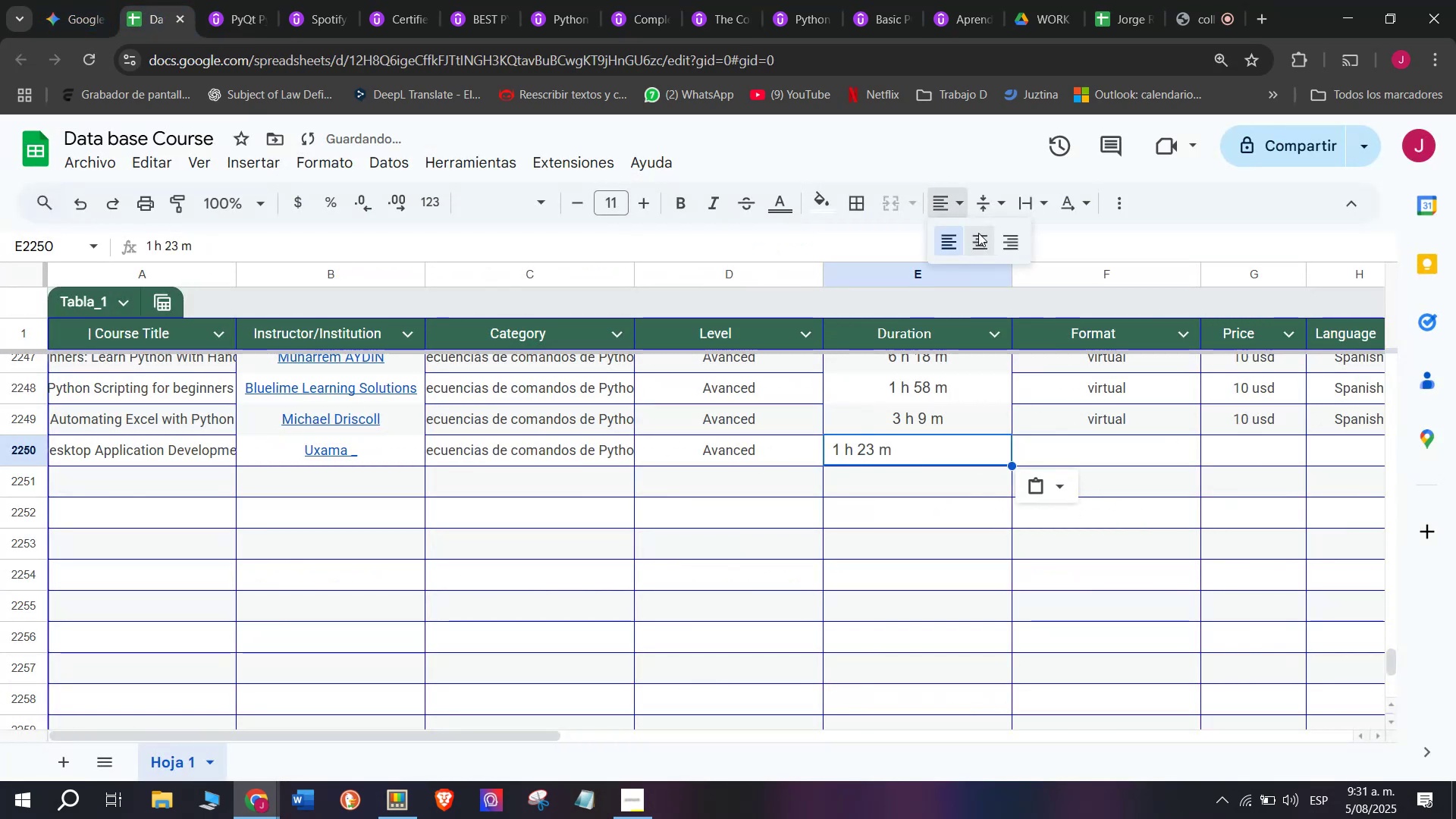 
key(Control+ControlLeft)
 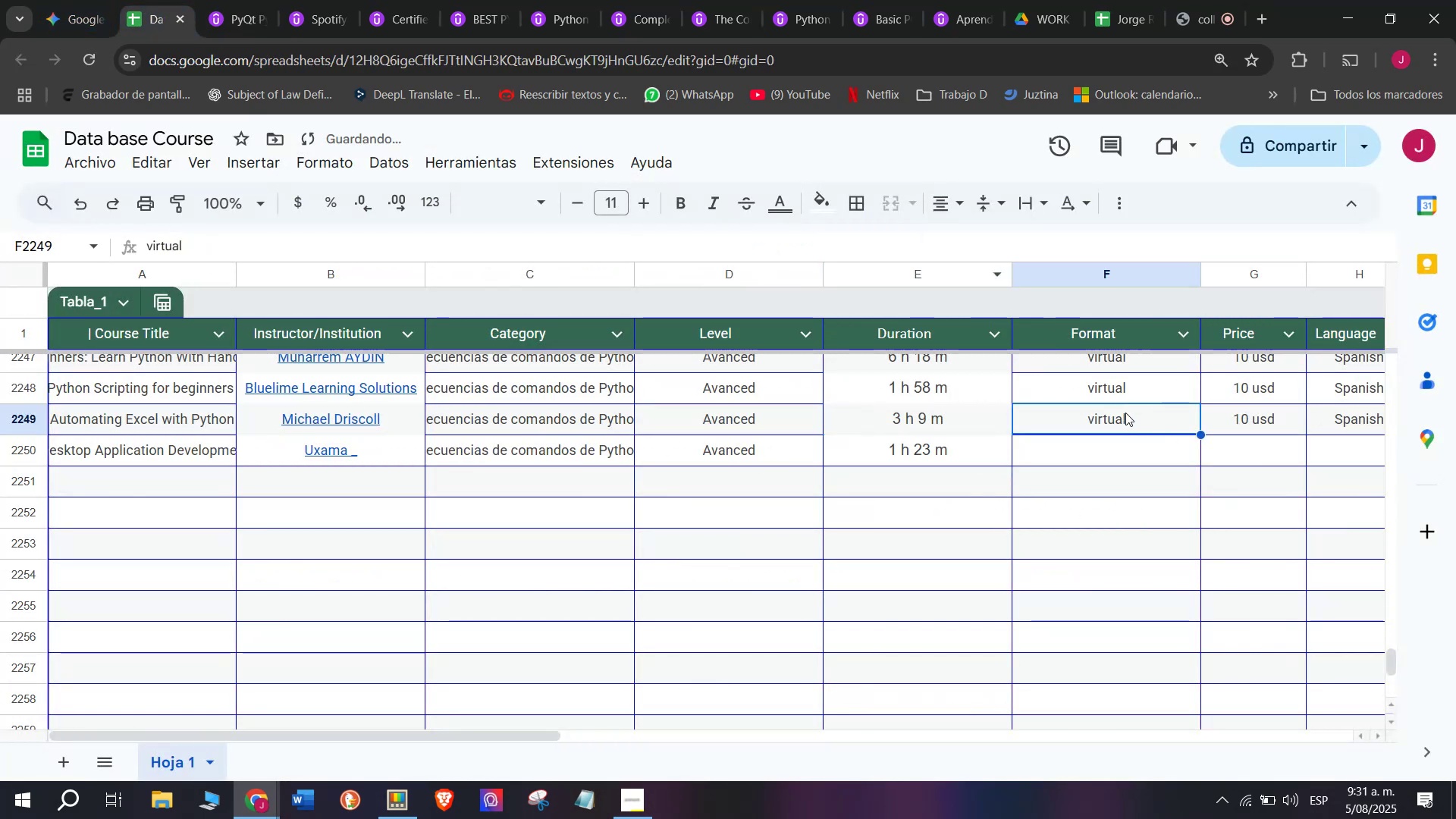 
key(Break)
 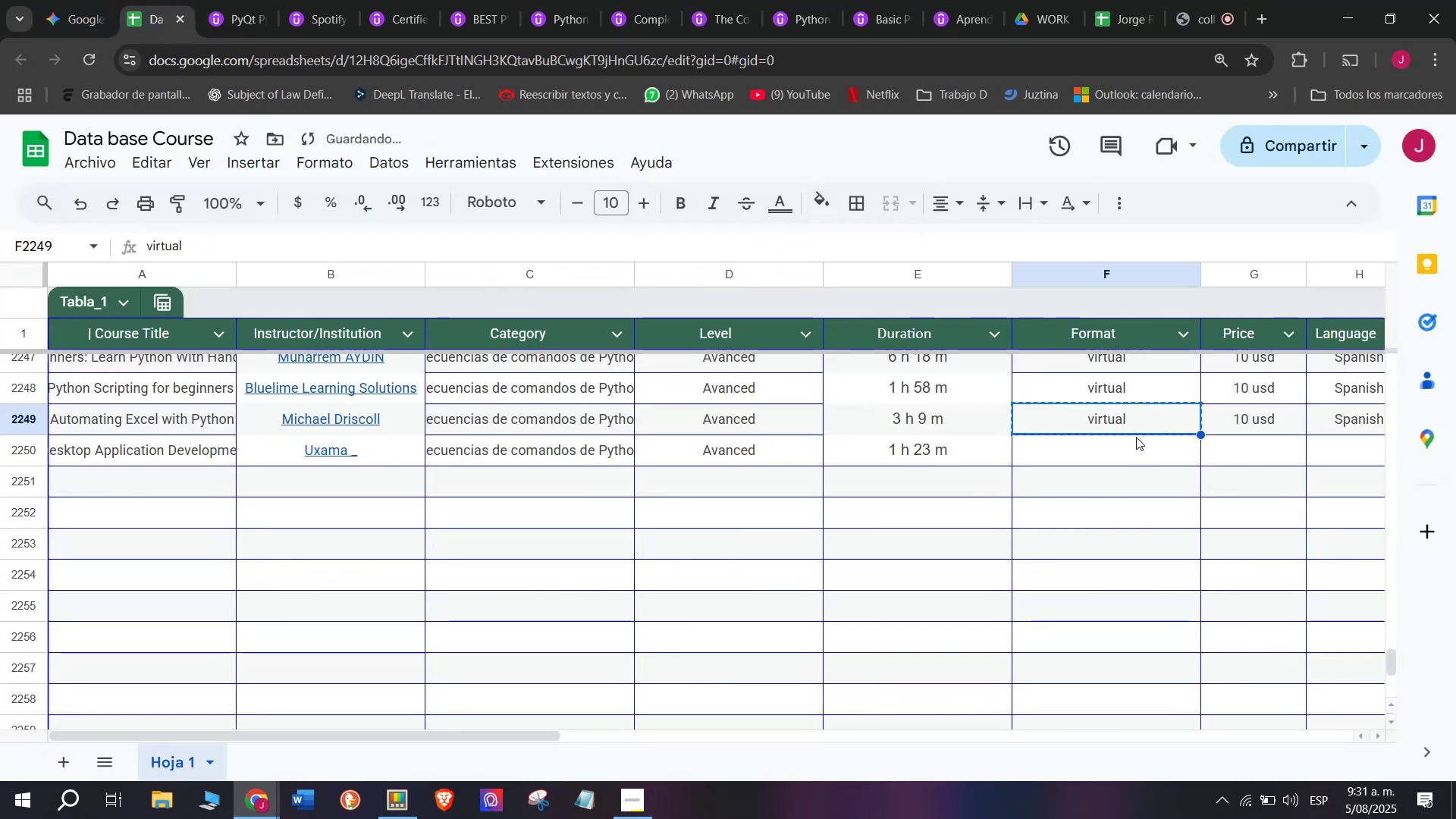 
key(Control+C)
 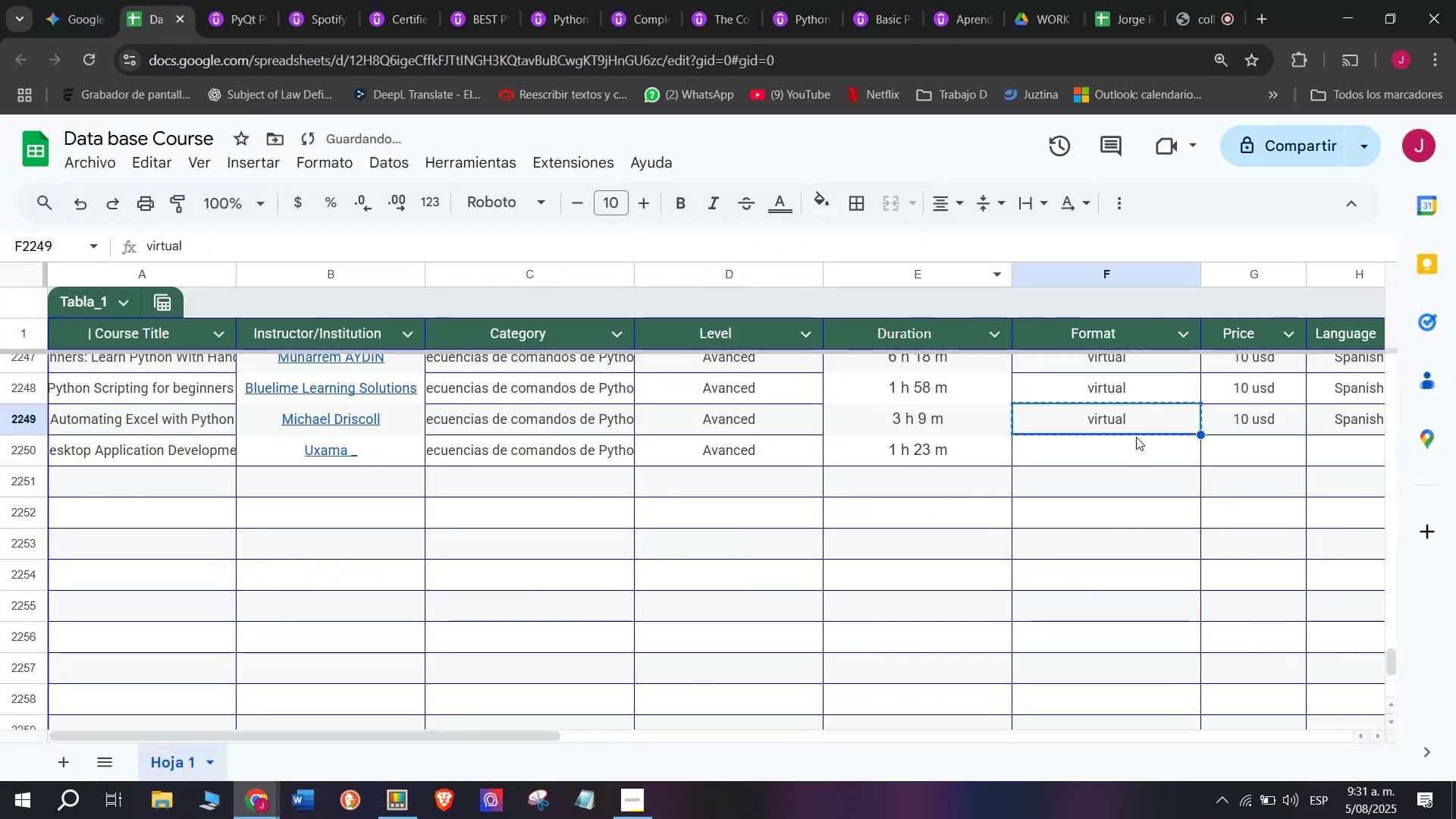 
double_click([1136, 437])
 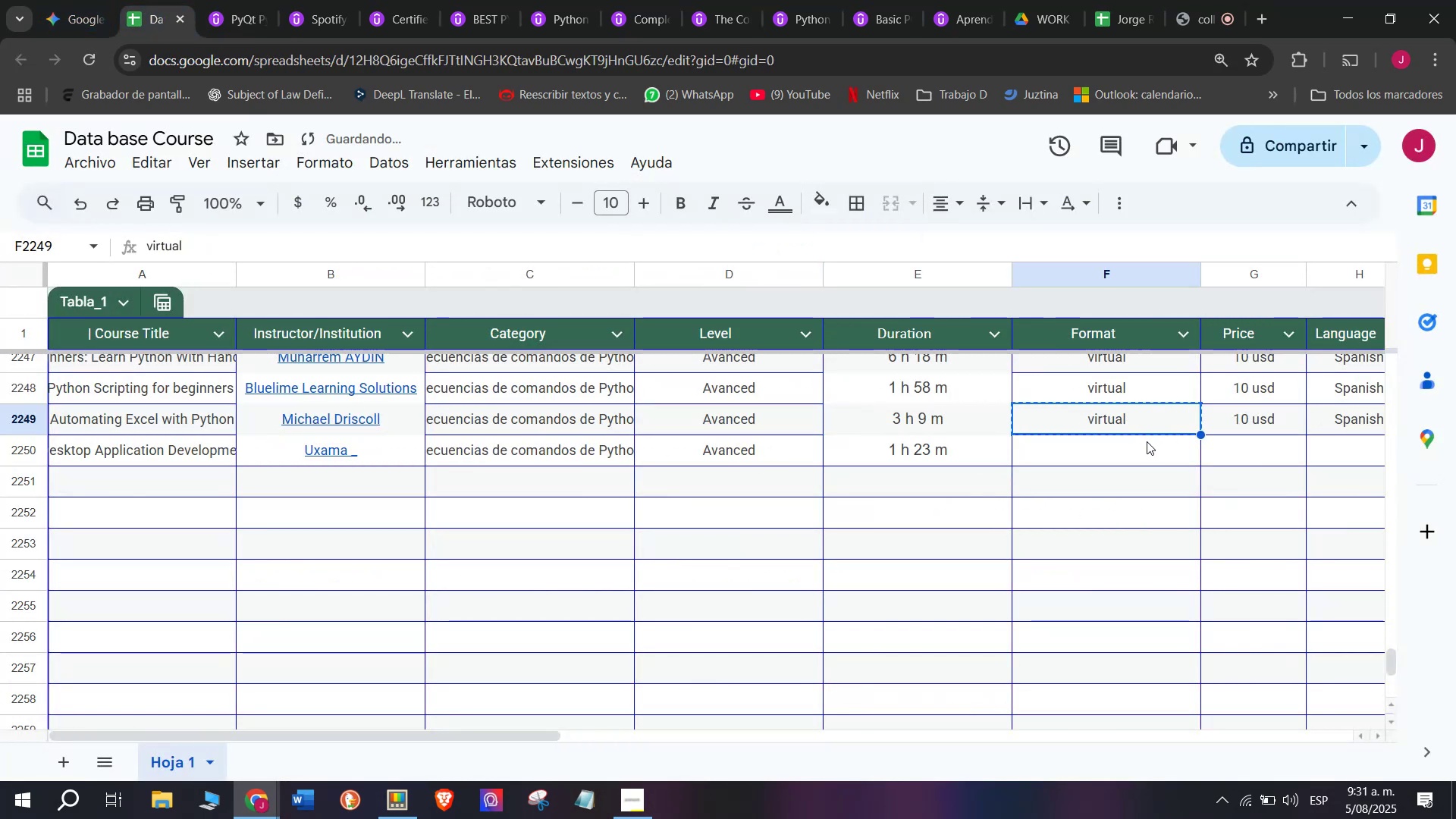 
left_click([1147, 441])
 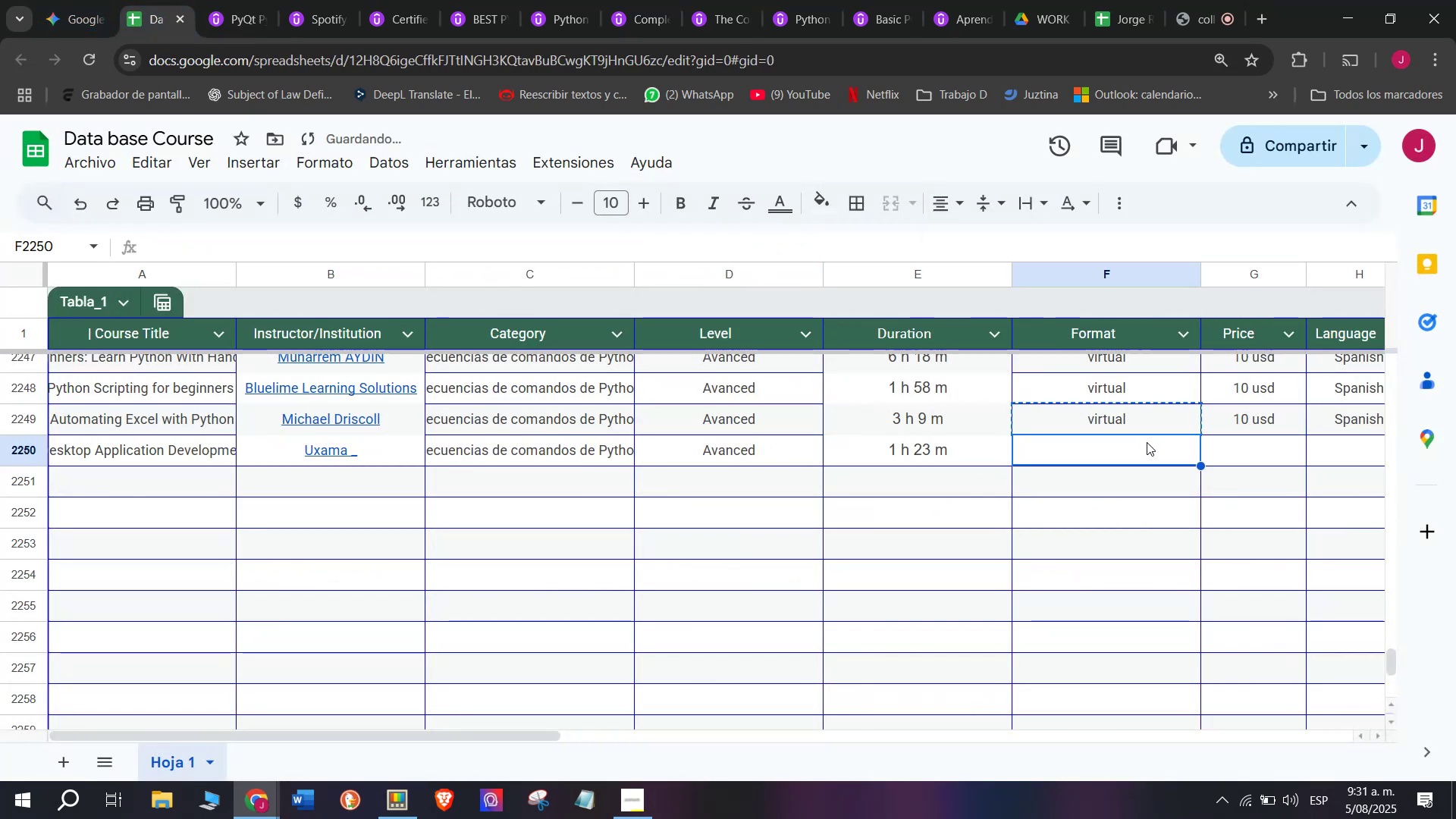 
key(Control+ControlLeft)
 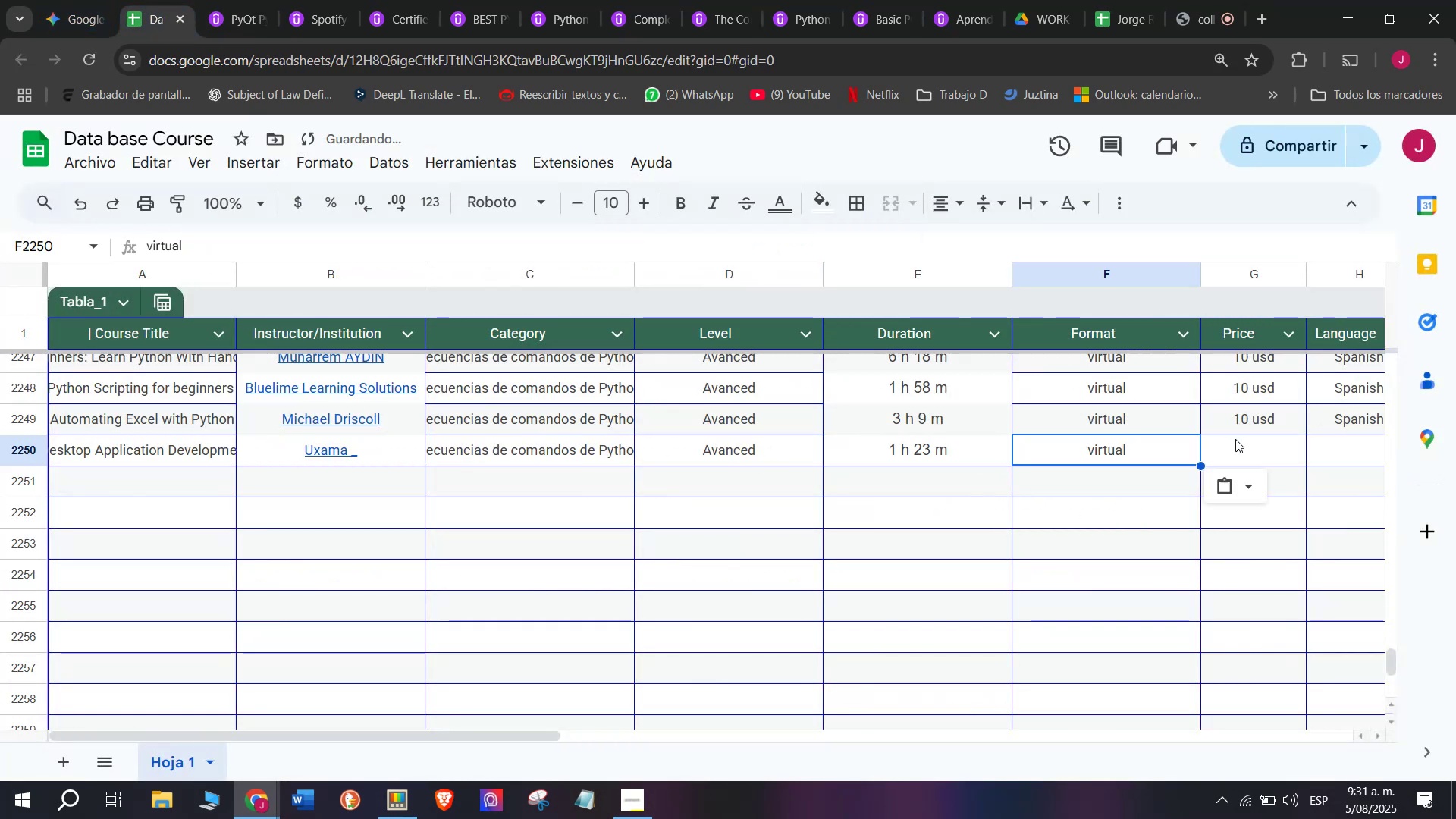 
key(Z)
 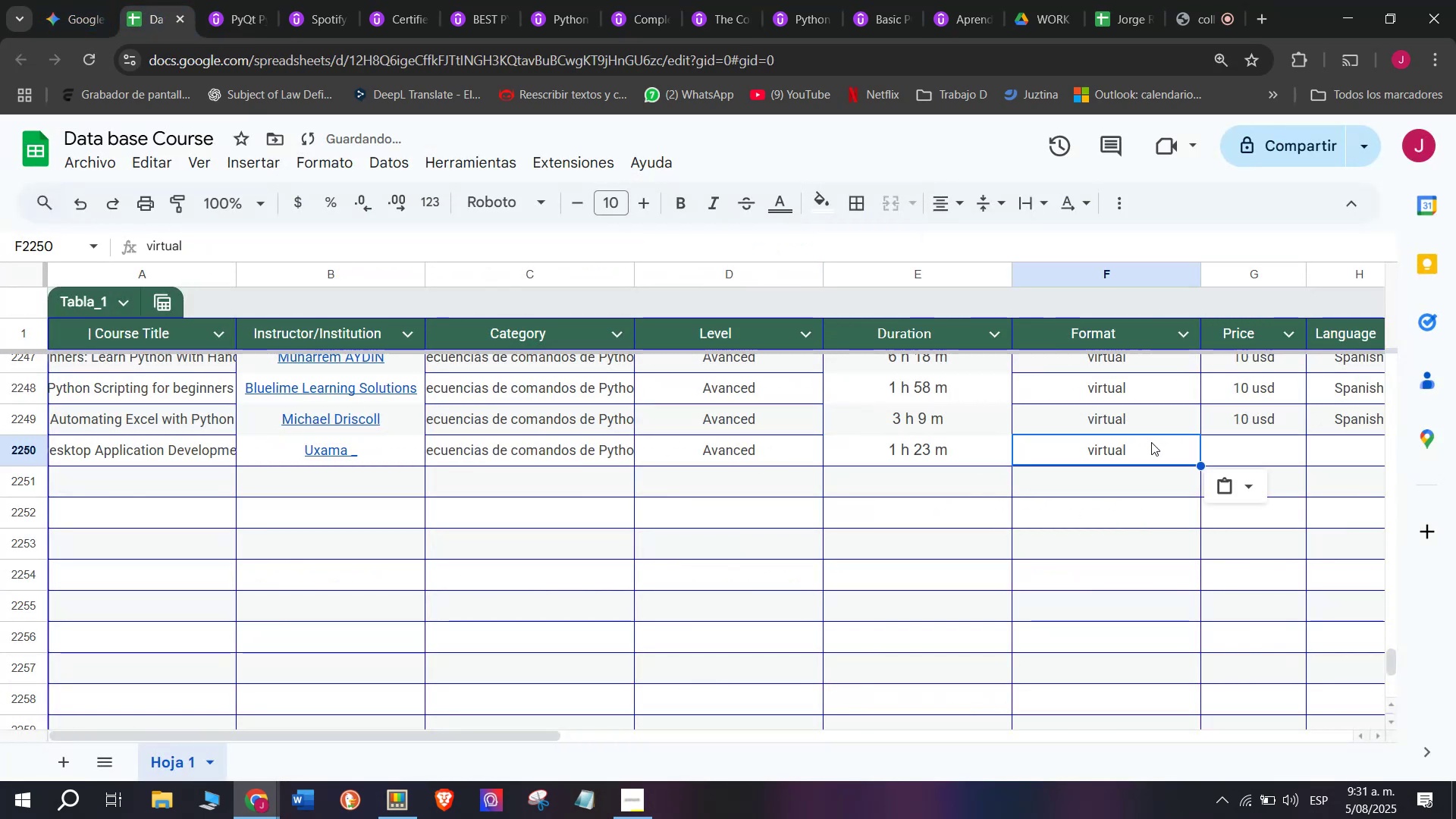 
key(Control+V)
 